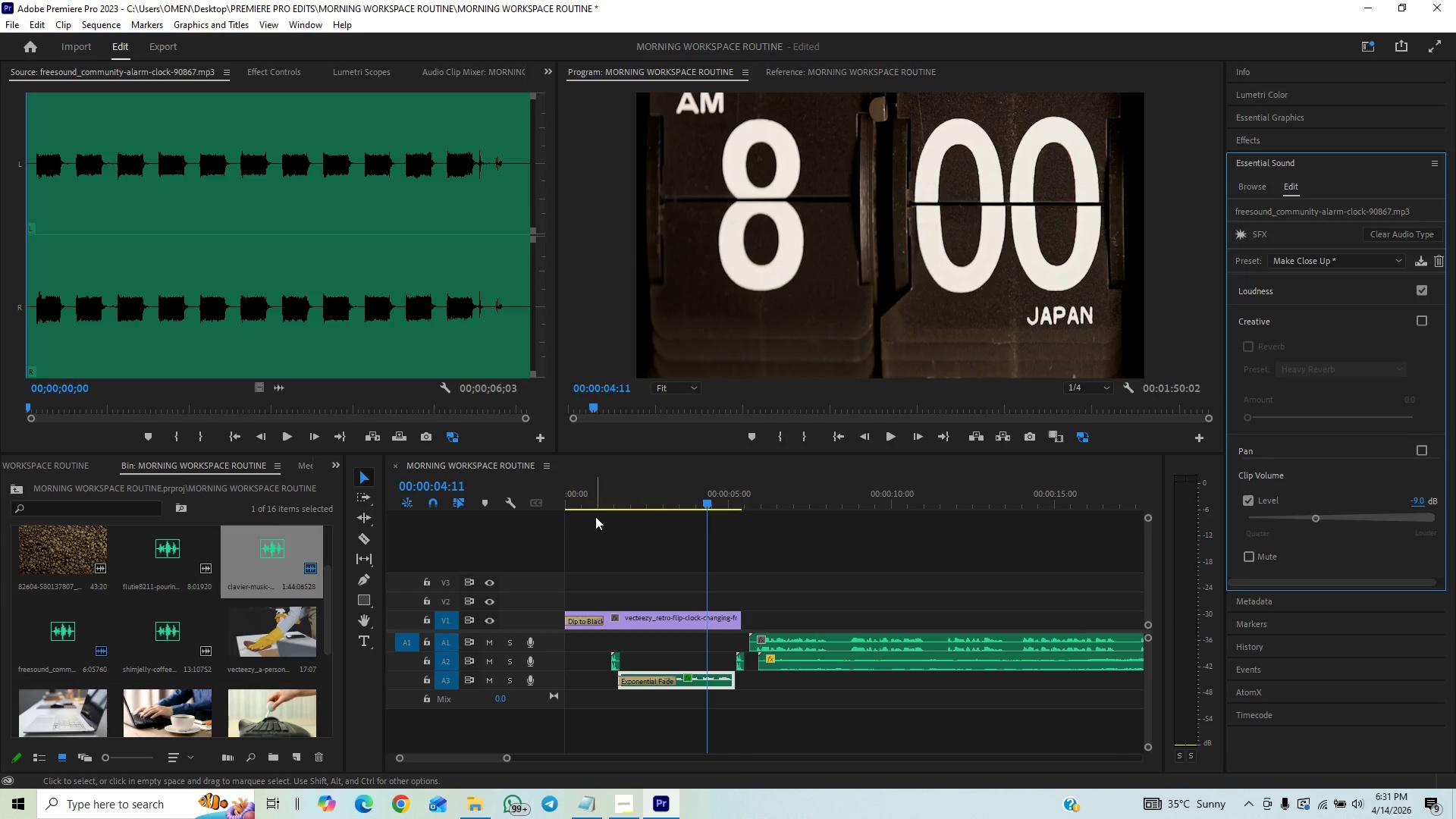 
left_click([600, 497])
 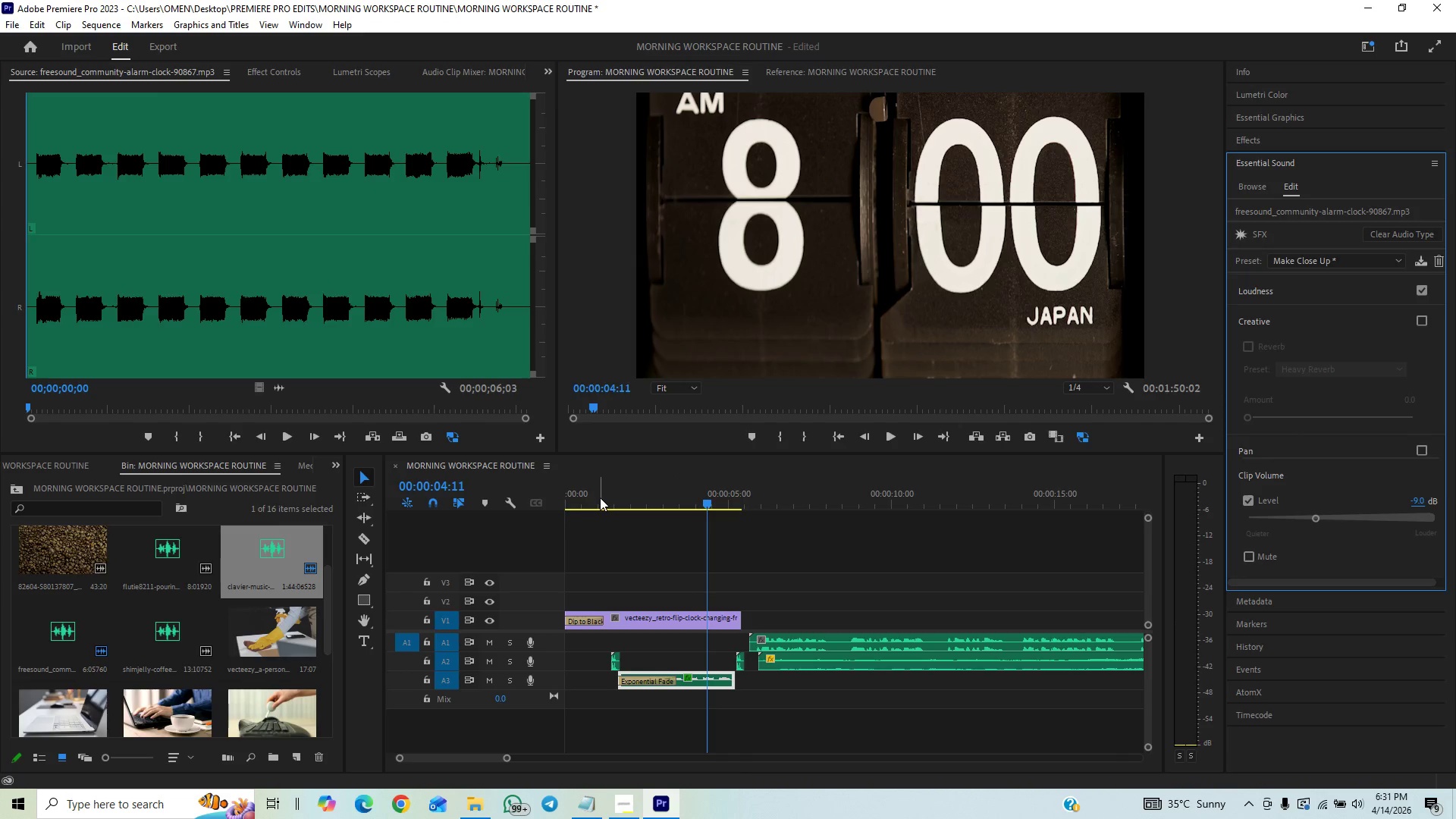 
key(Space)
 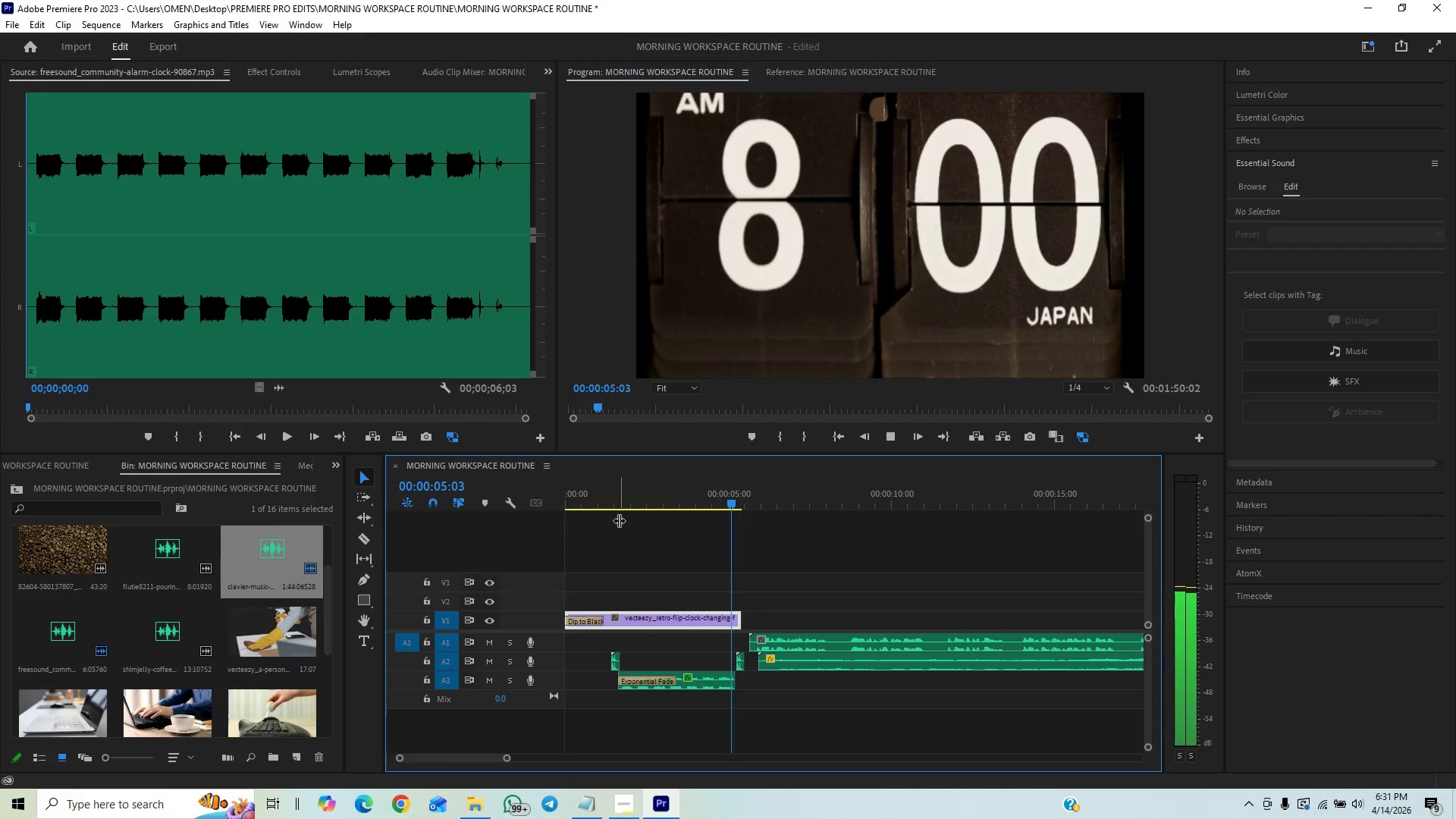 
wait(5.8)
 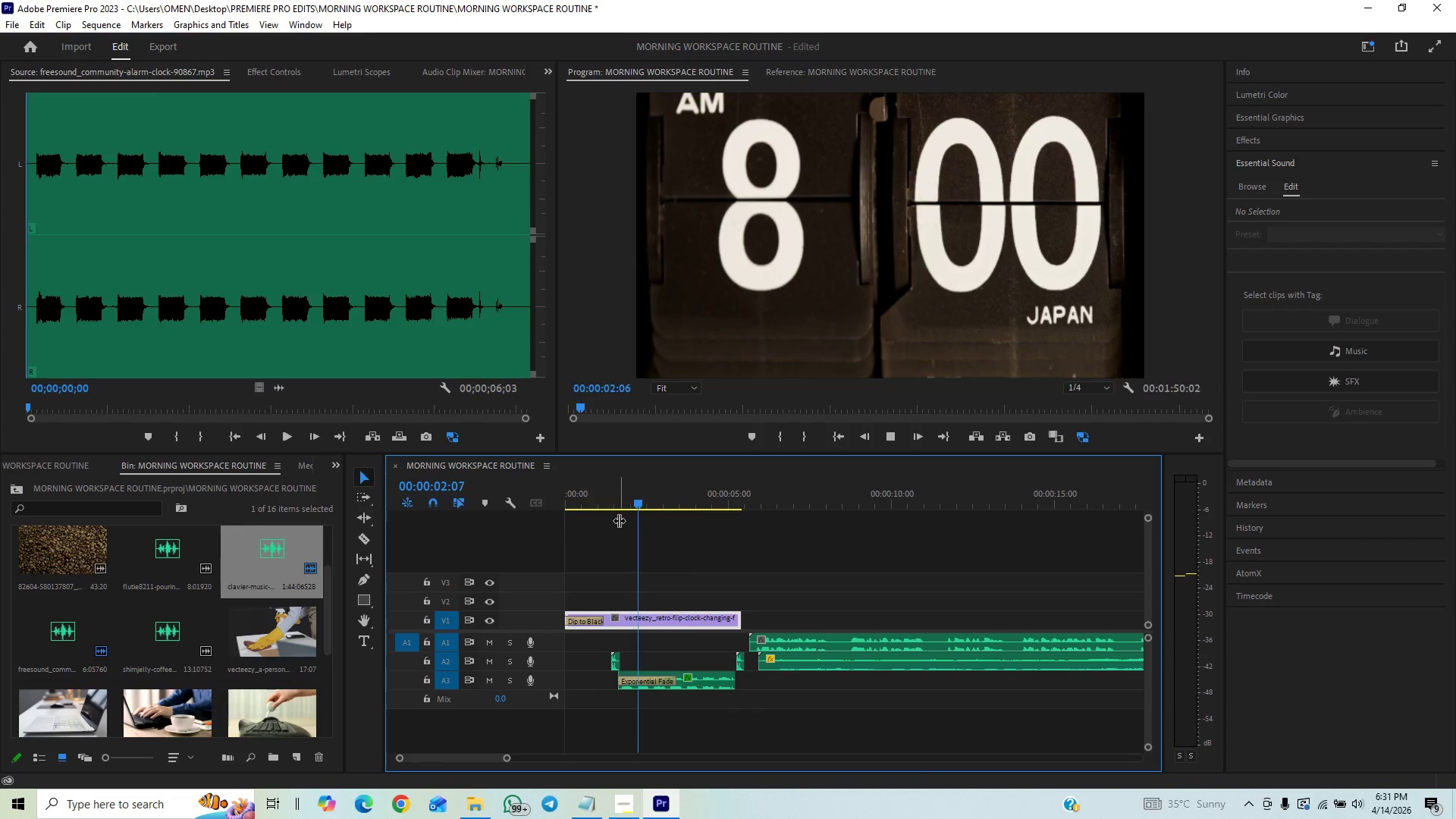 
key(Space)
 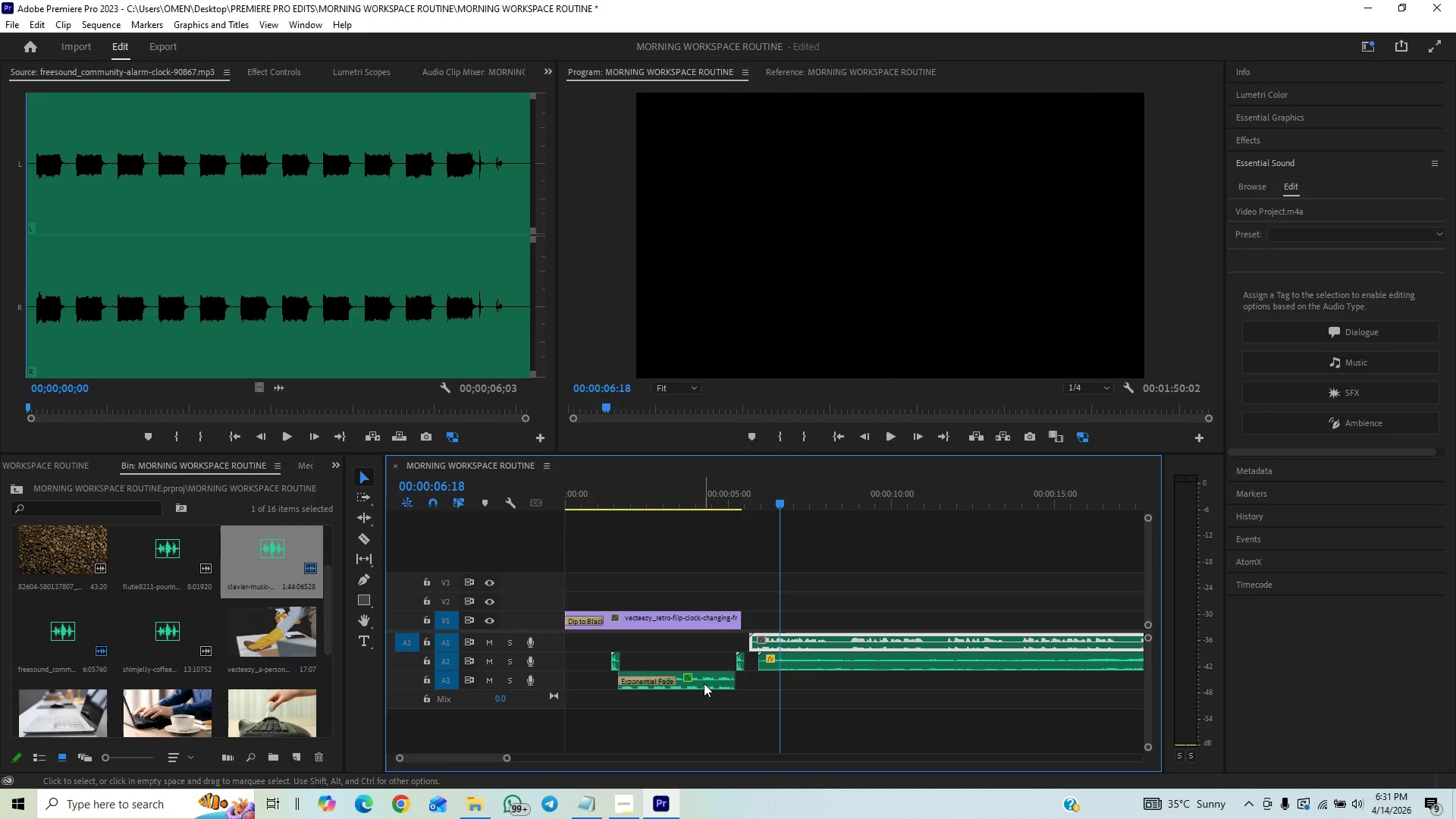 
left_click([704, 683])
 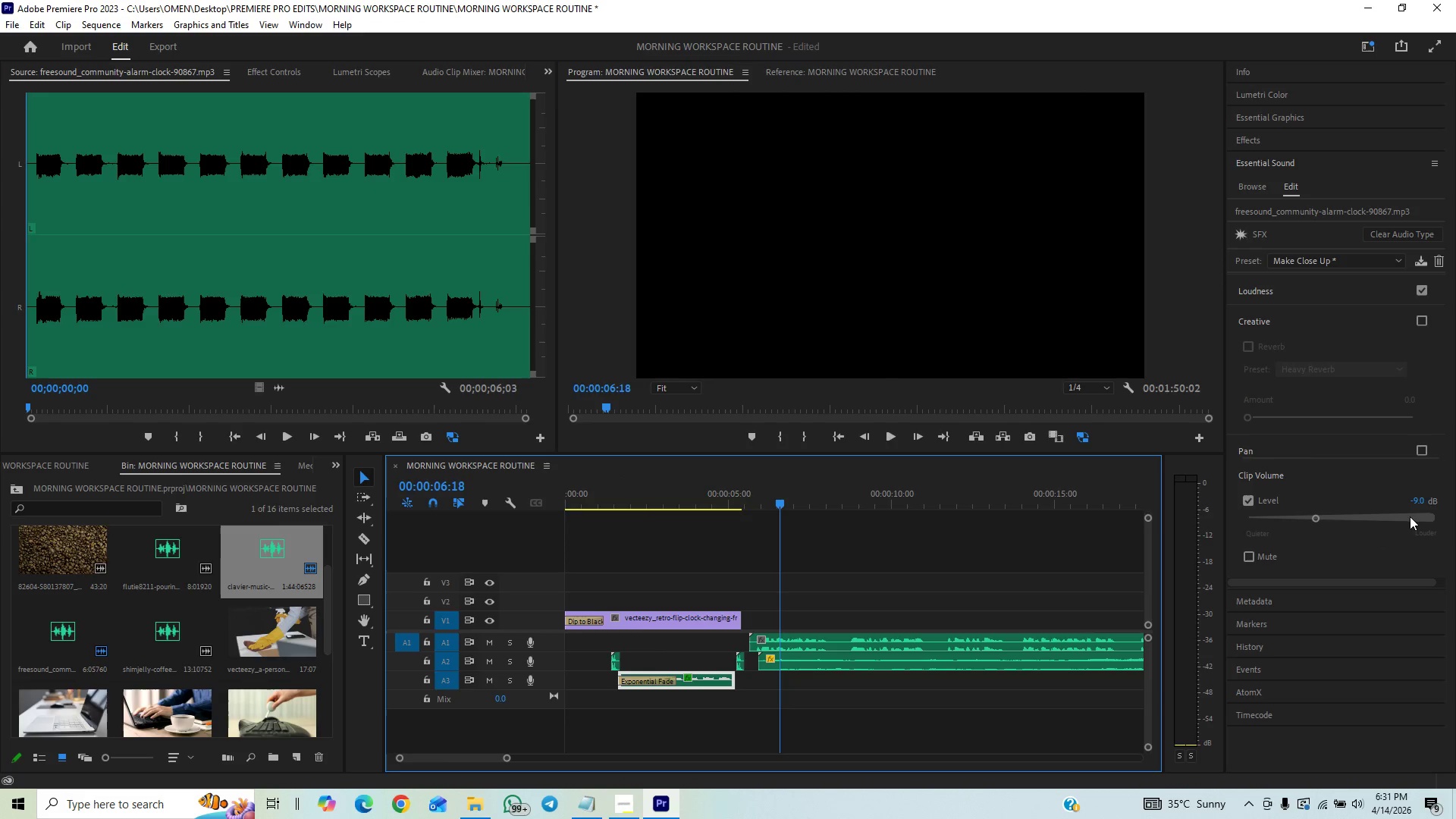 
left_click([1423, 502])
 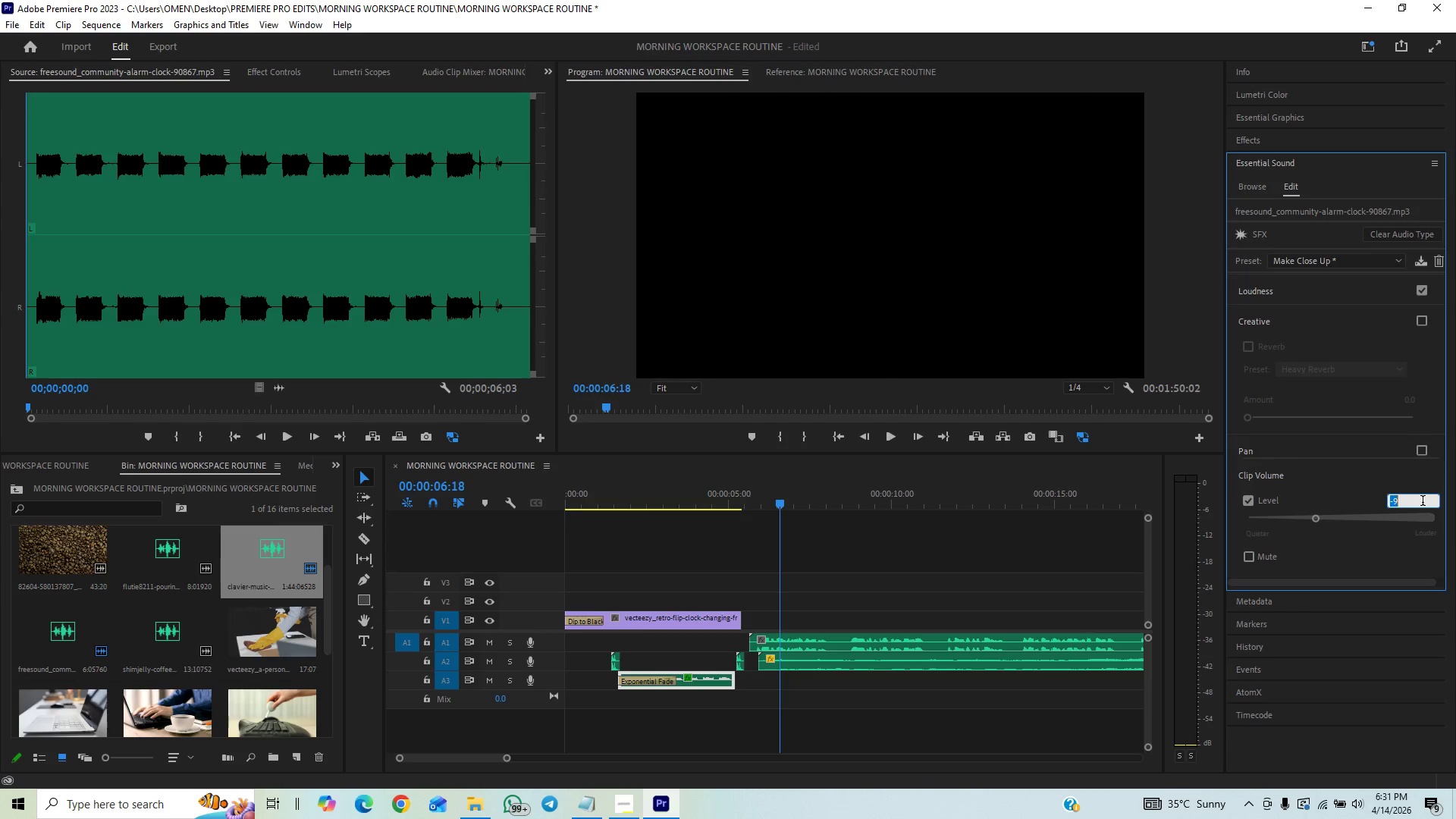 
key(Minus)
 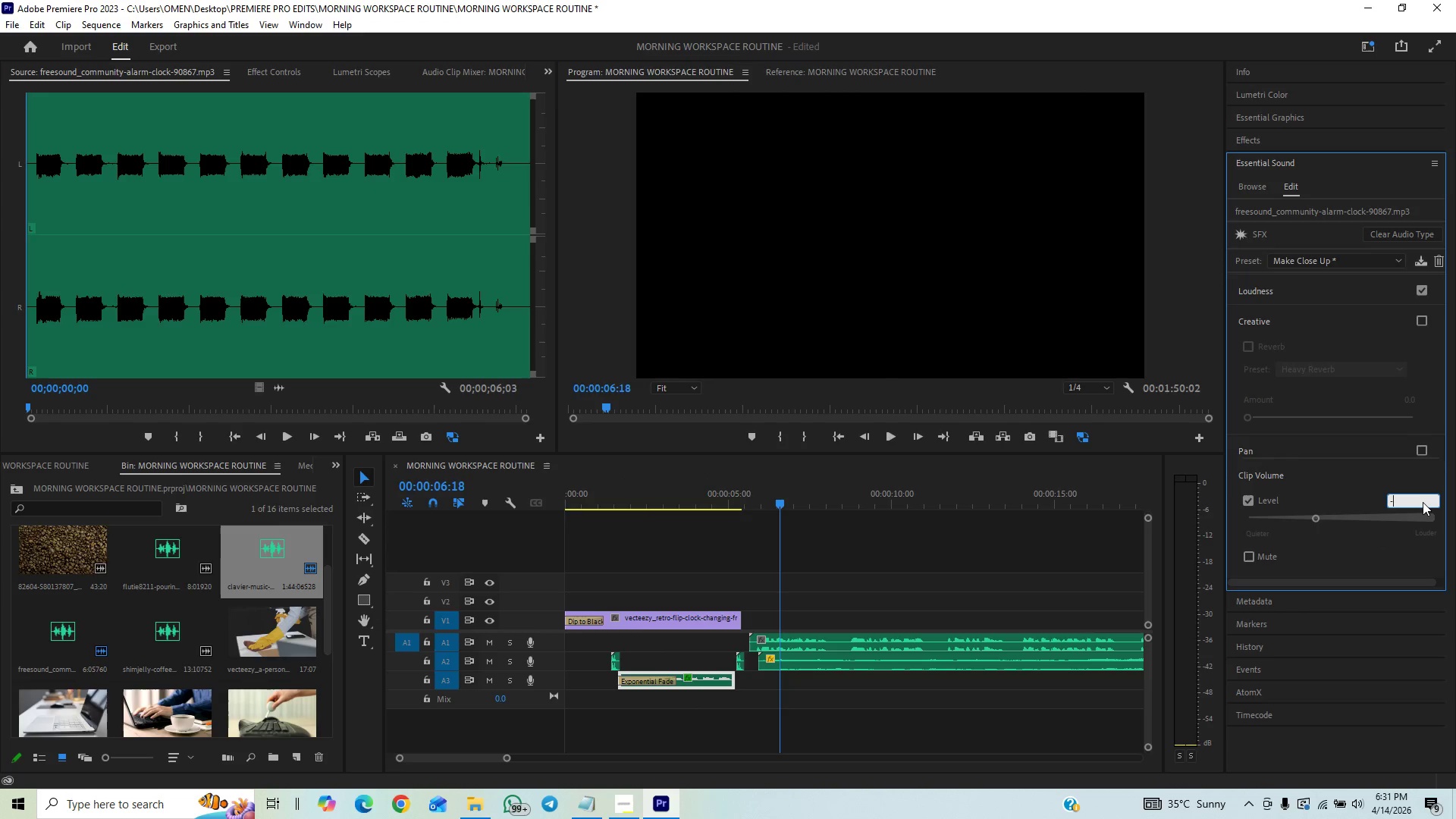 
key(7)
 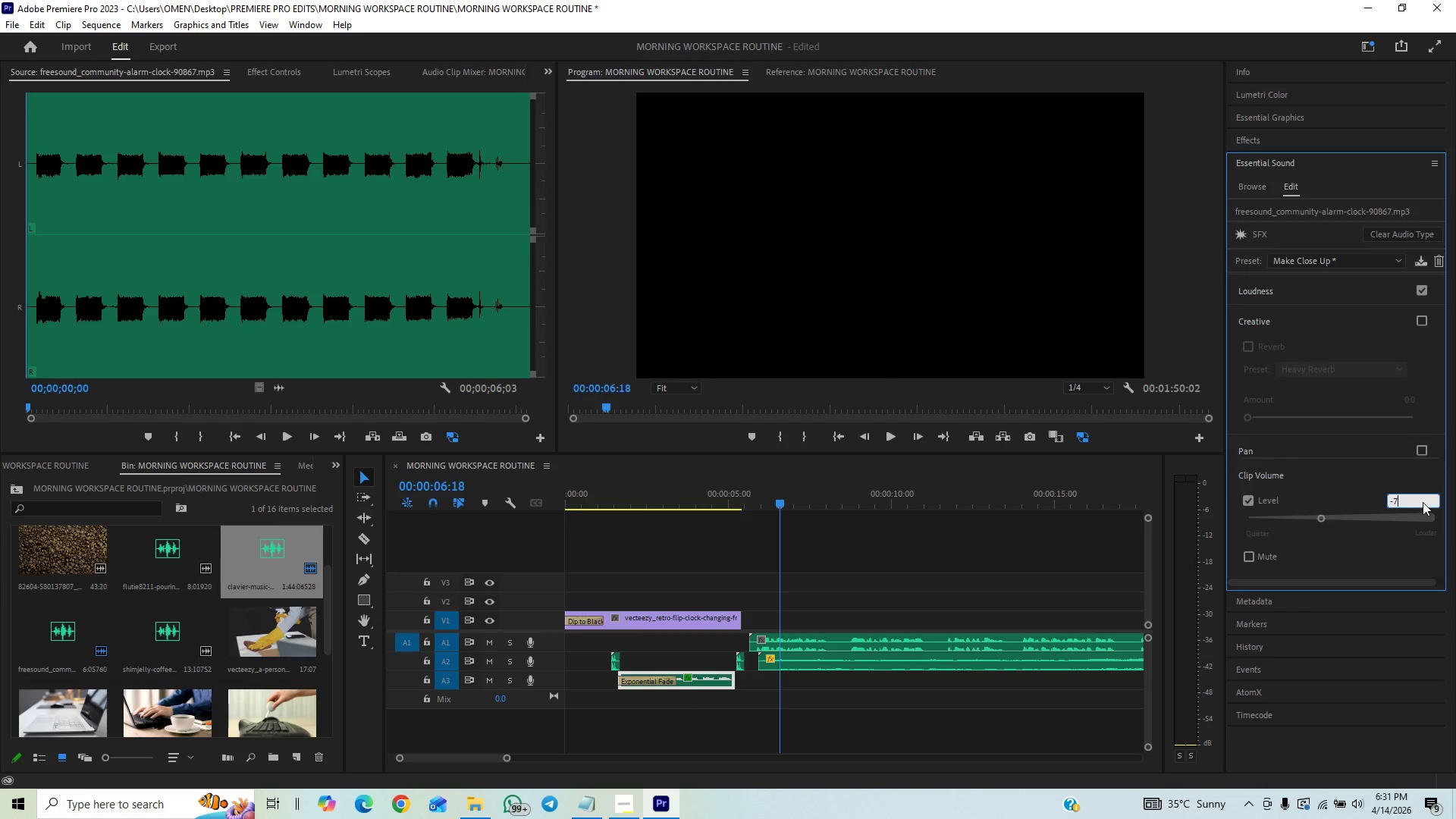 
key(Enter)
 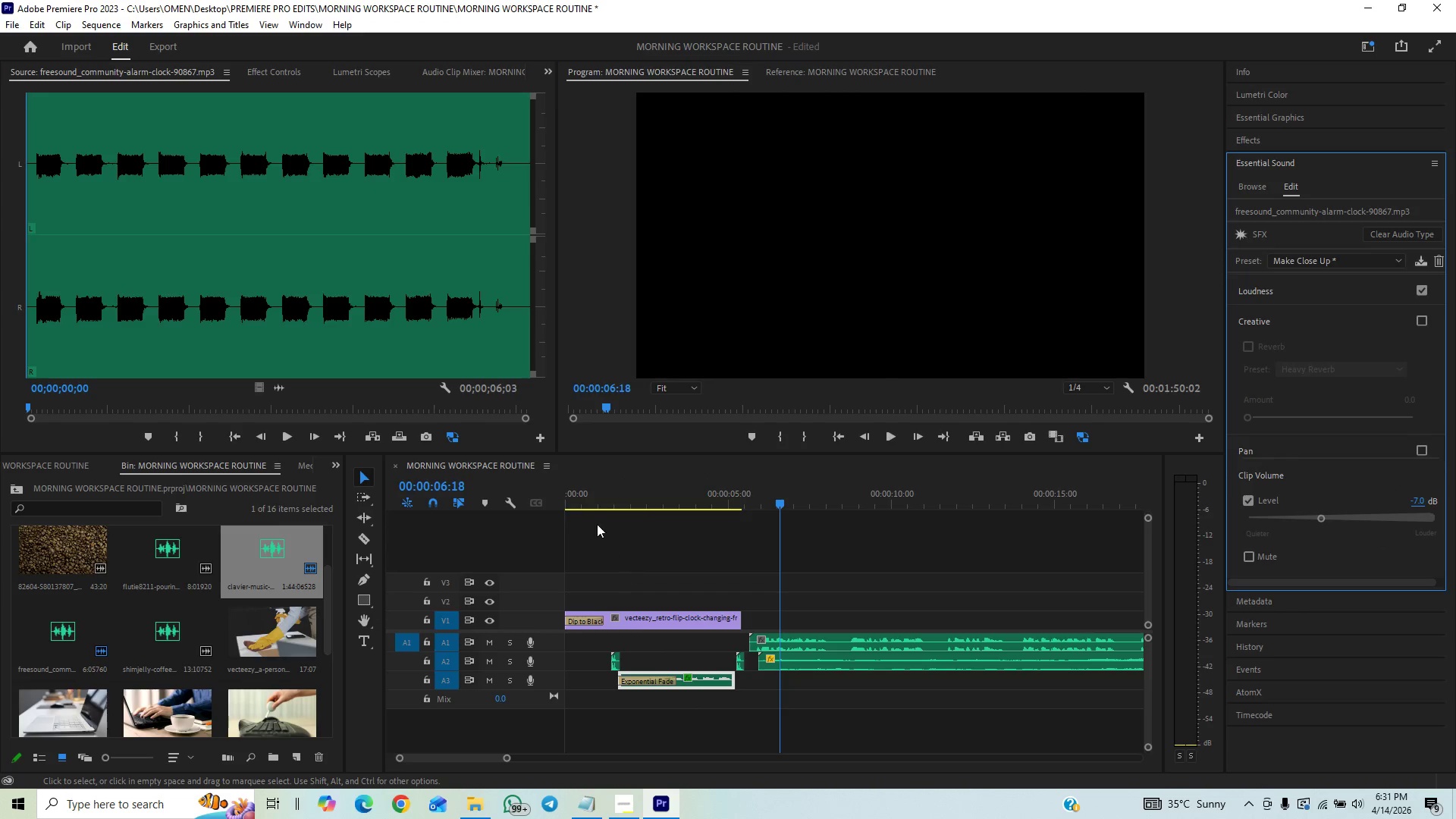 
left_click([591, 497])
 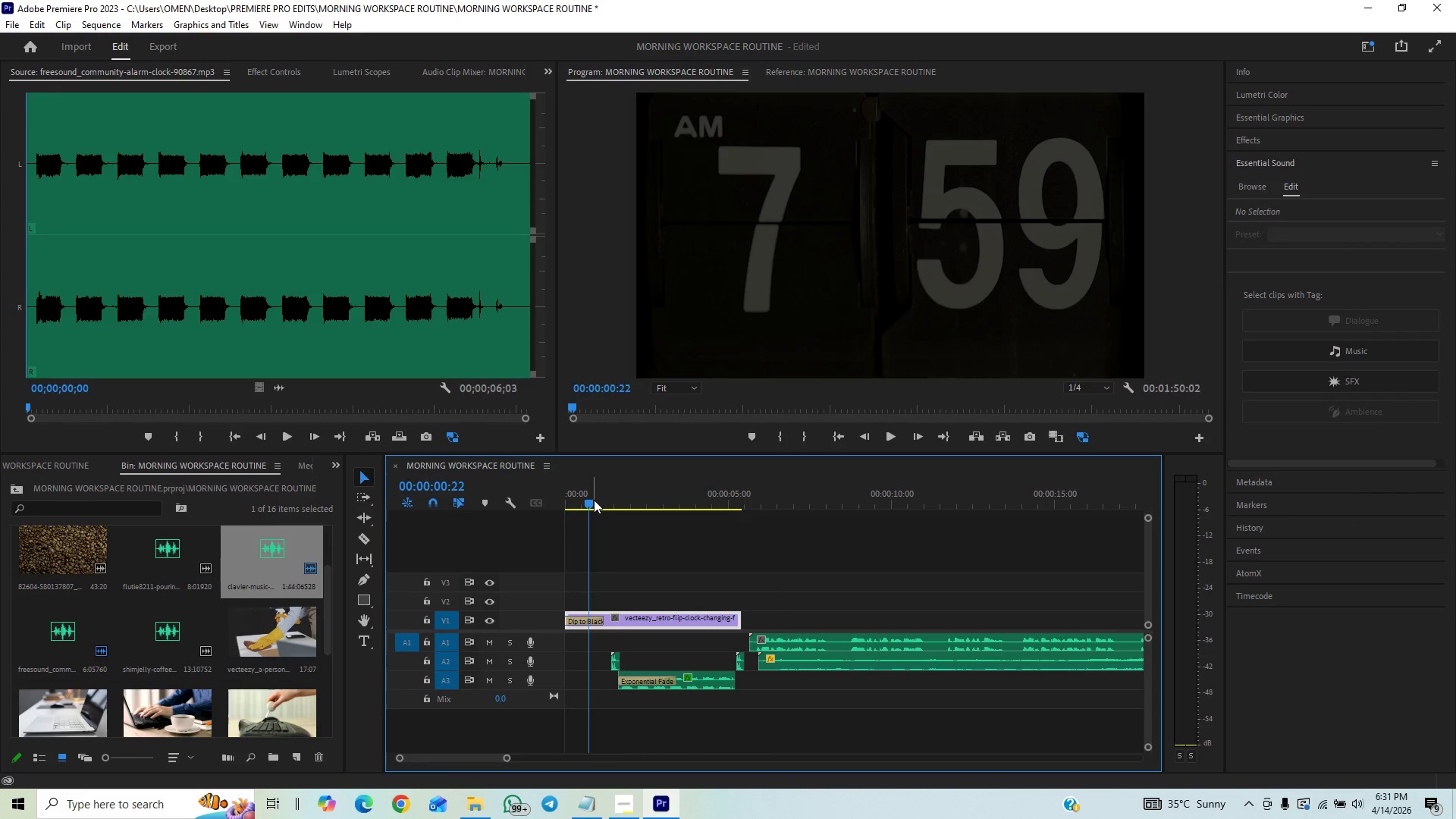 
key(Control+S)
 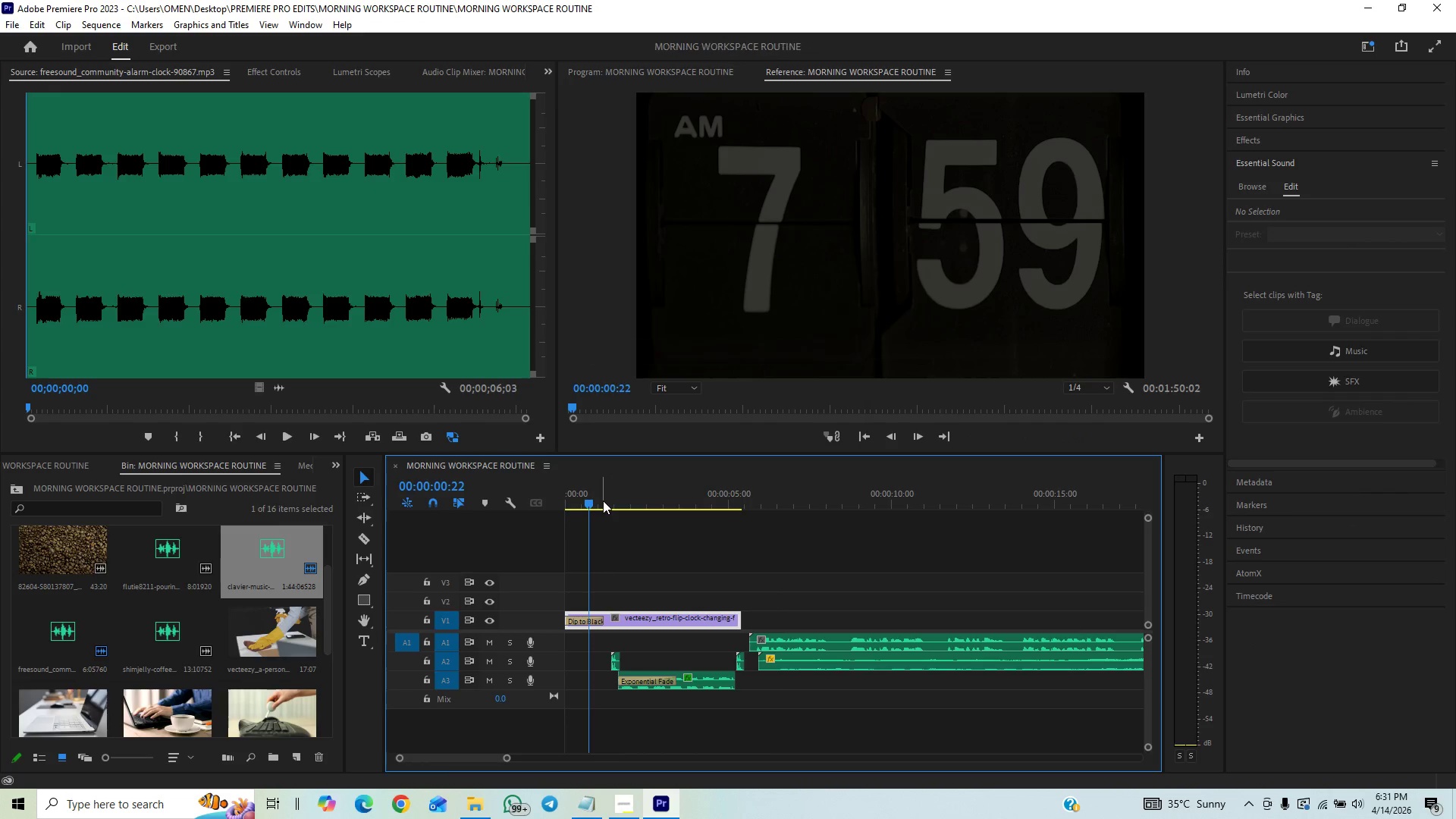 
key(Space)
 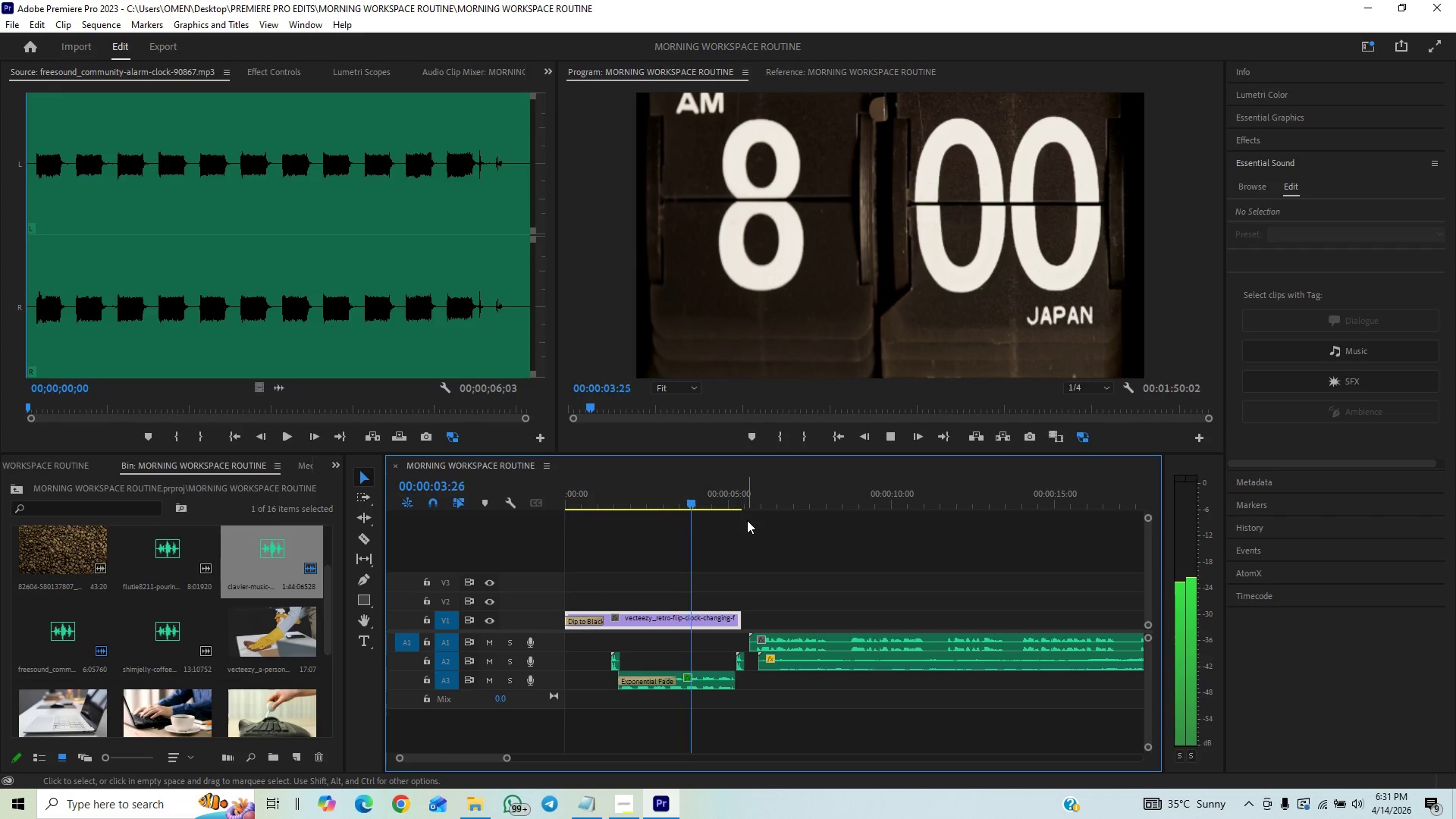 
wait(8.22)
 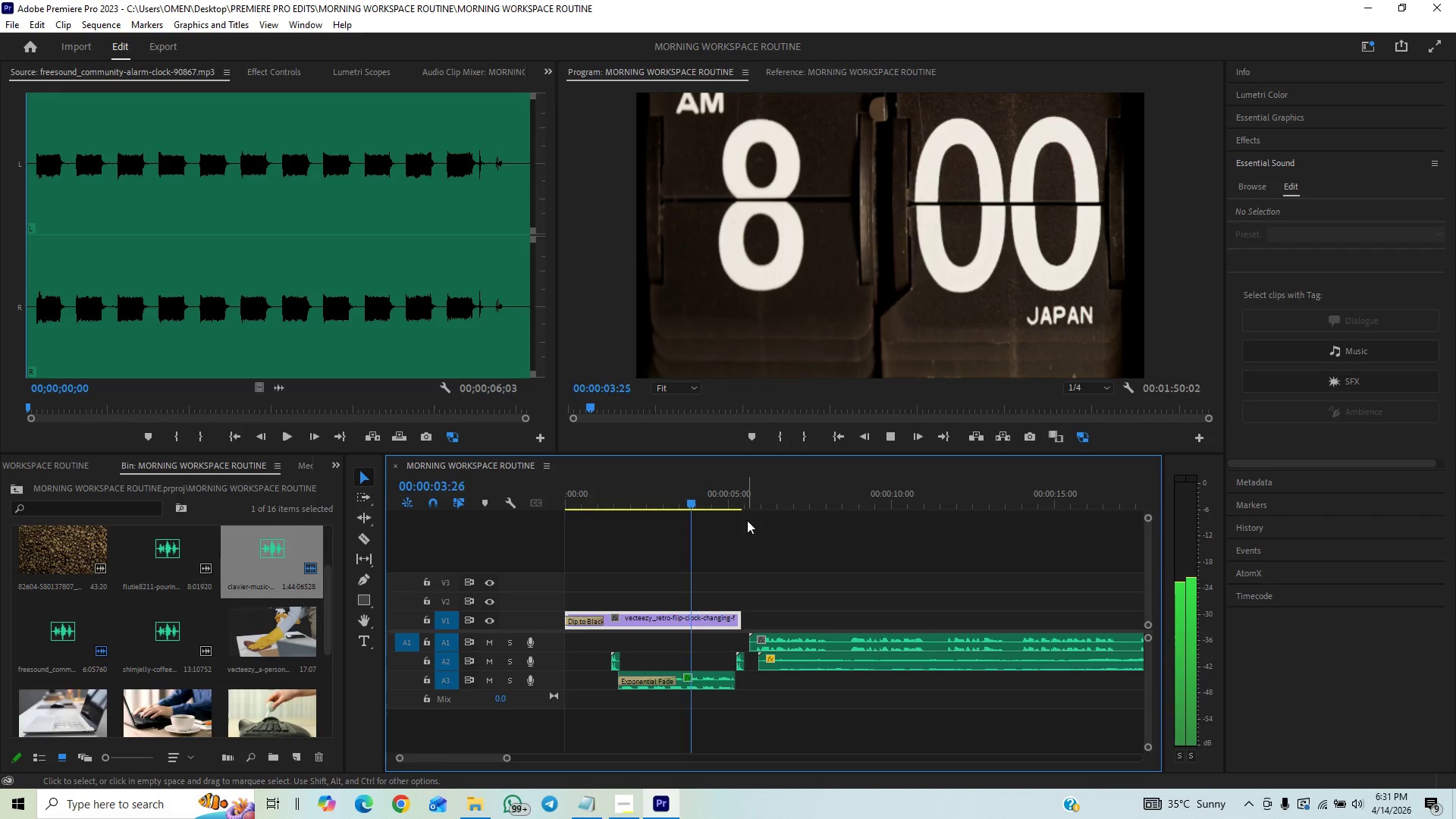 
key(Space)
 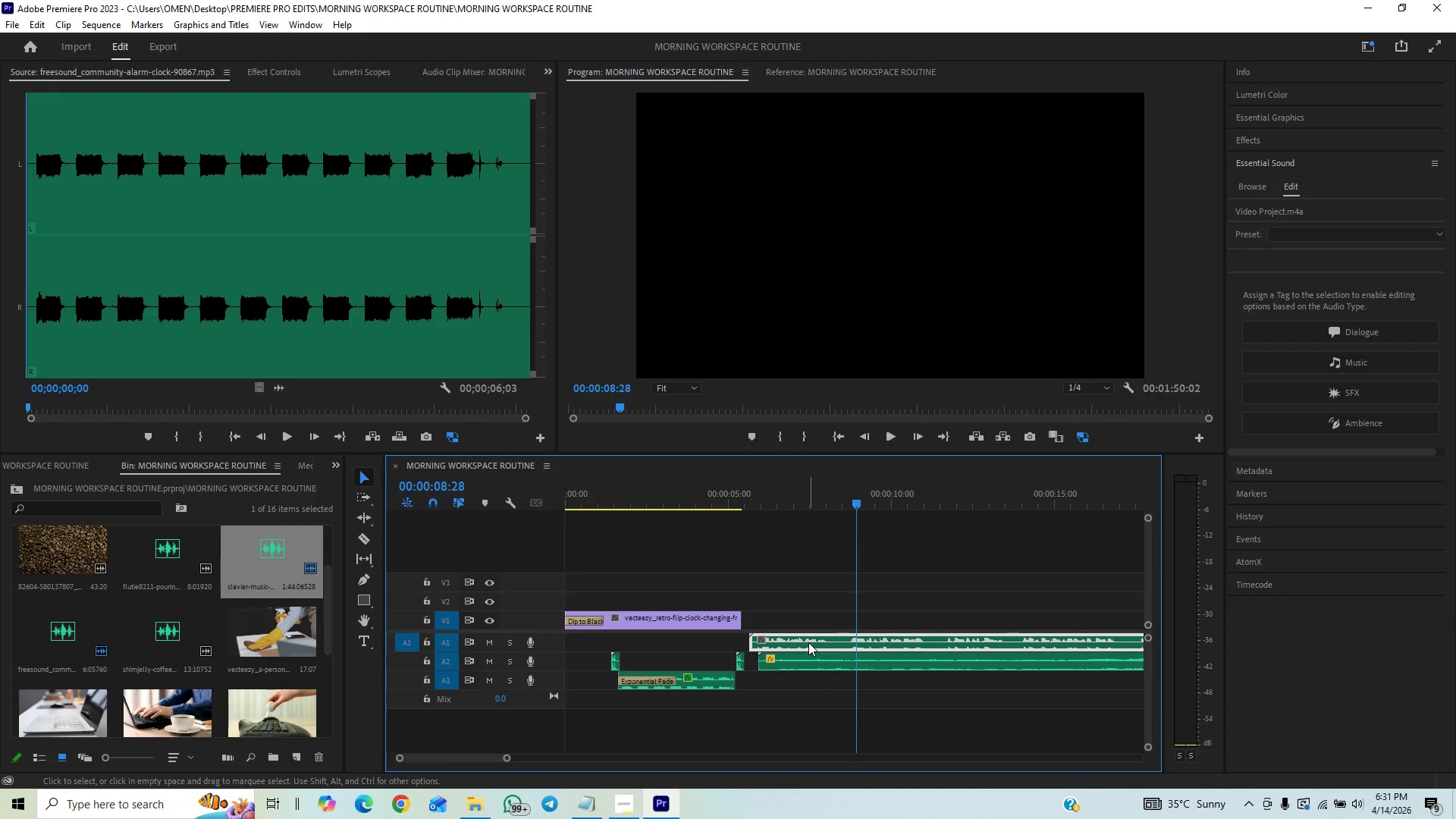 
key(Control+S)
 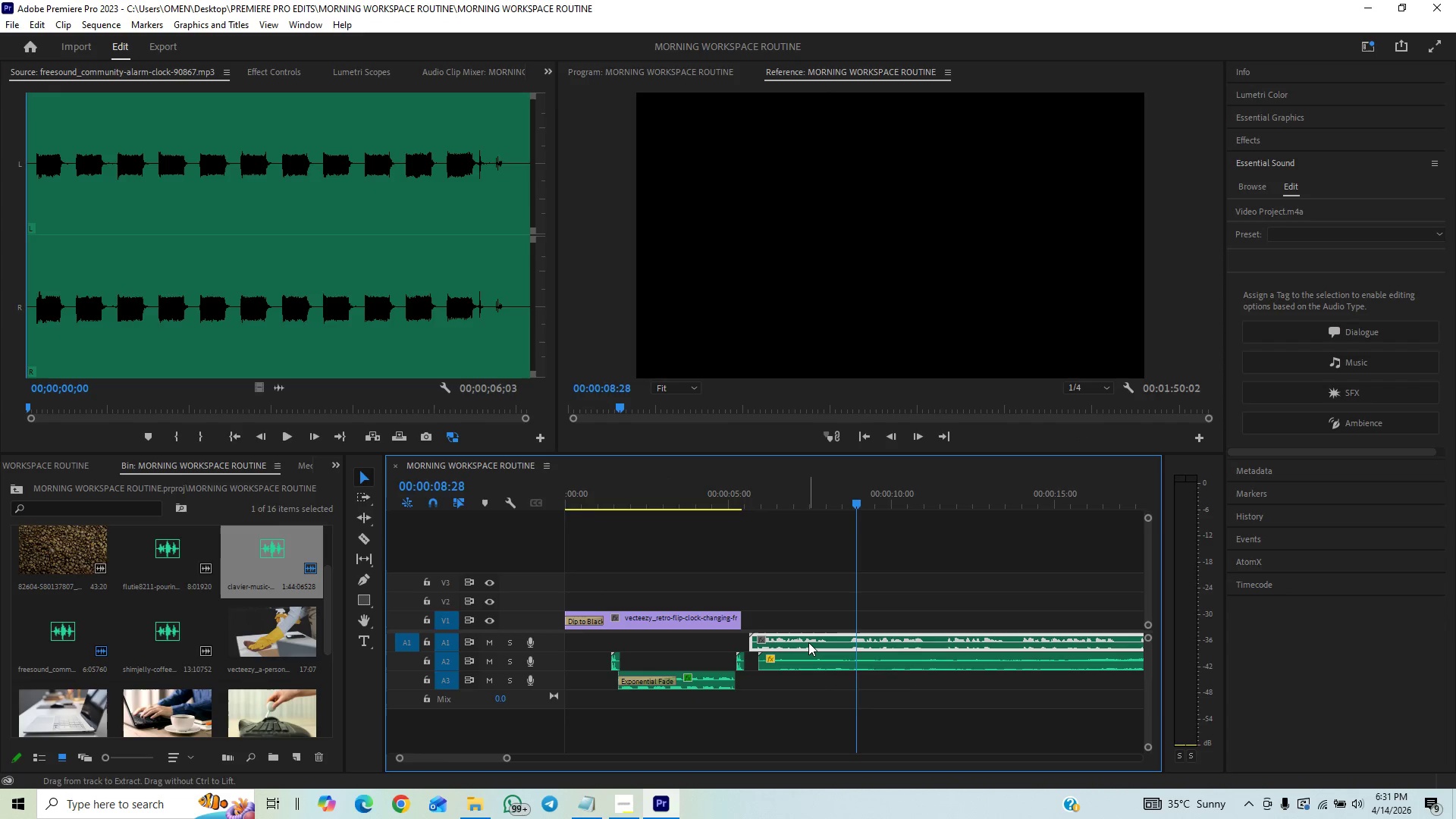 
left_click([808, 642])
 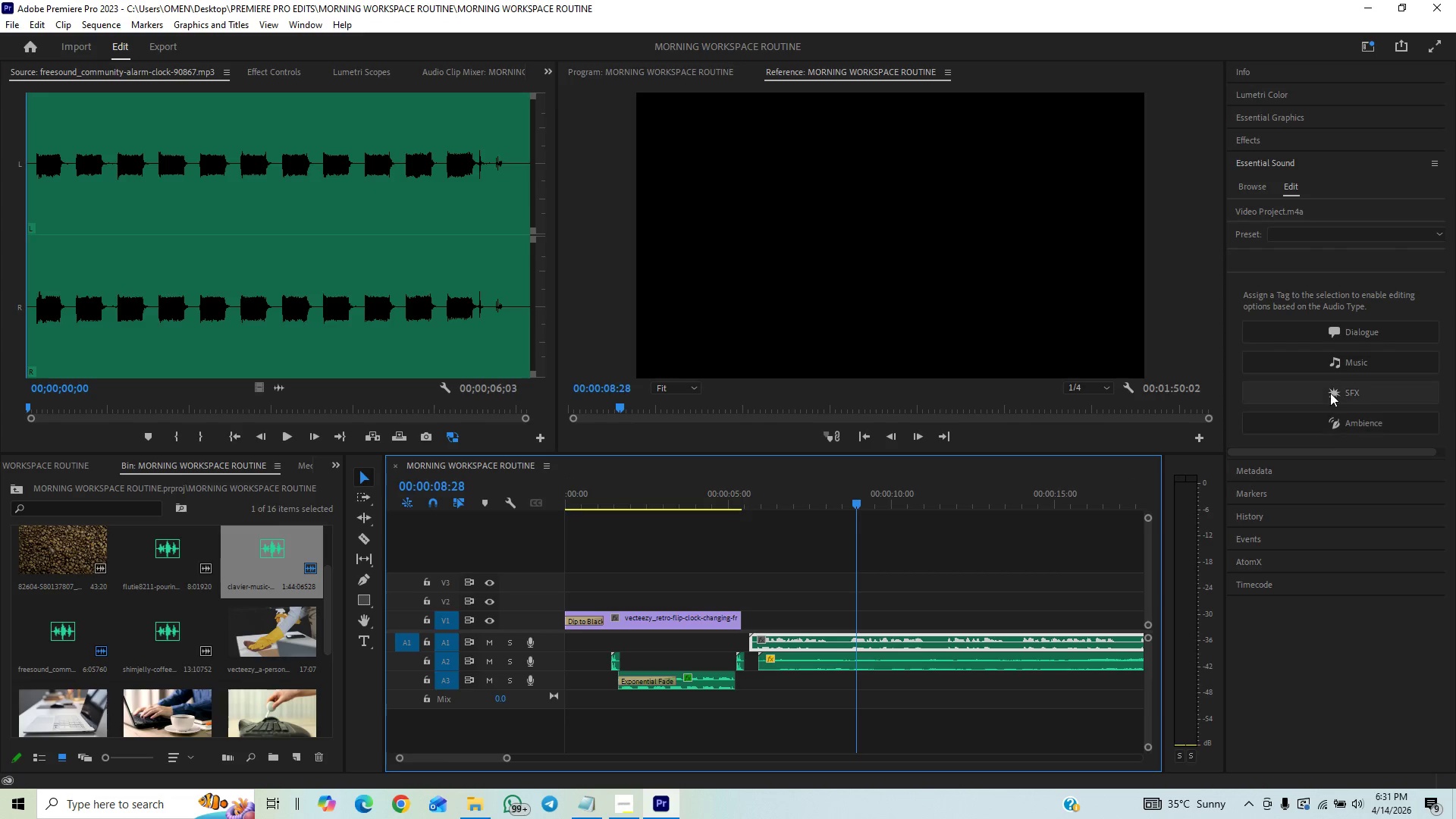 
wait(6.44)
 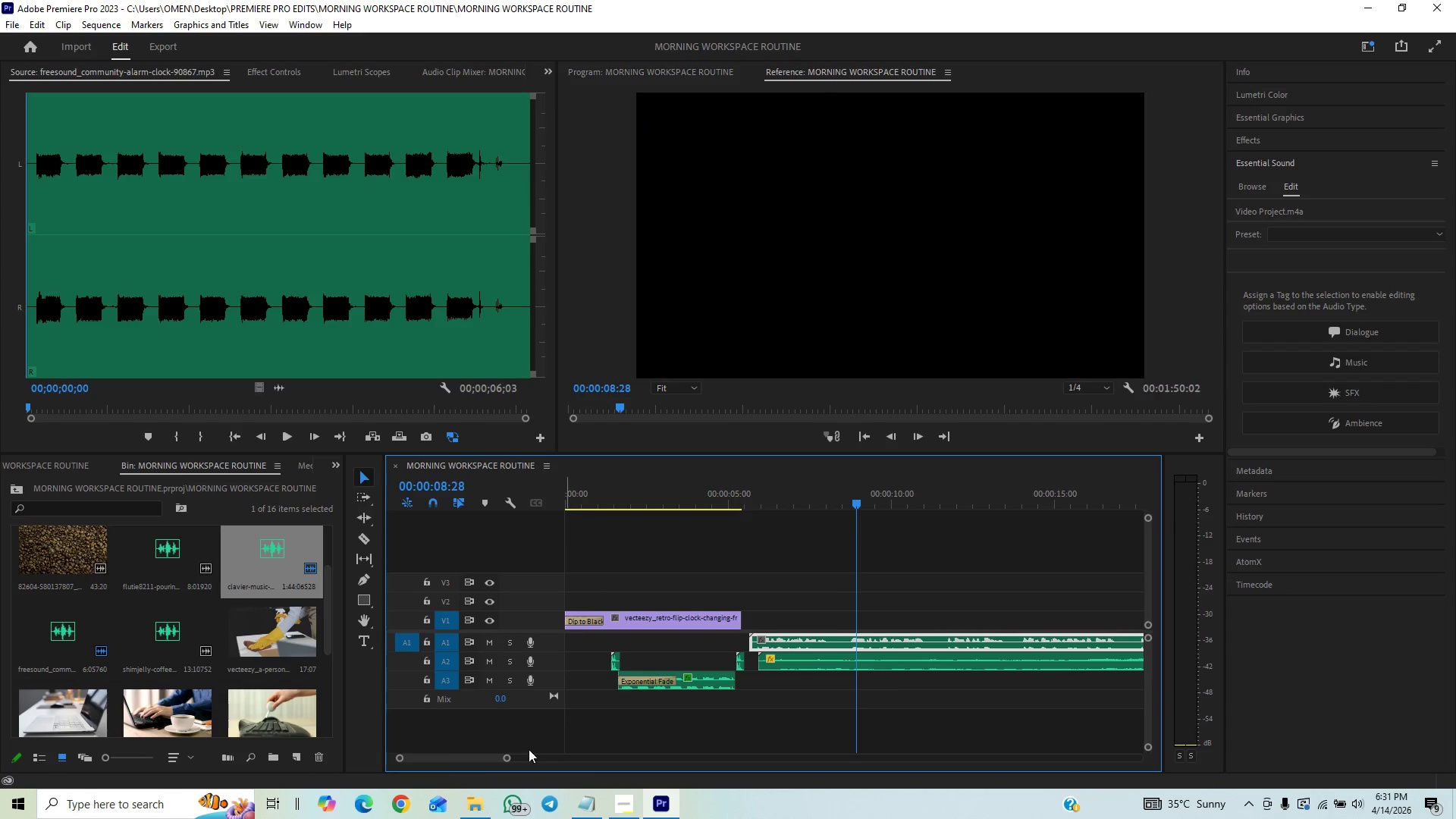 
left_click([1342, 337])
 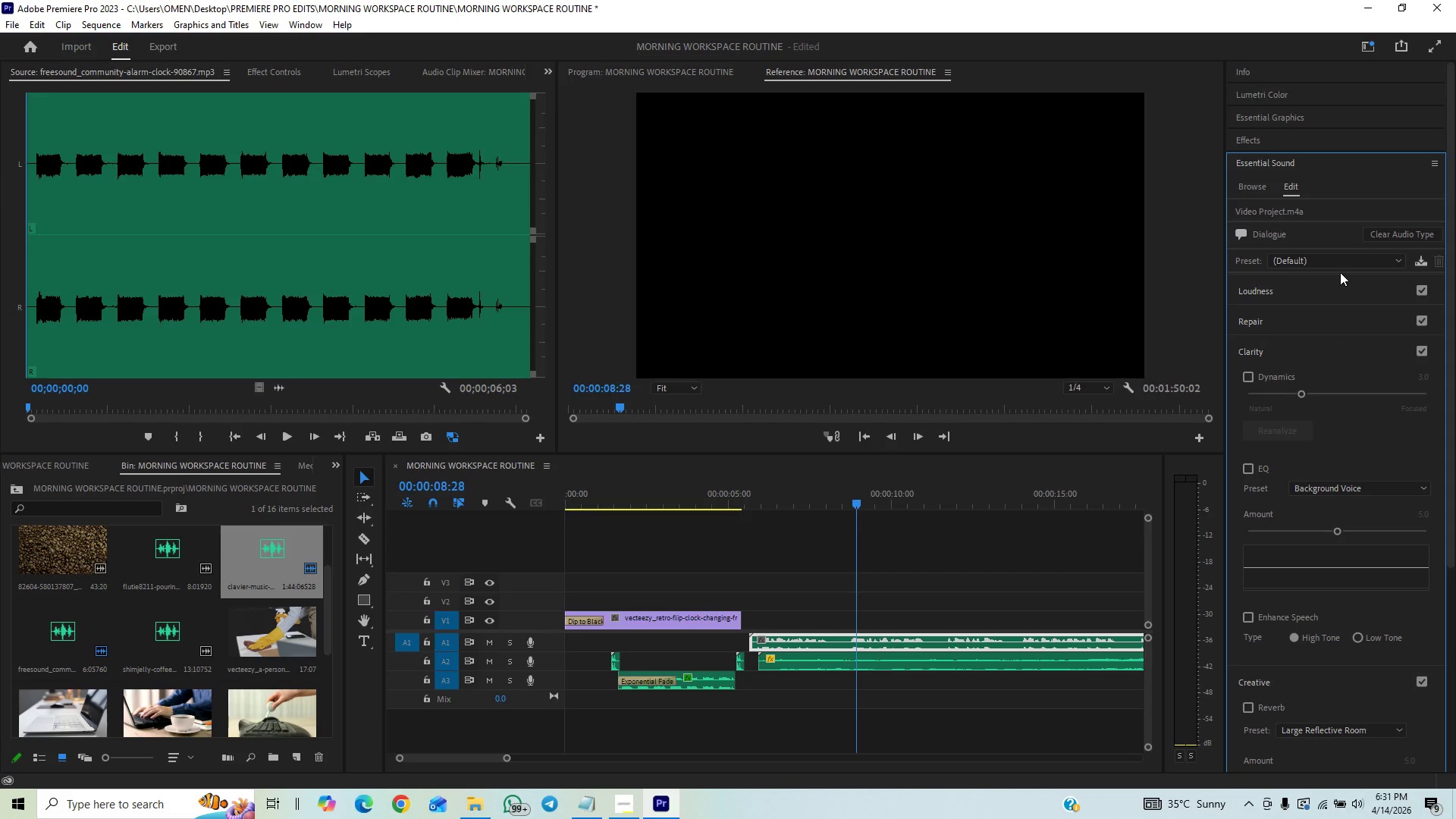 
double_click([1344, 259])
 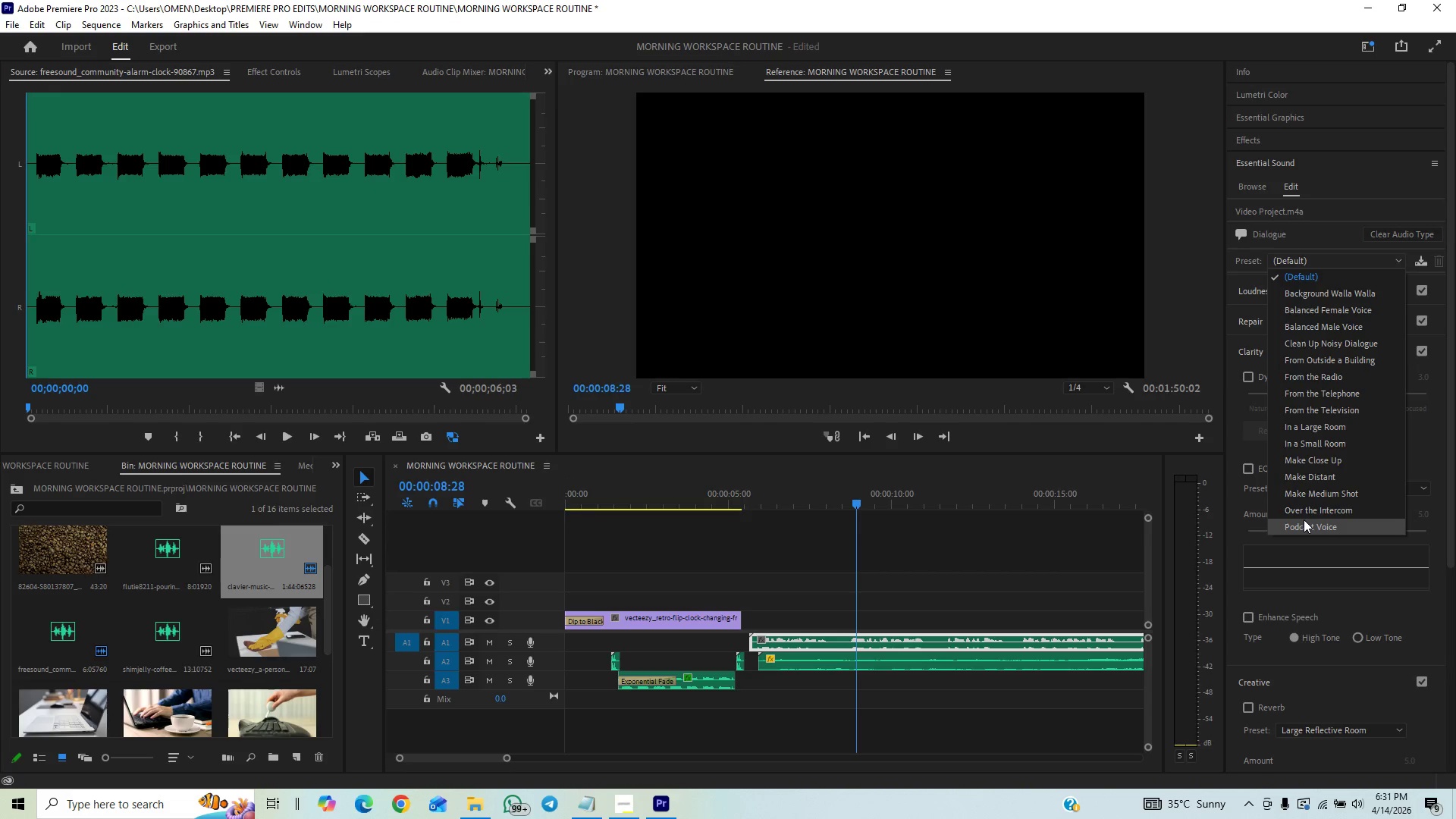 
left_click([1298, 526])
 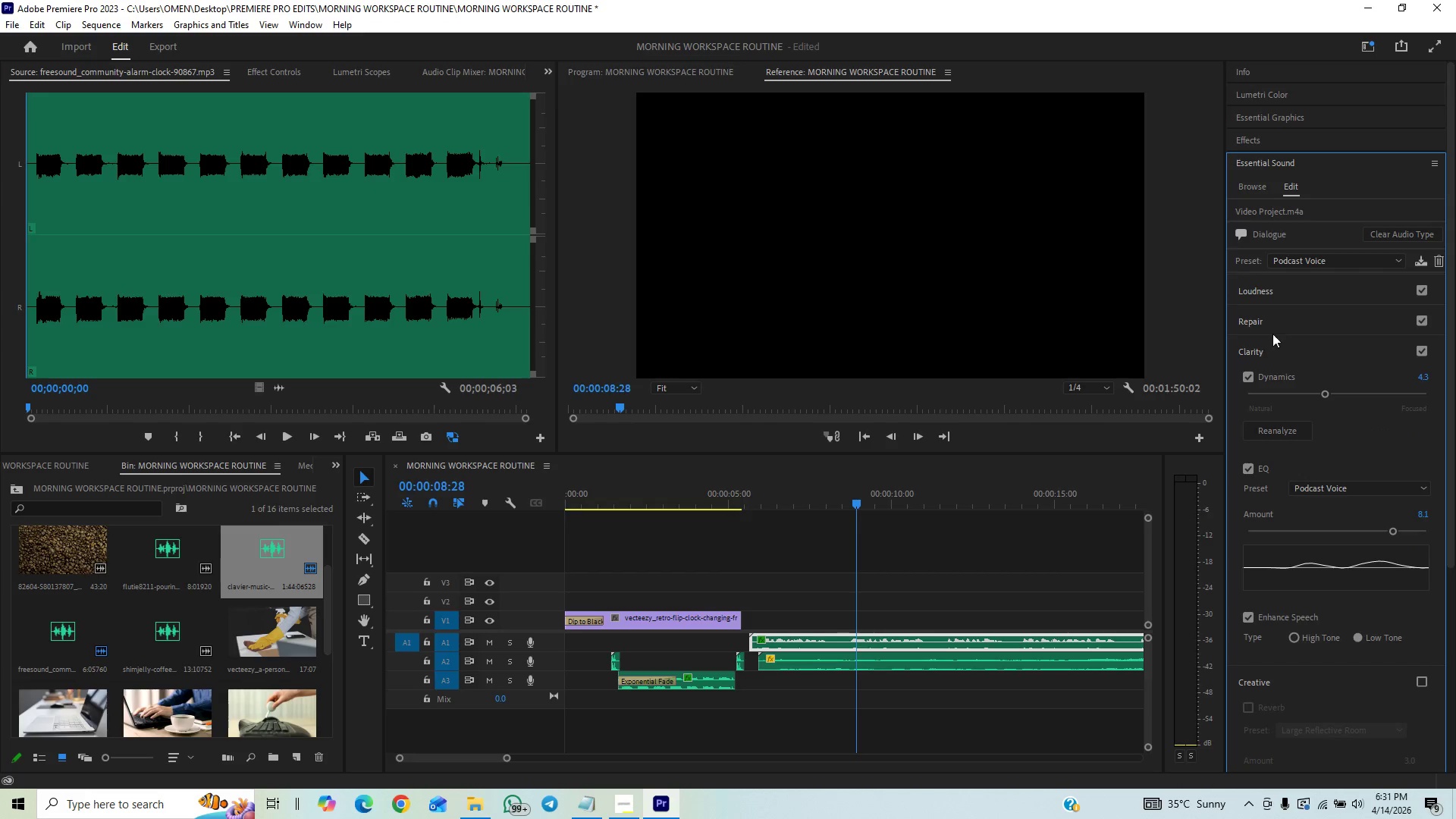 
left_click([1251, 315])
 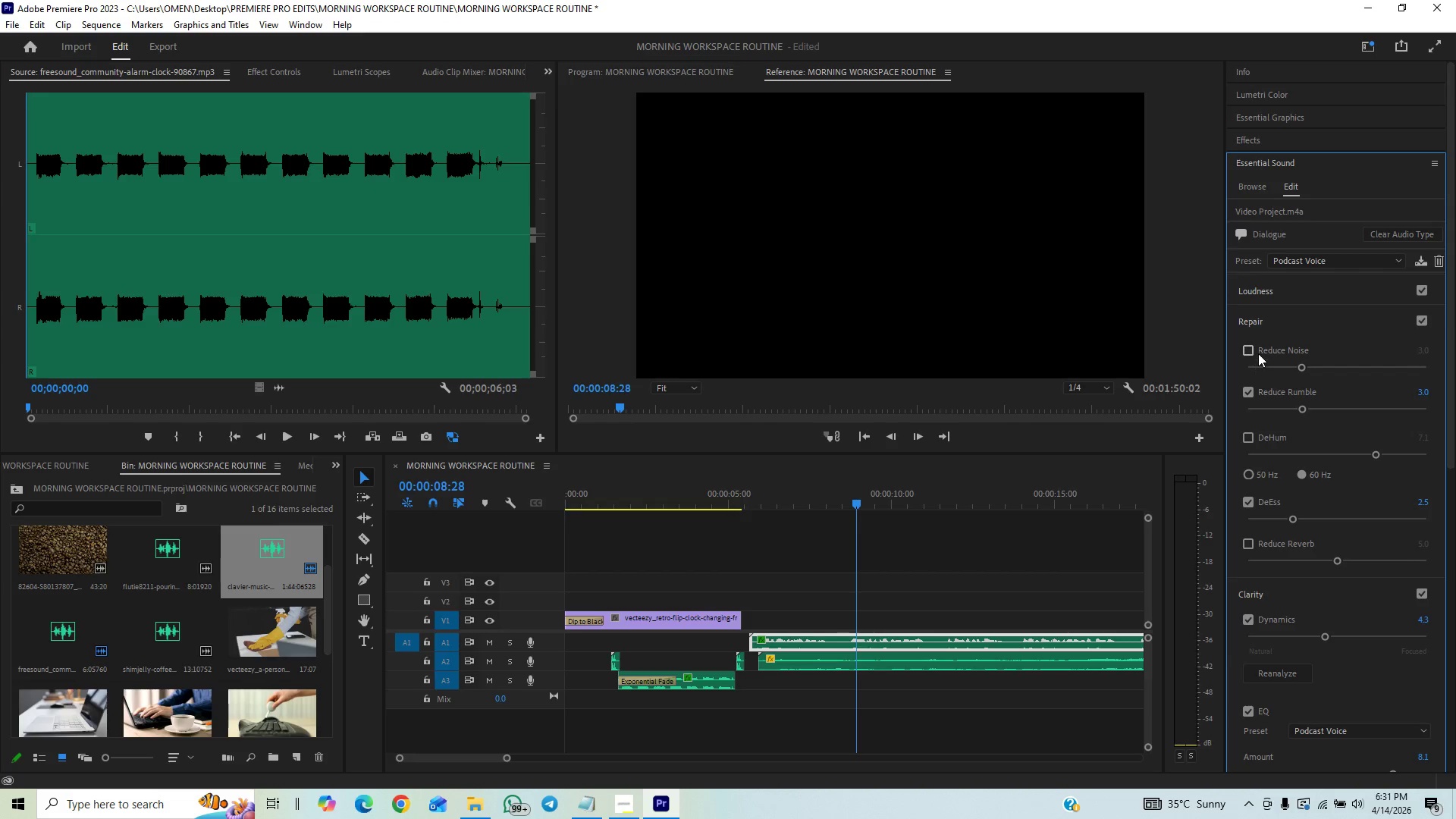 
left_click([1251, 351])
 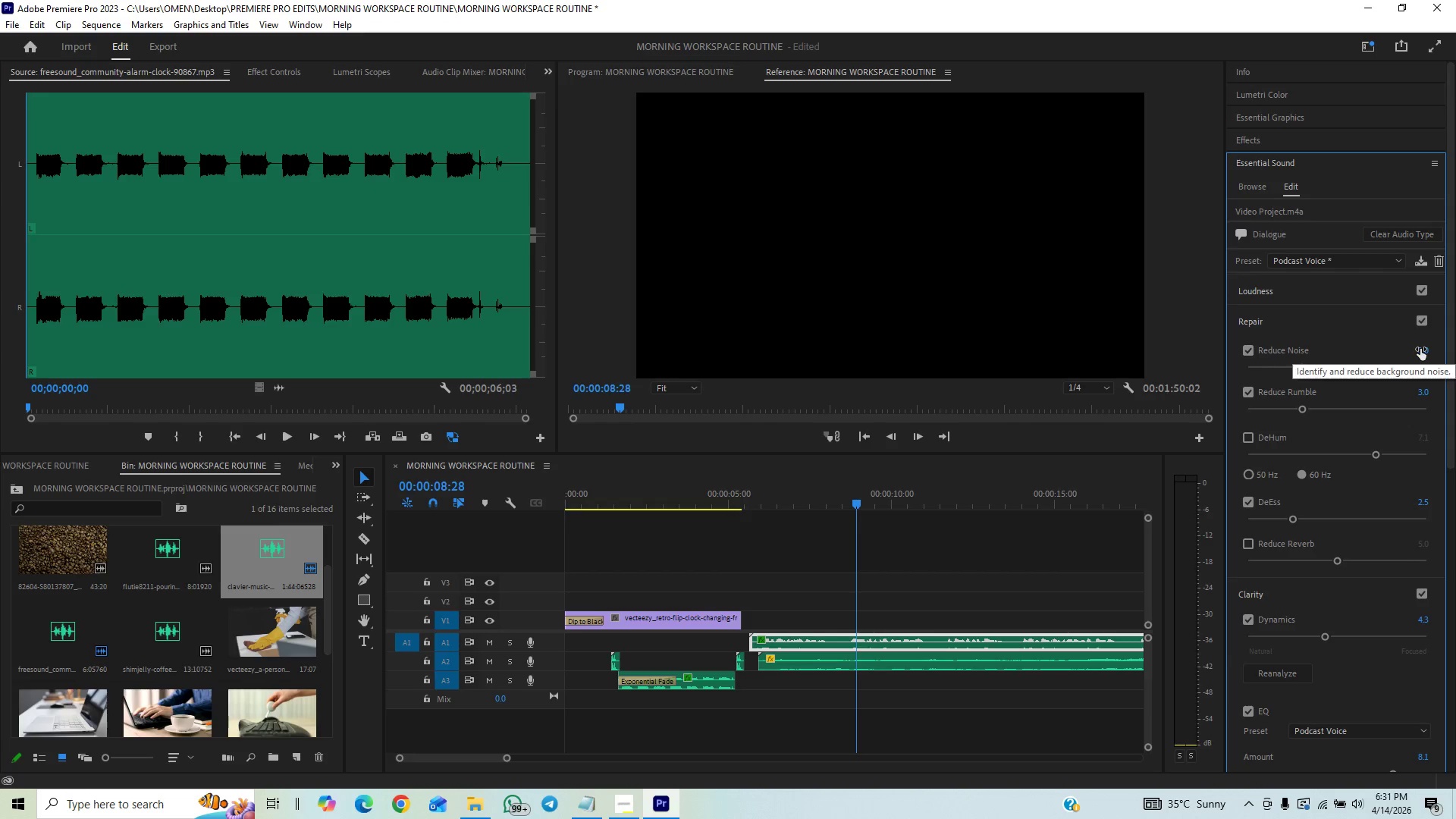 
left_click([1420, 349])
 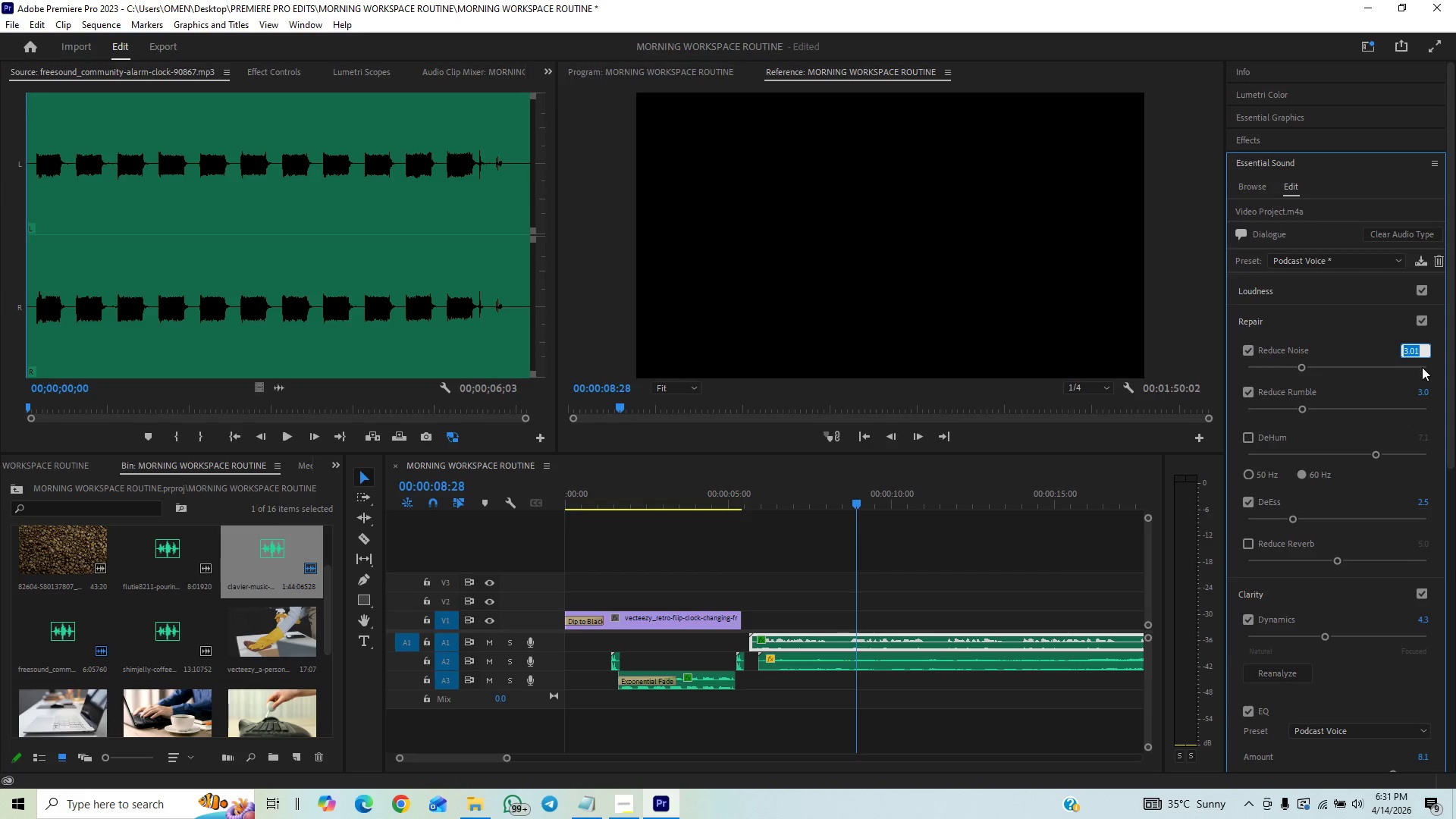 
key(5)
 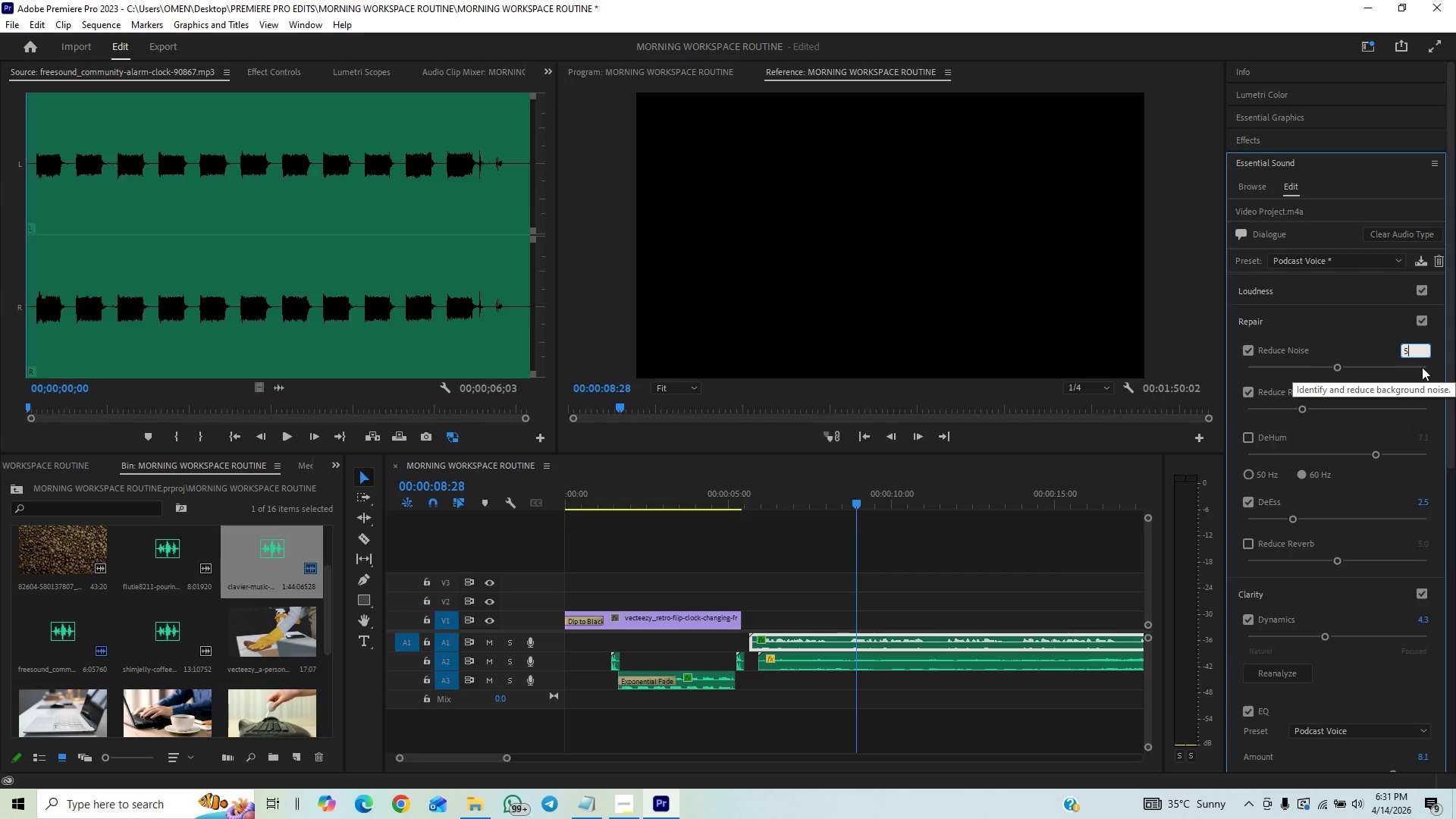 
key(Enter)
 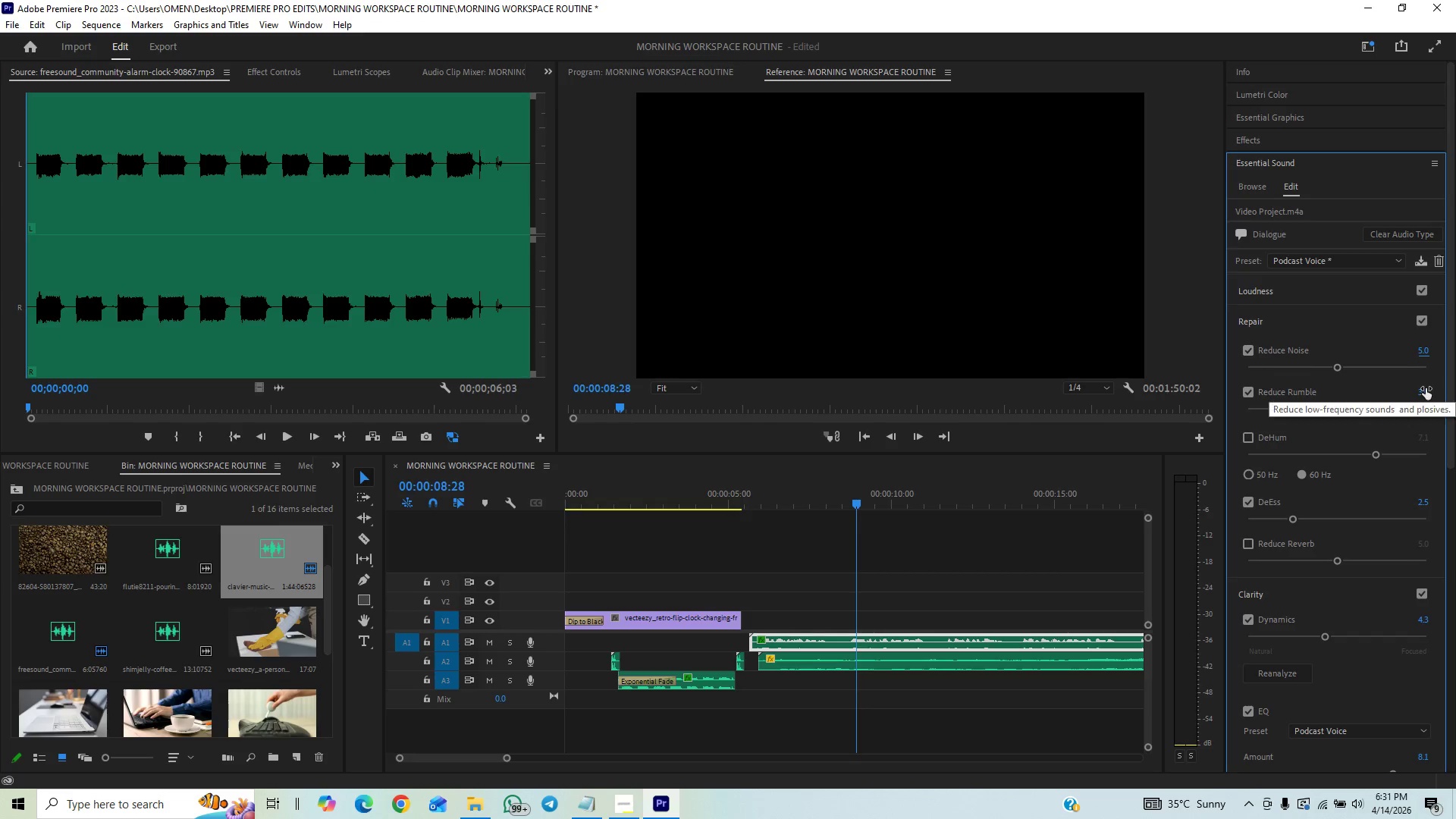 
left_click([1426, 389])
 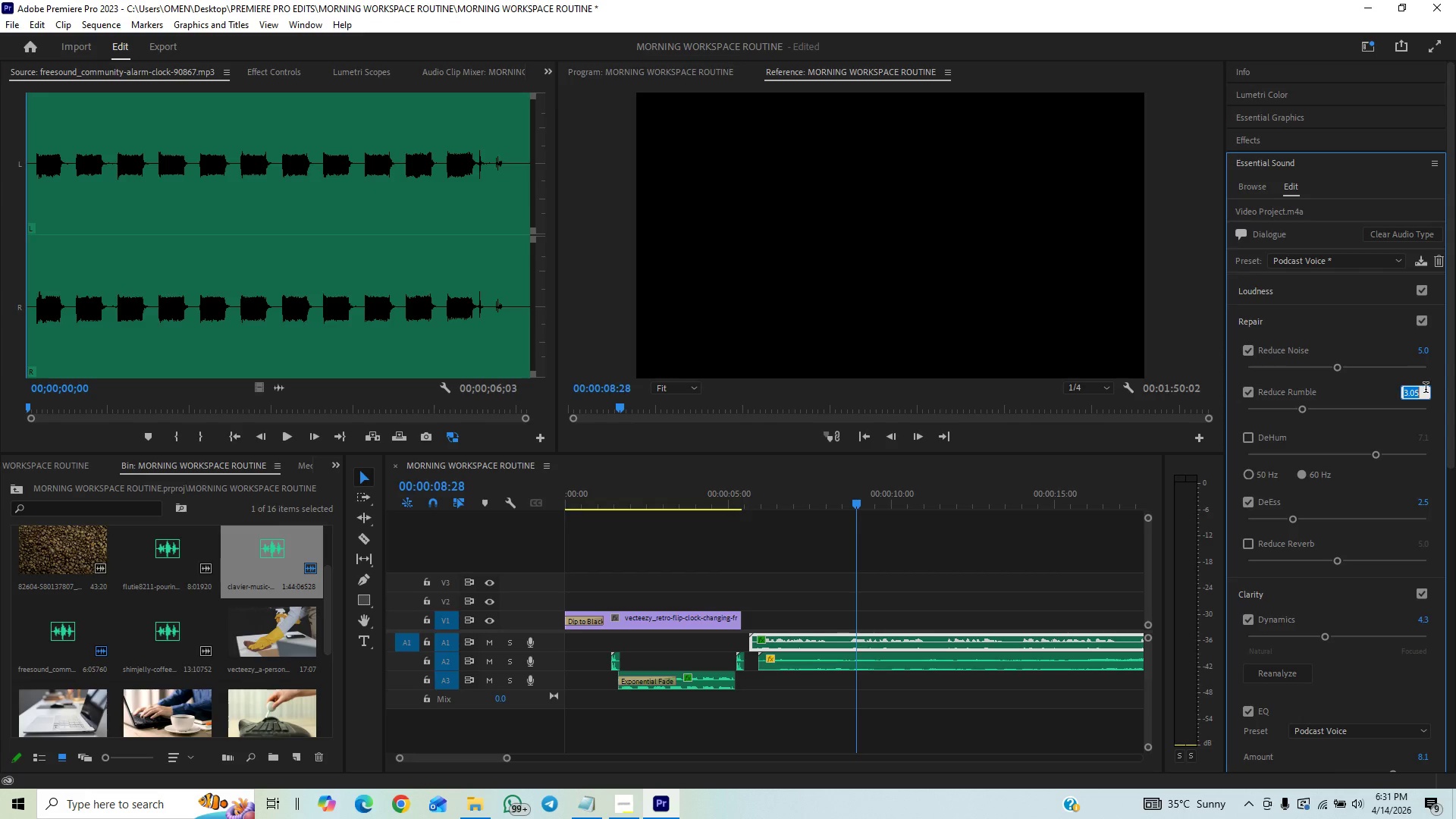 
key(6)
 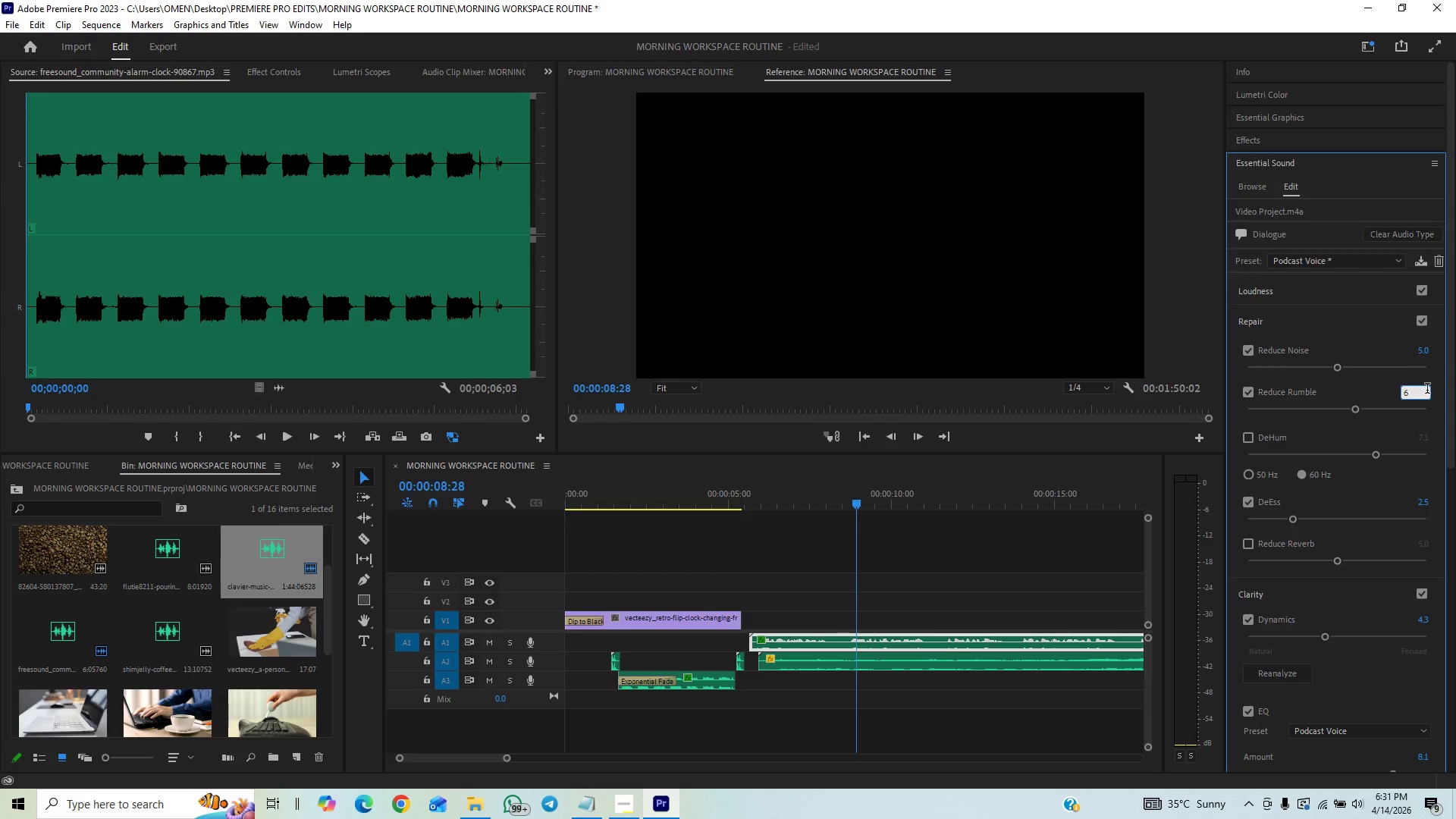 
key(Backspace)
 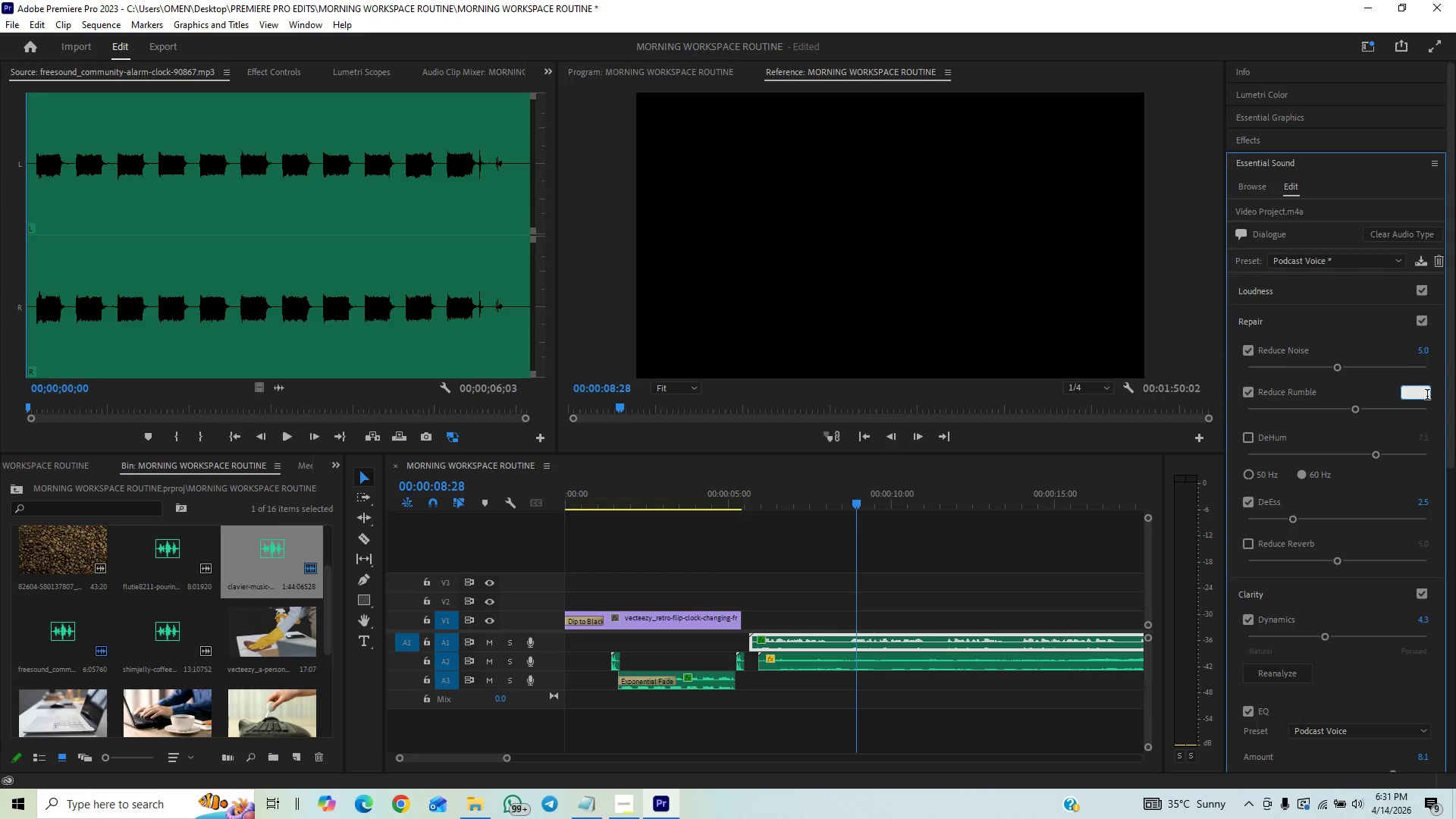 
key(5)
 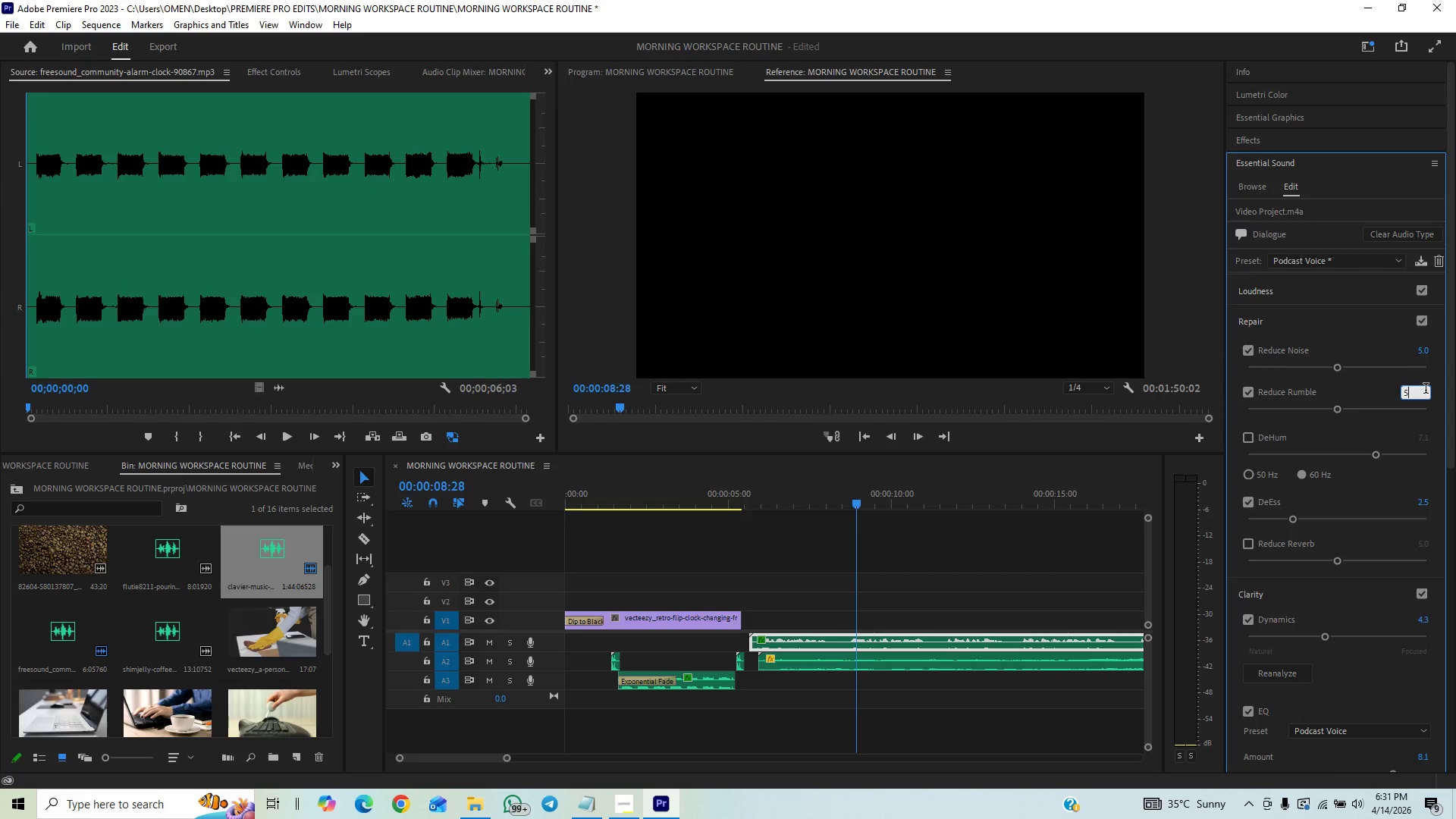 
key(Enter)
 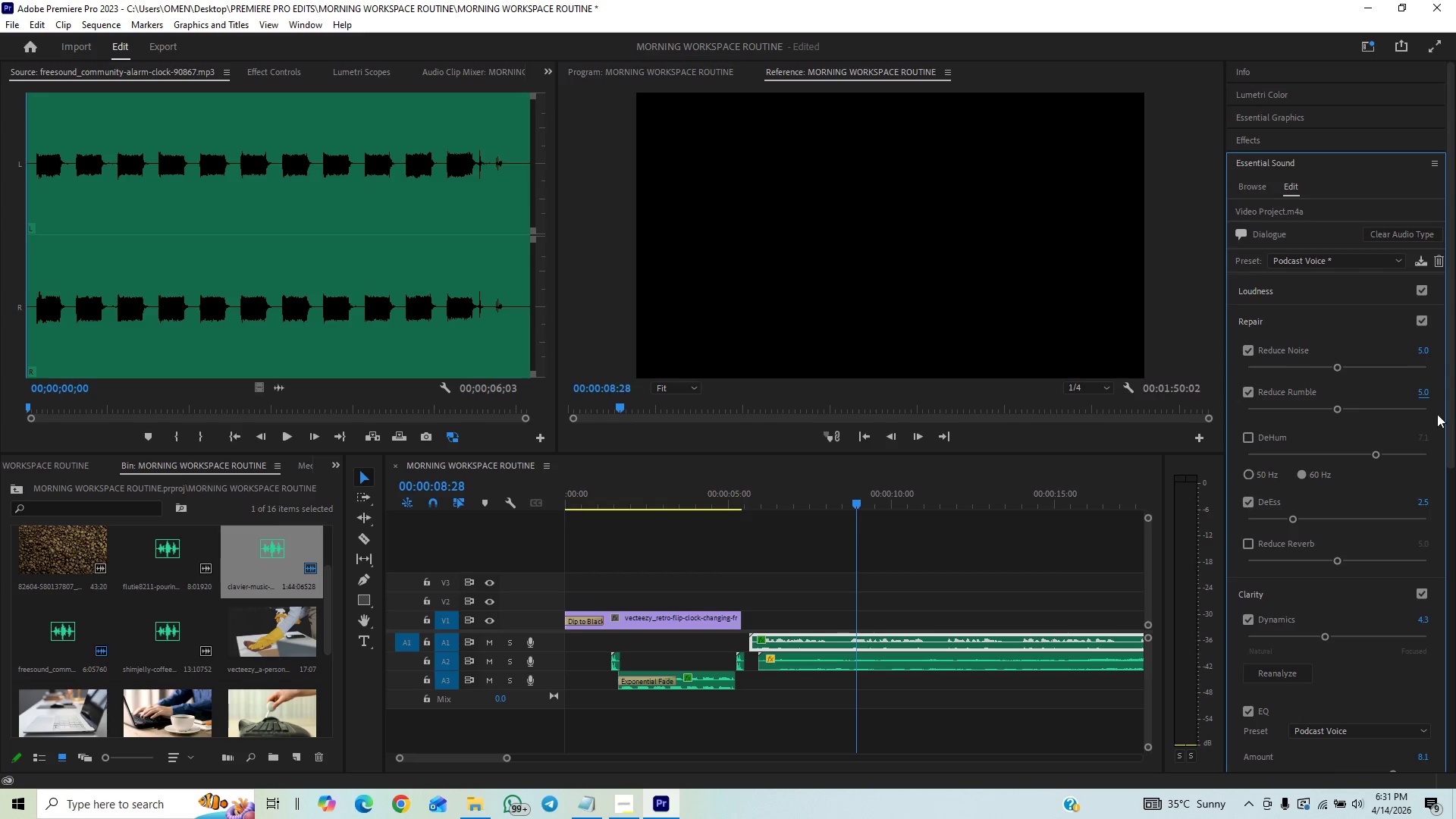 
left_click_drag(start_coordinate=[1449, 400], to_coordinate=[1428, 652])
 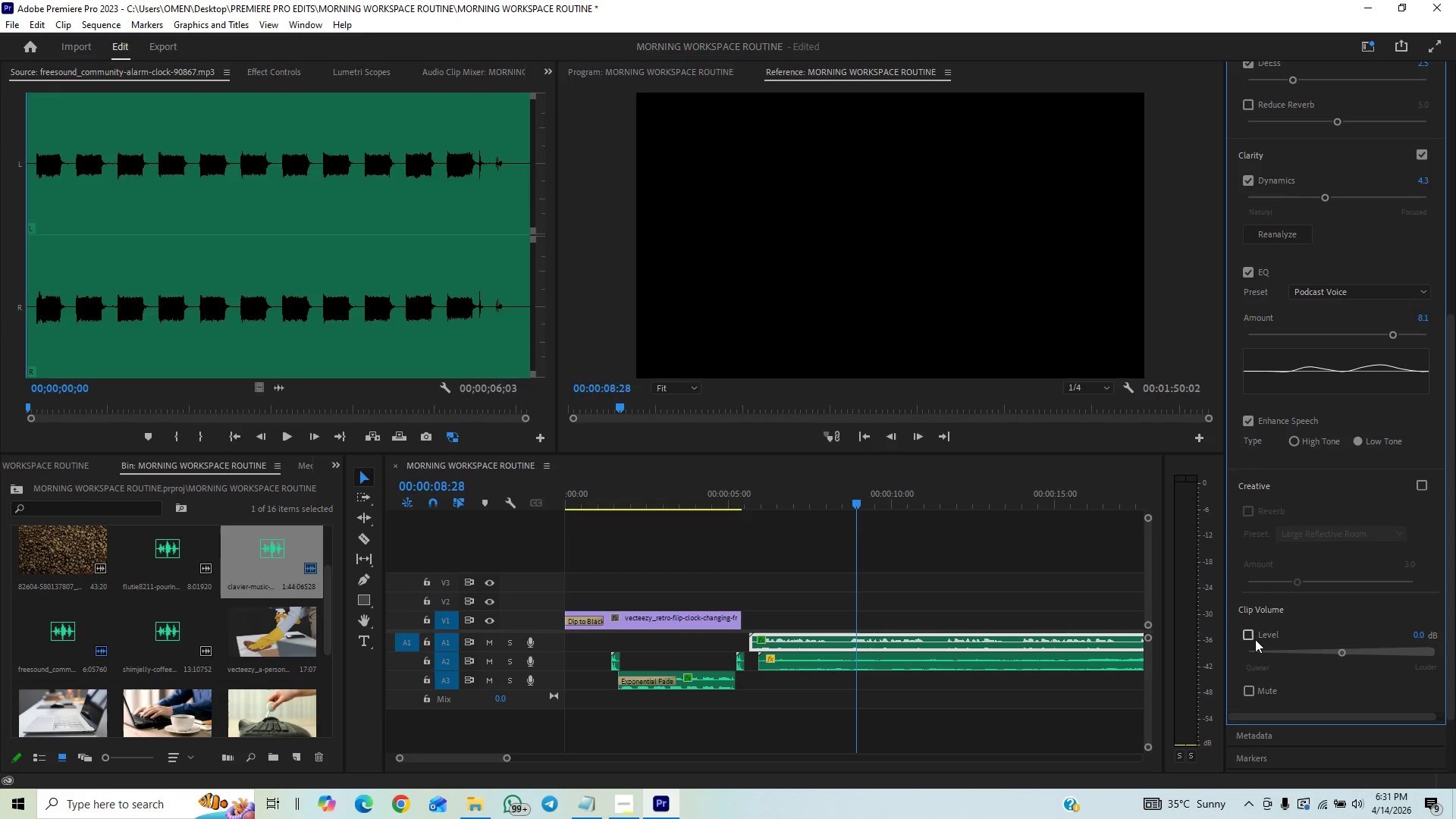 
left_click([1251, 634])
 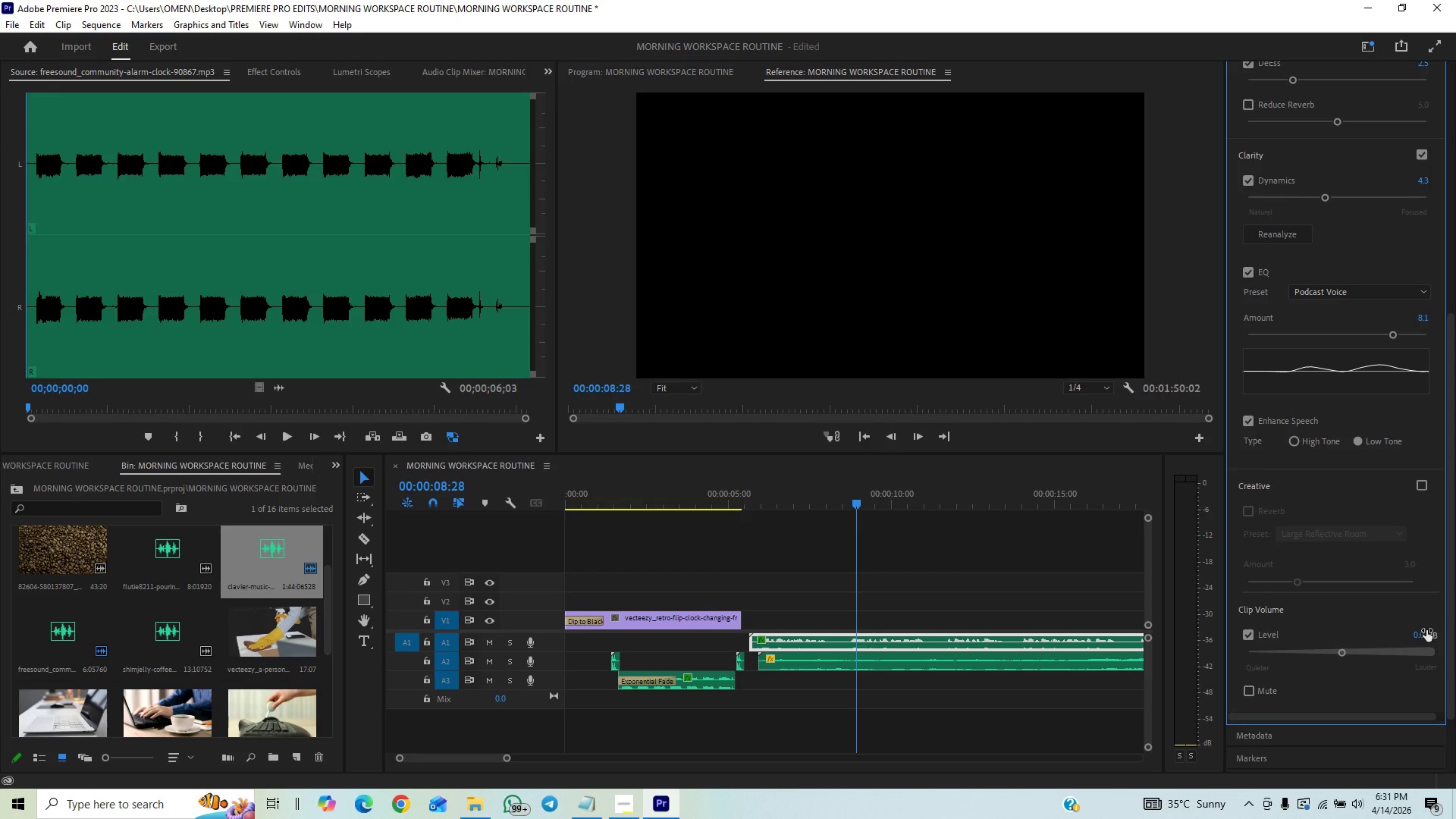 
left_click([1423, 630])
 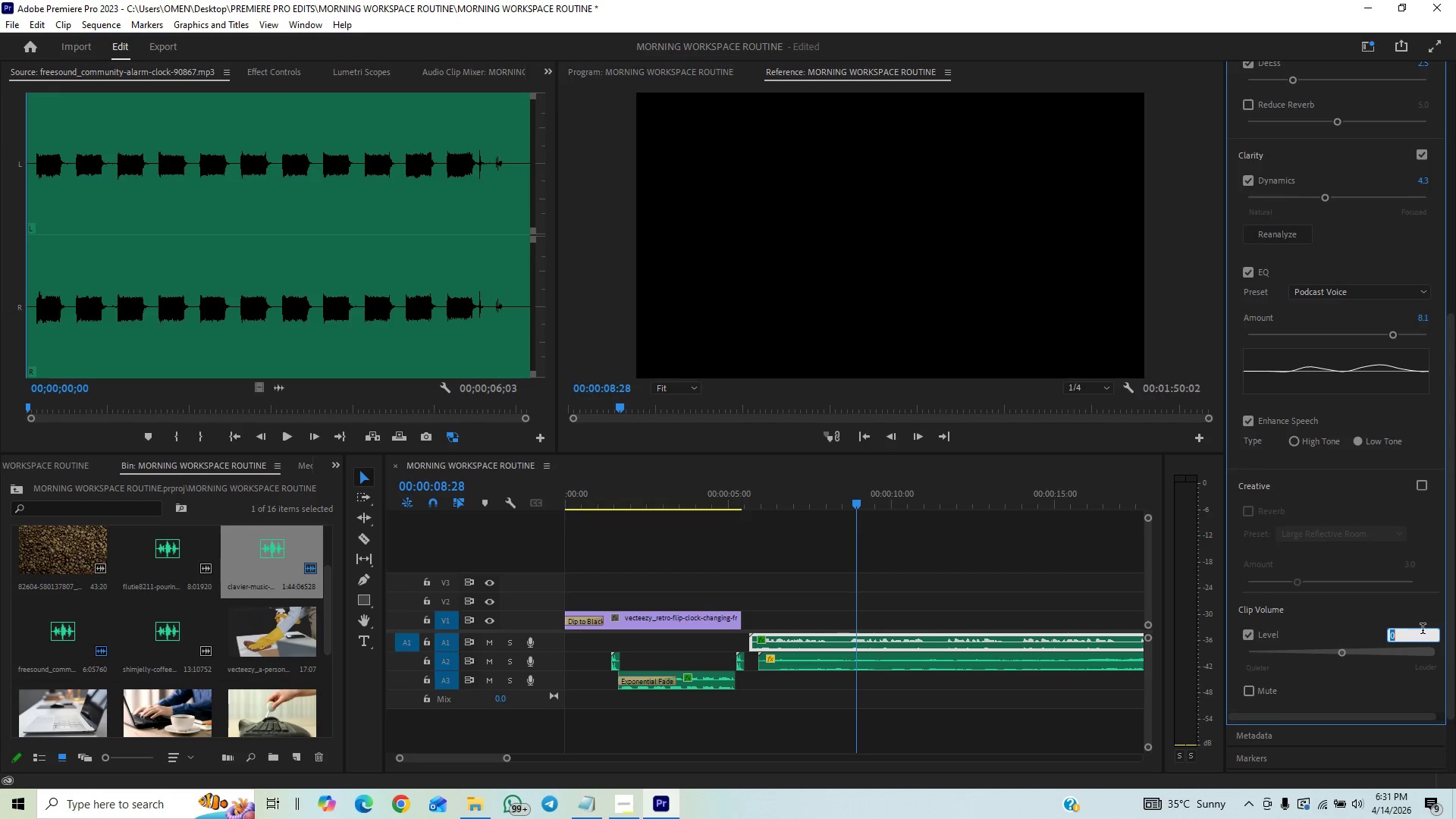 
key(Minus)
 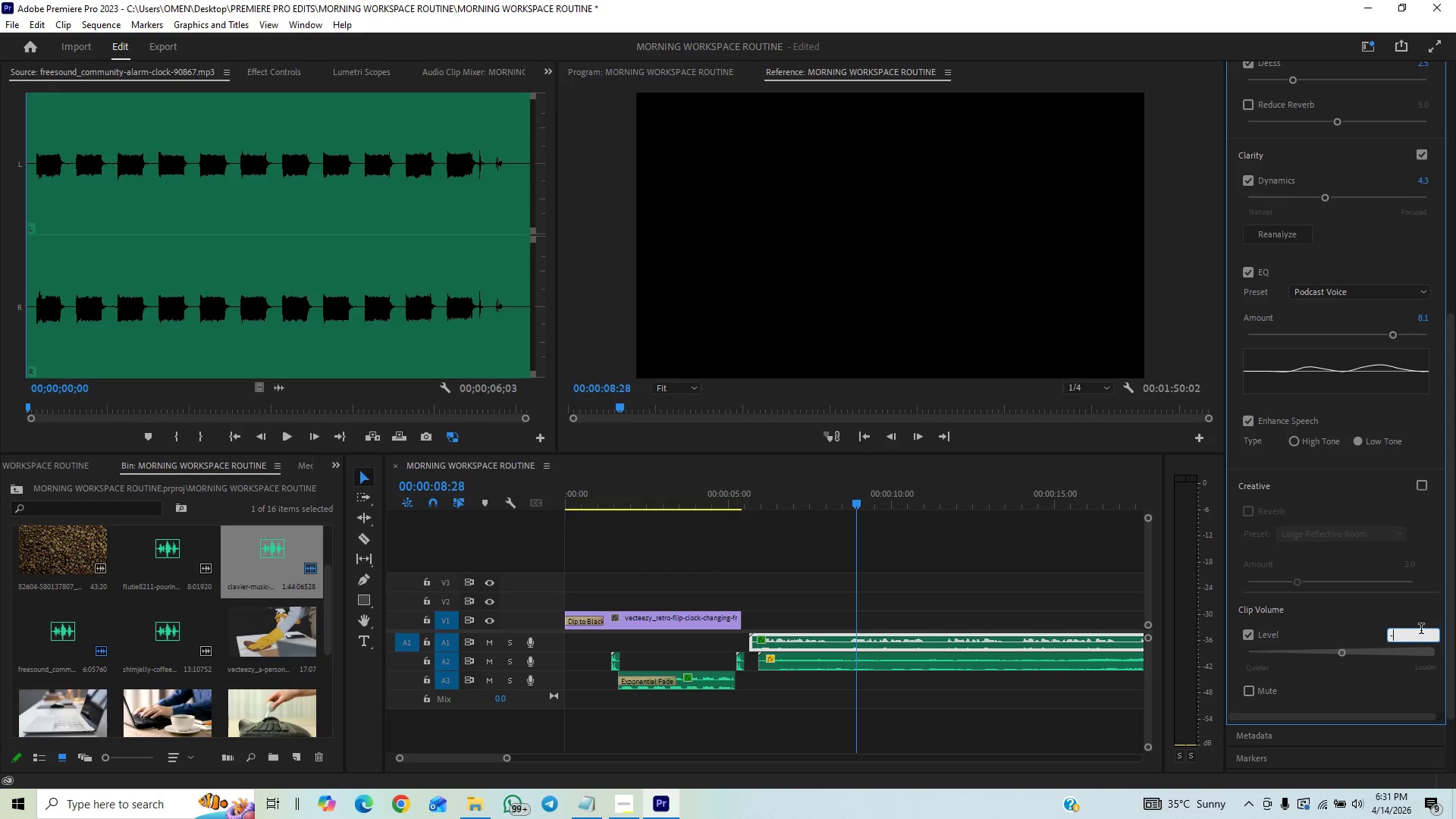 
key(6)
 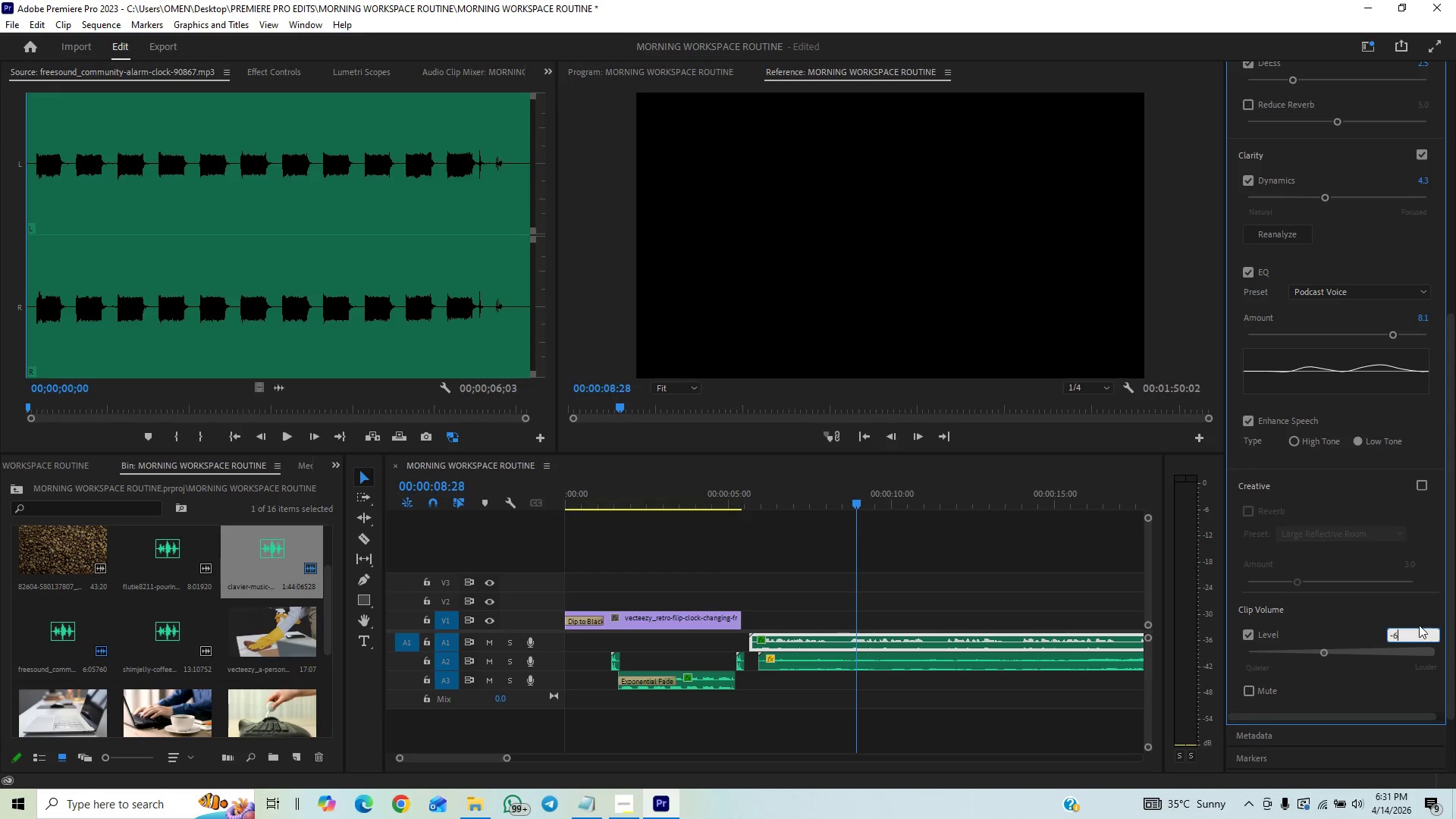 
key(Enter)
 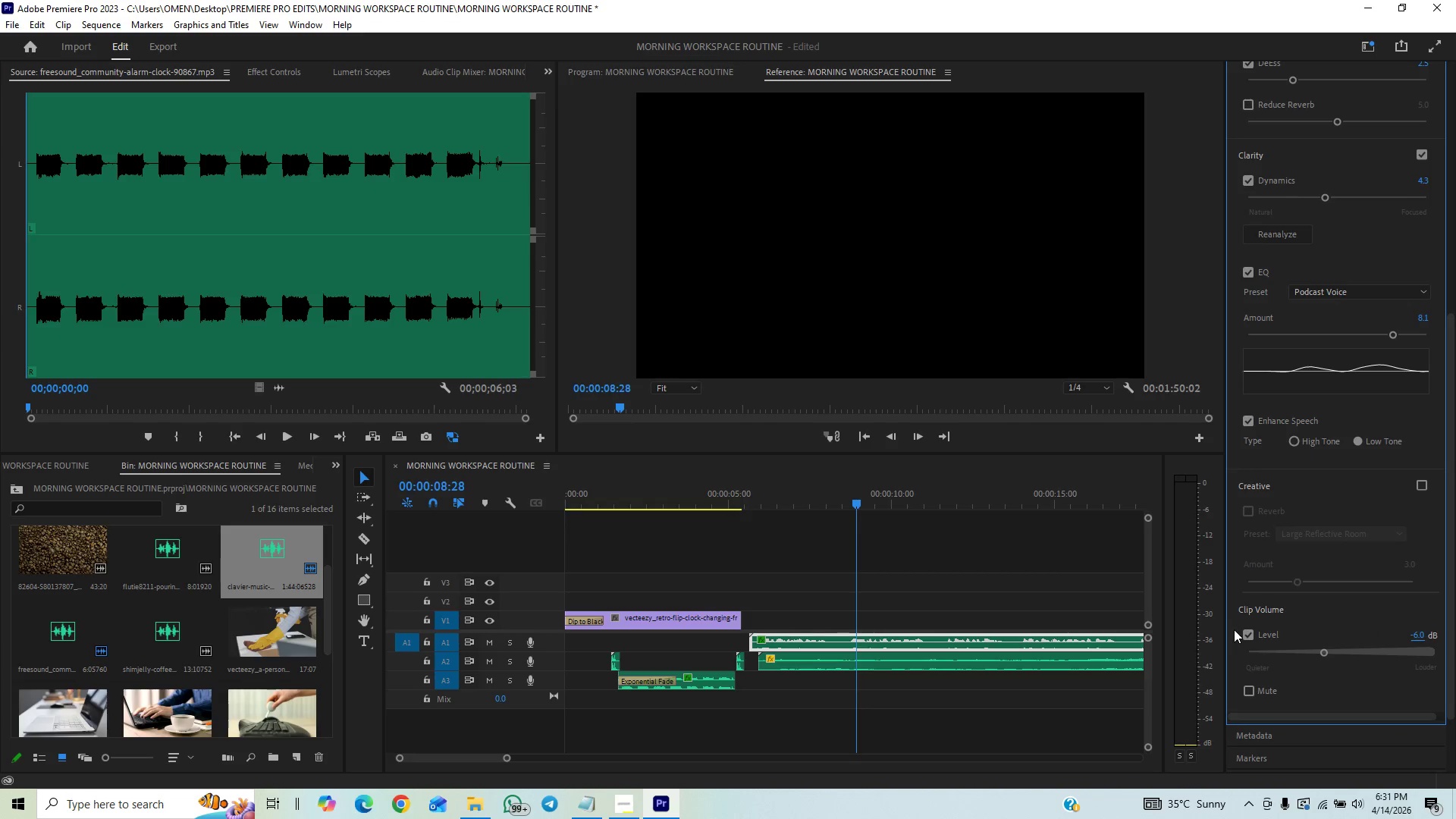 
key(Control+S)
 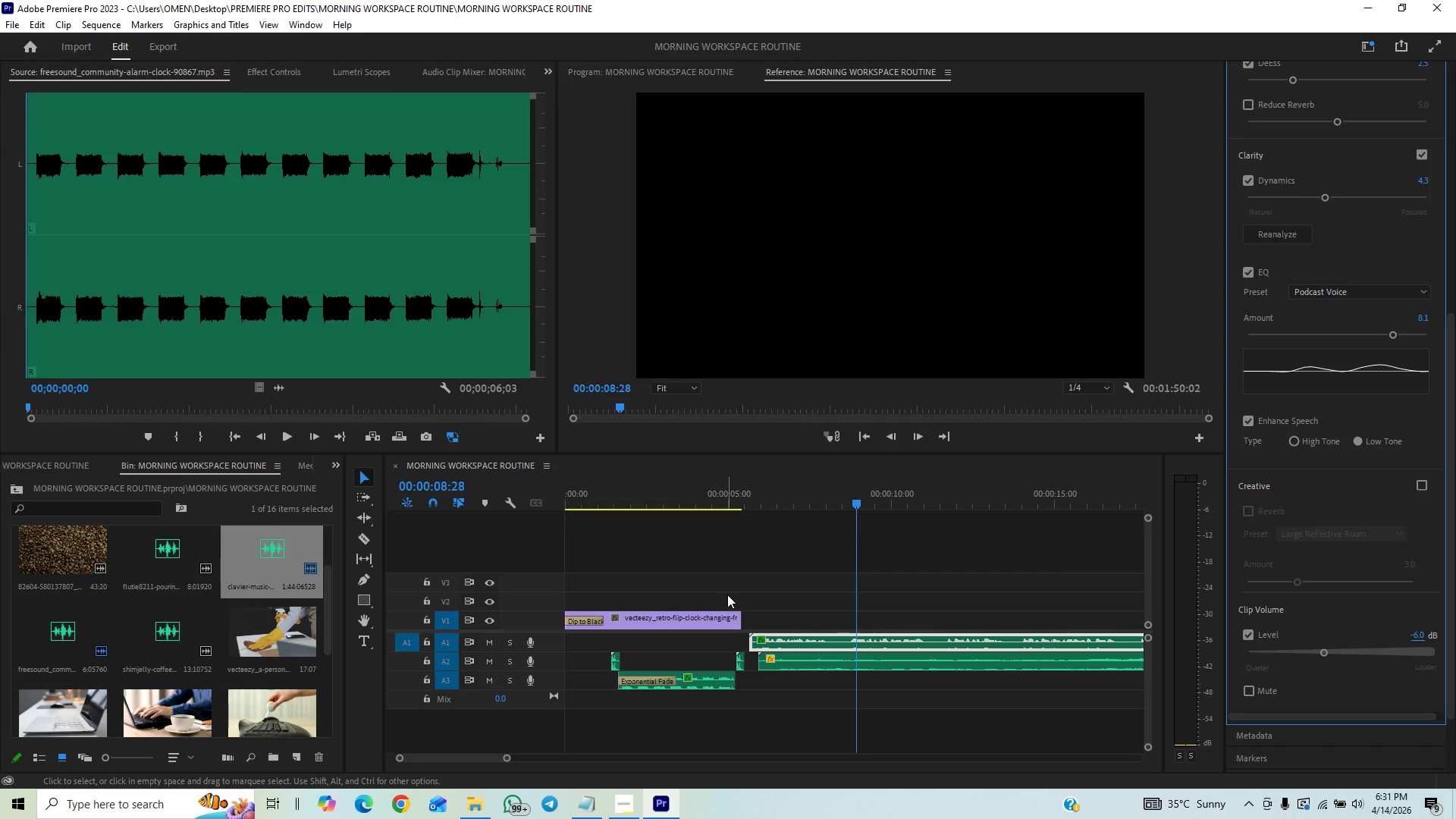 
left_click([731, 497])
 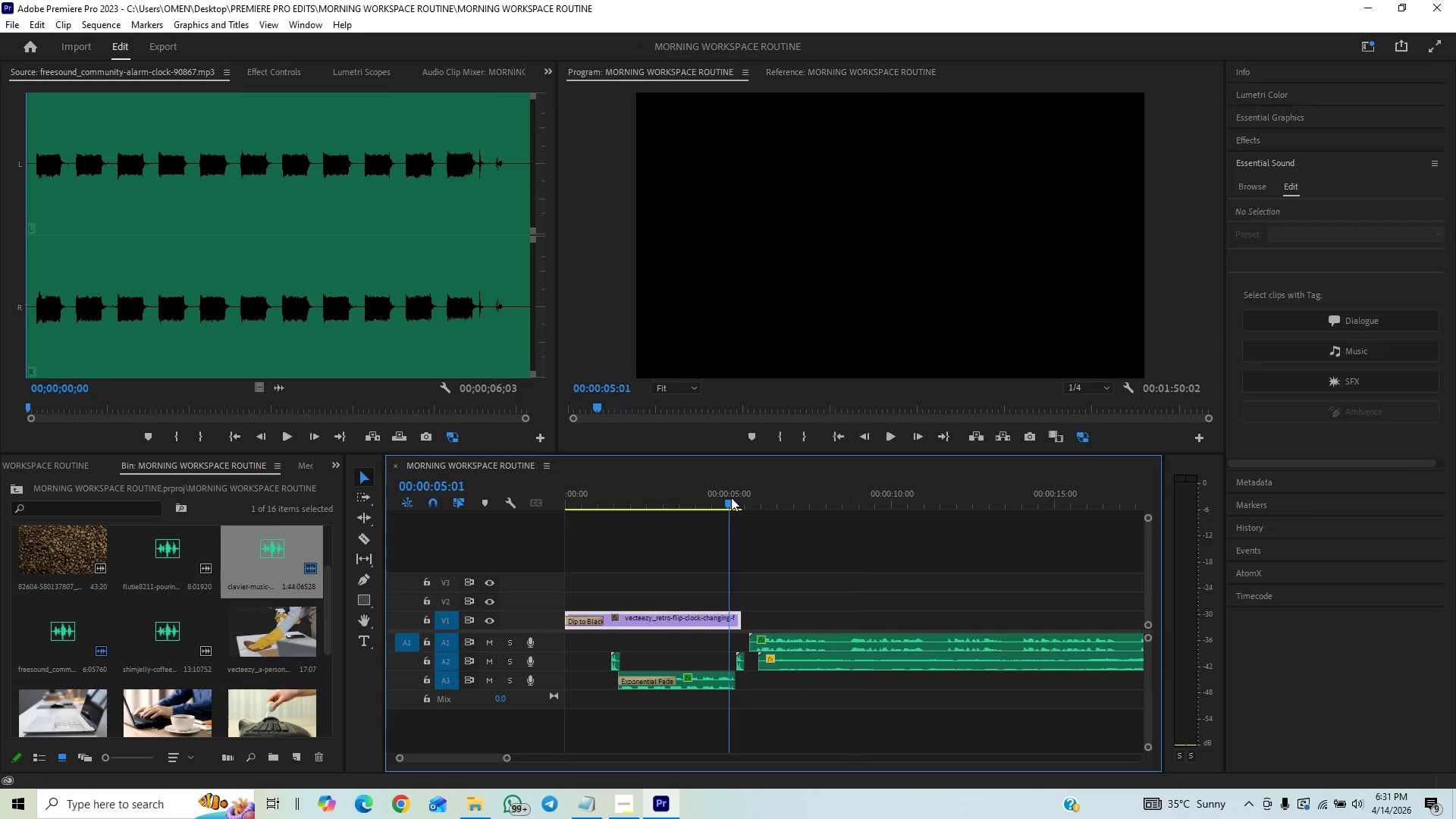 
key(Space)
 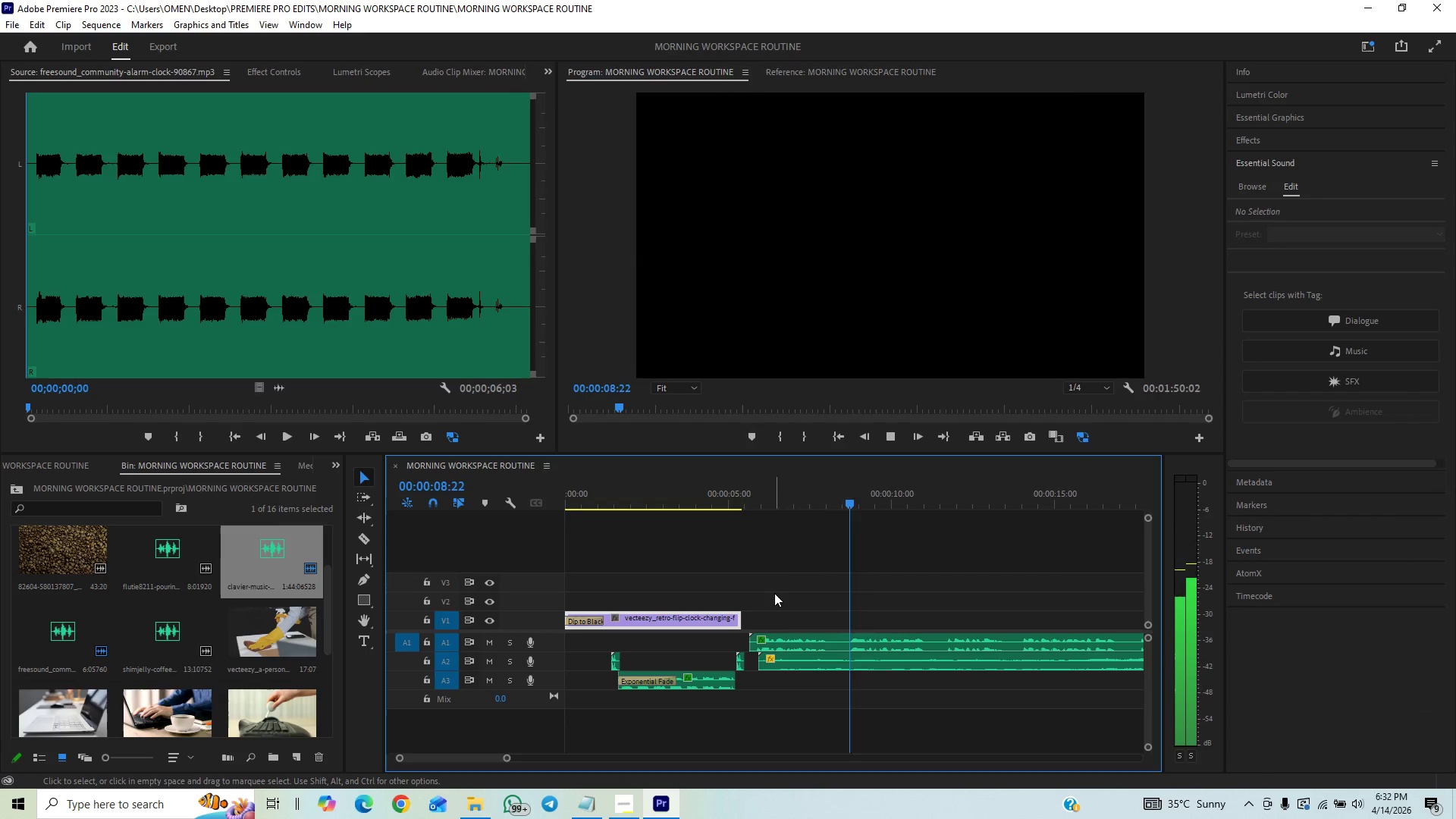 
wait(5.33)
 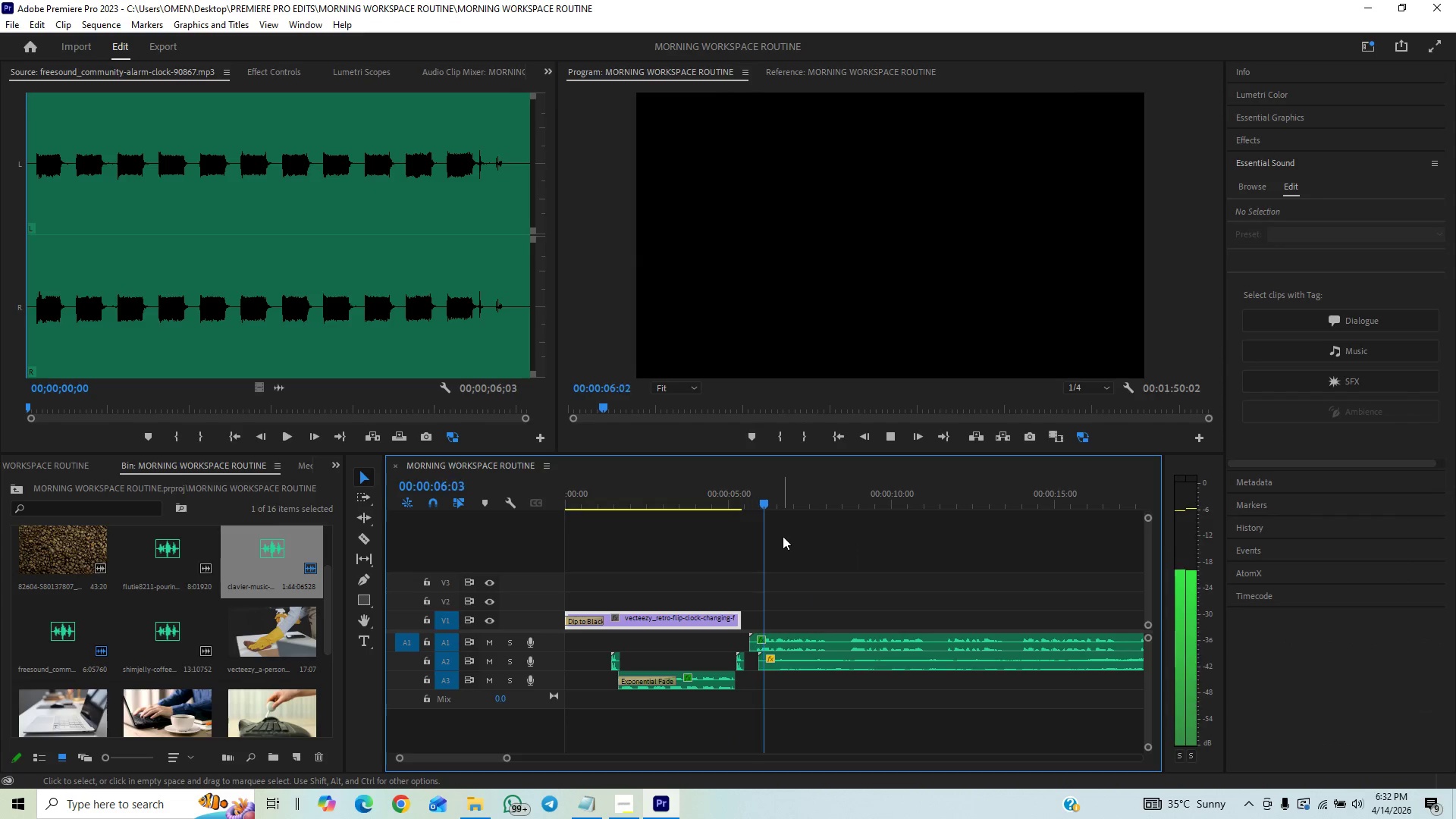 
key(Space)
 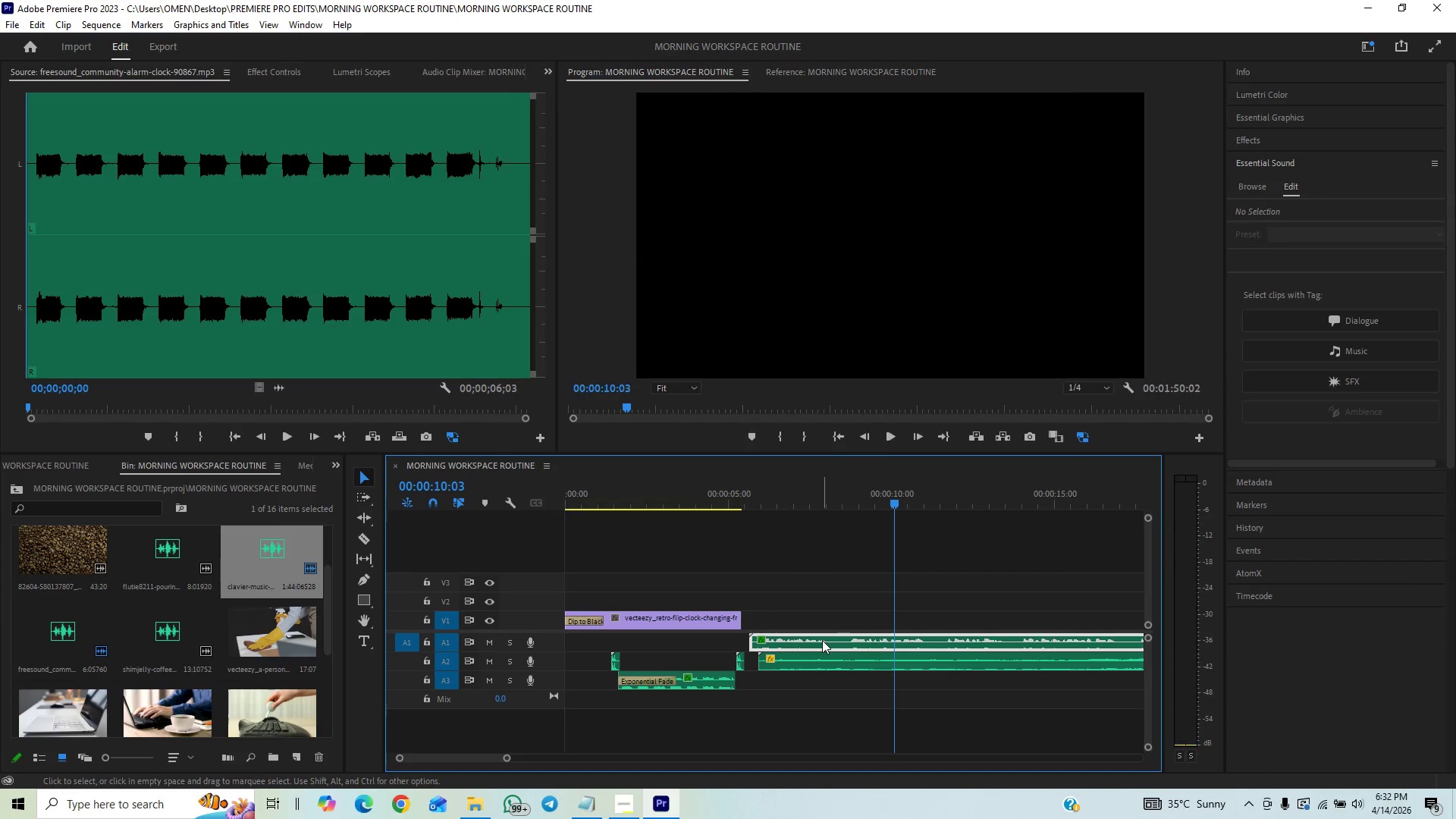 
left_click([822, 640])
 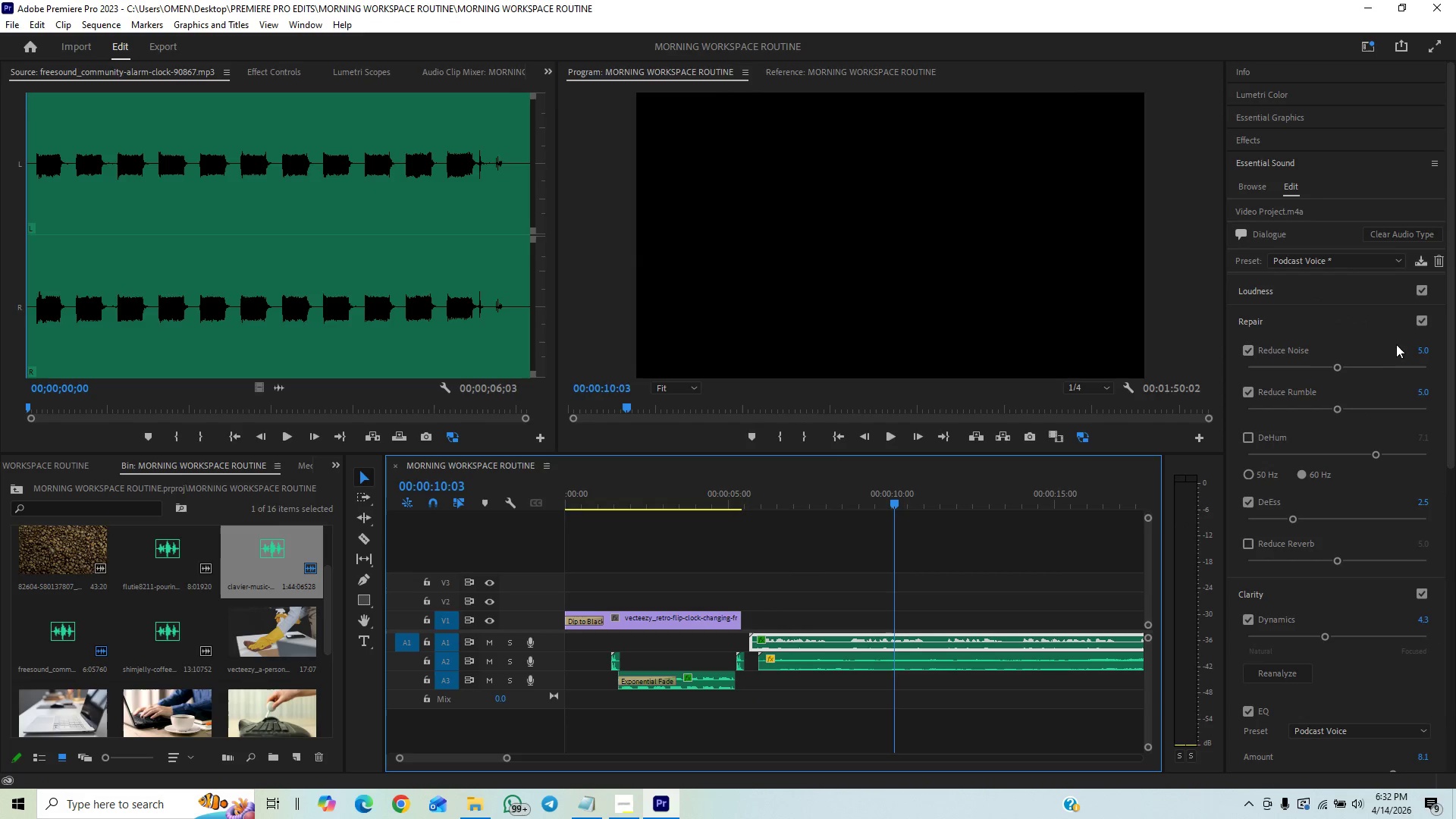 
left_click([1423, 349])
 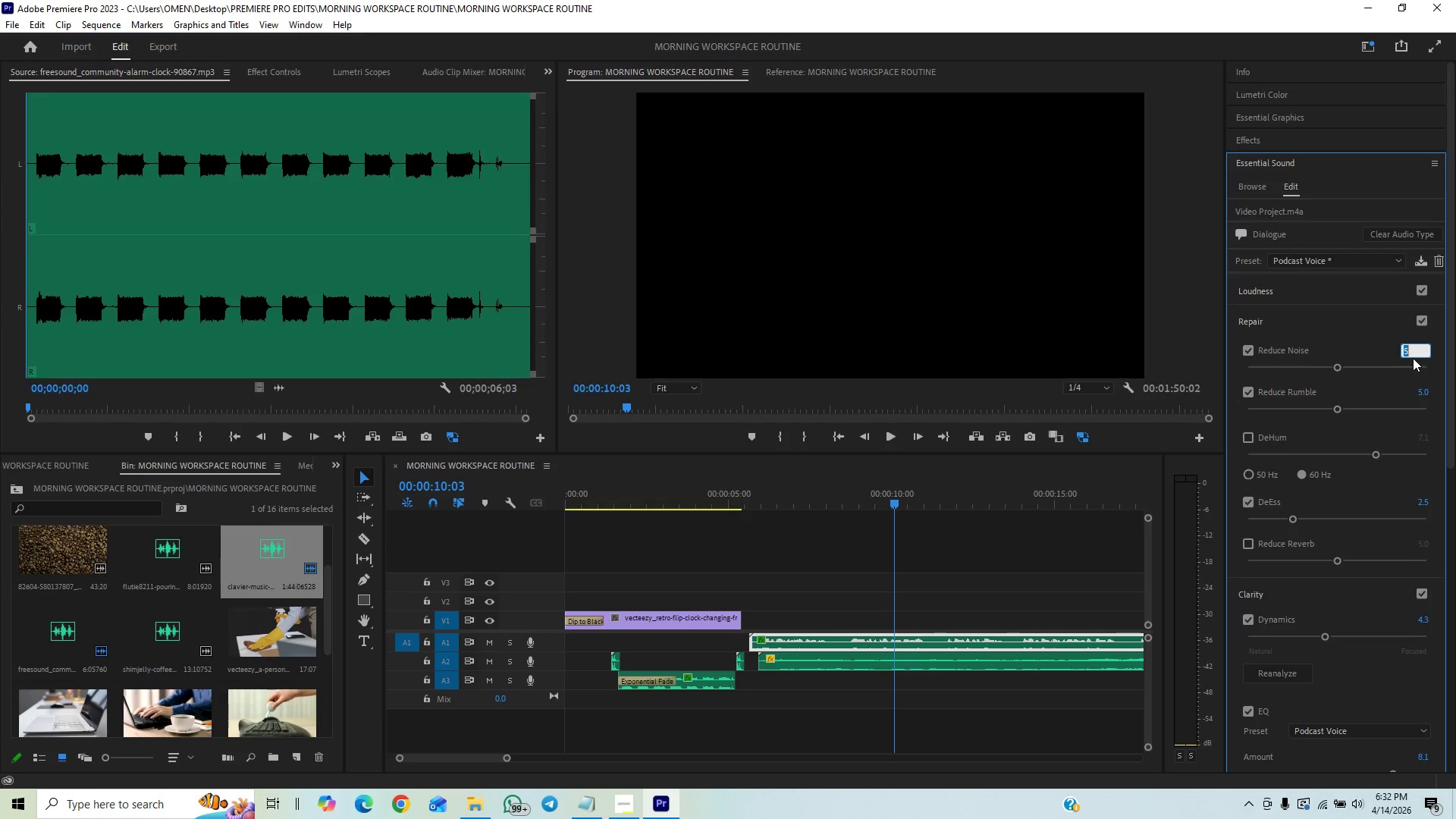 
key(3)
 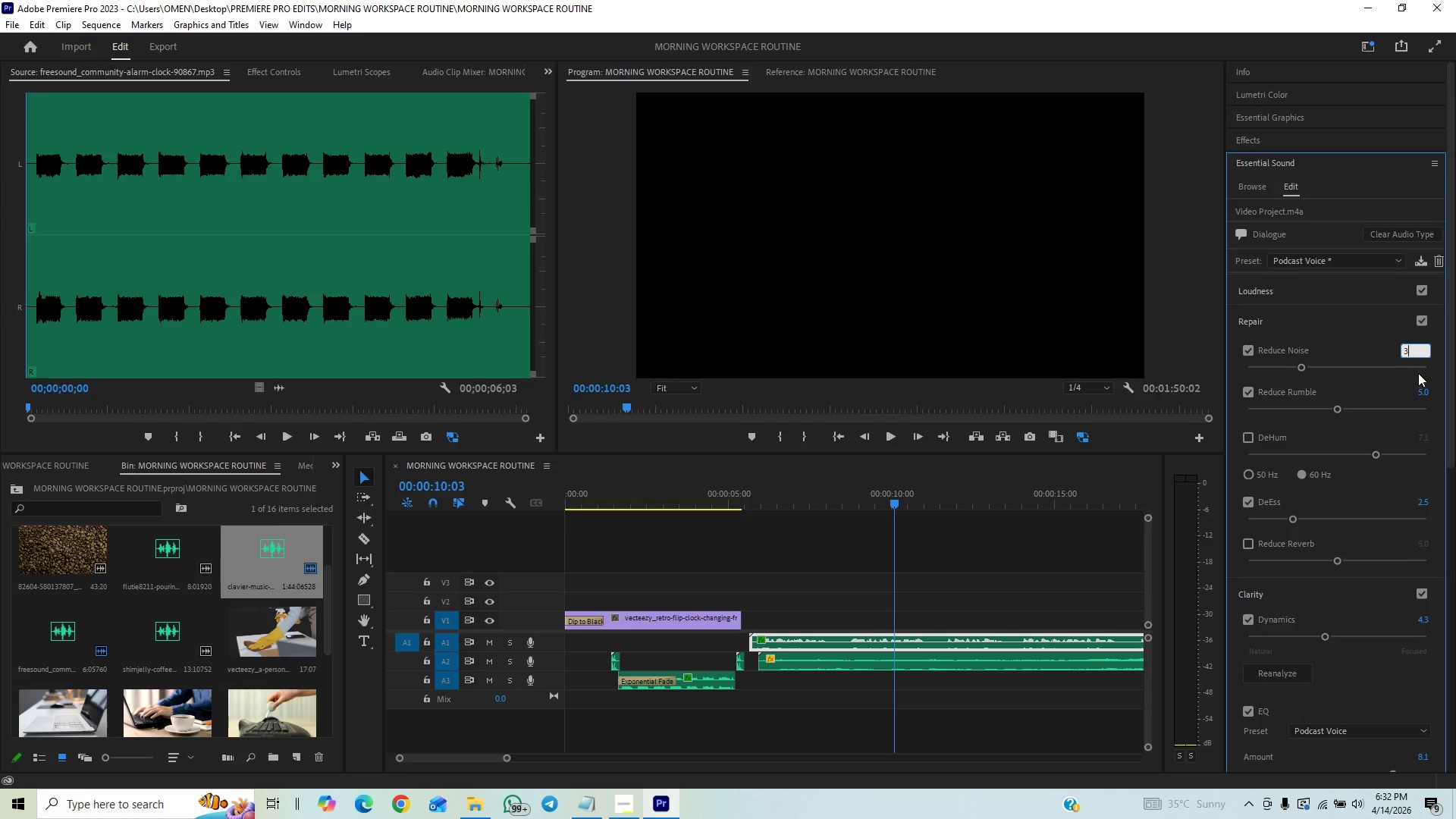 
key(Enter)
 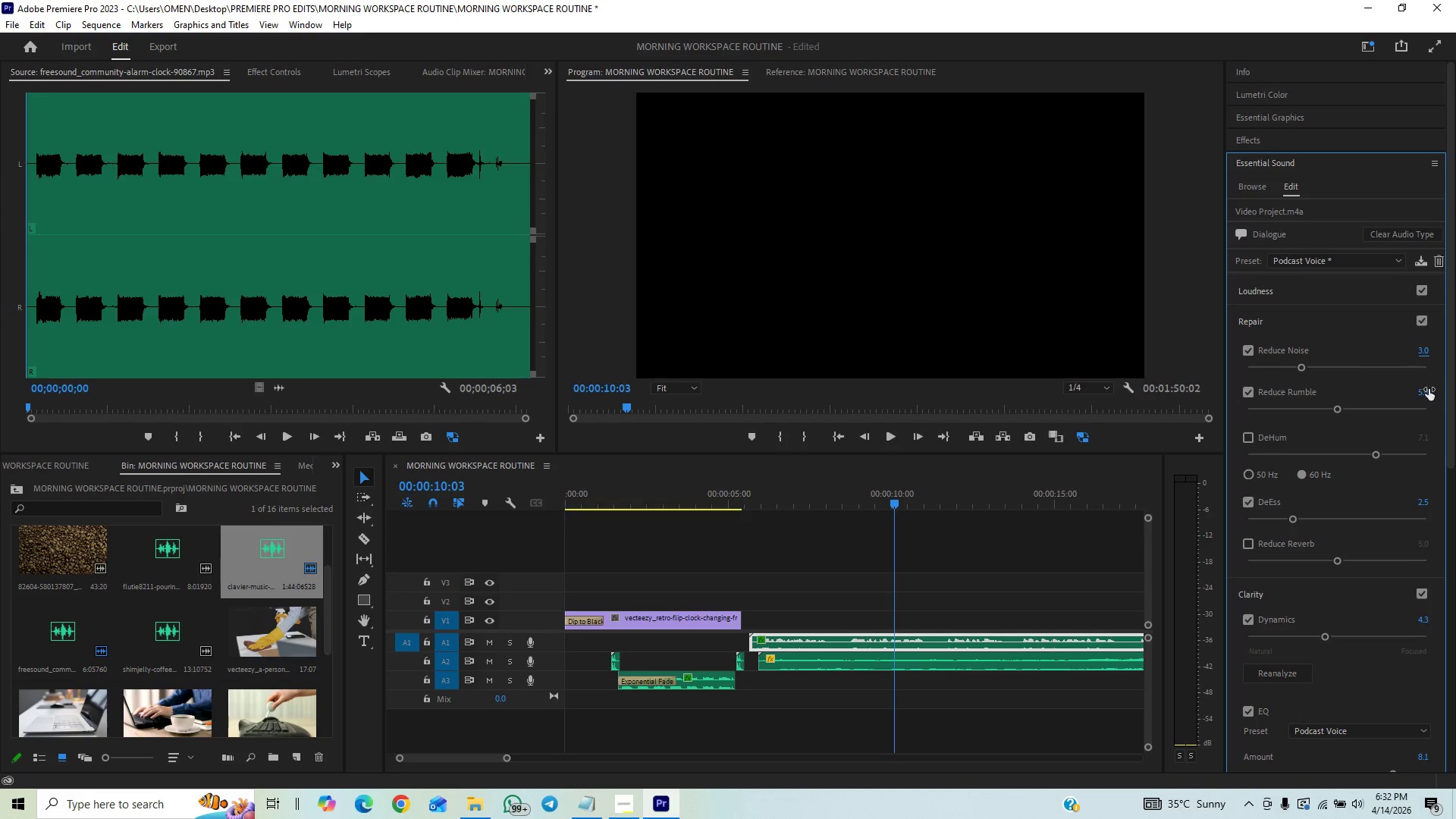 
left_click([1429, 389])
 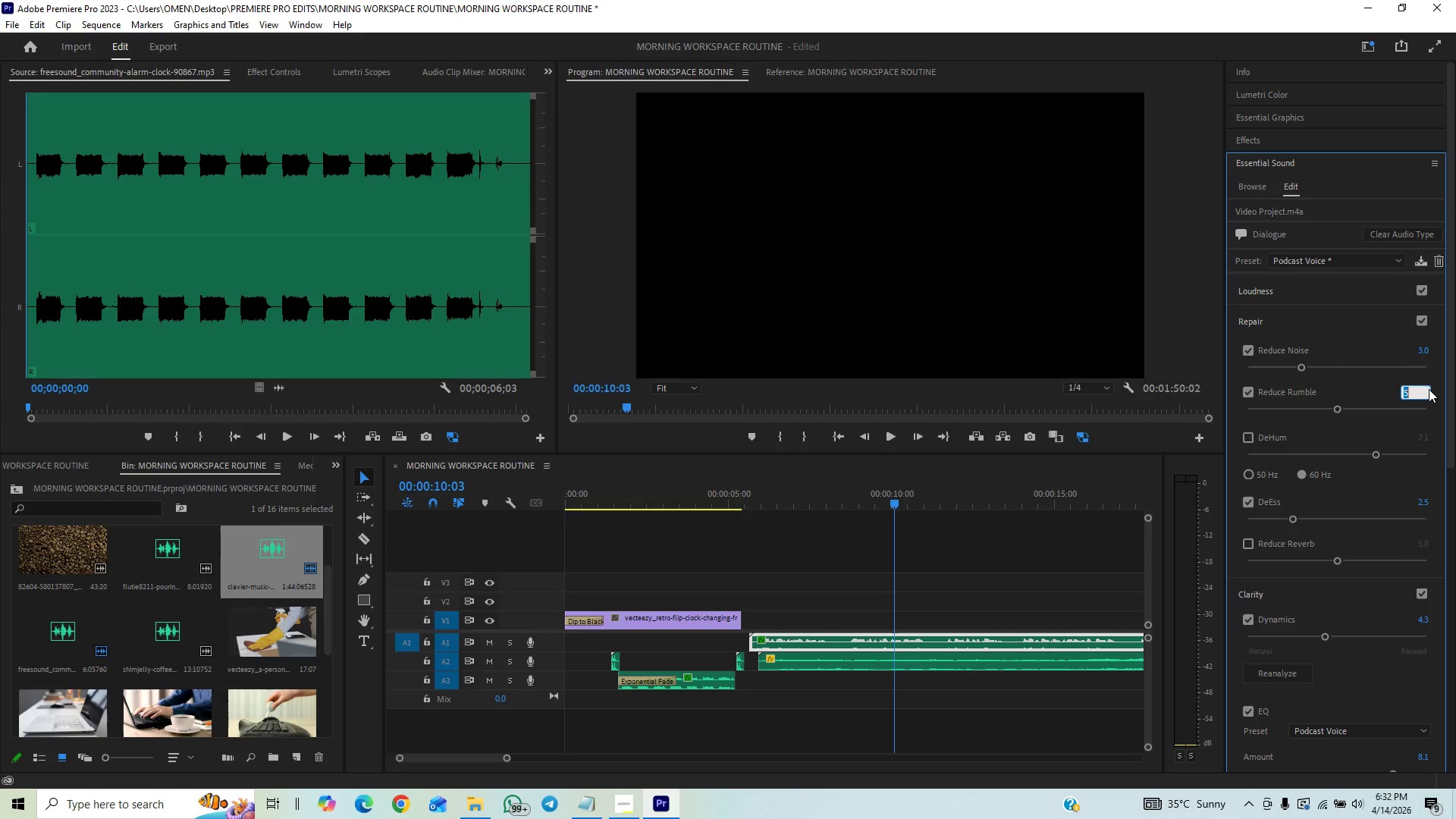 
key(3)
 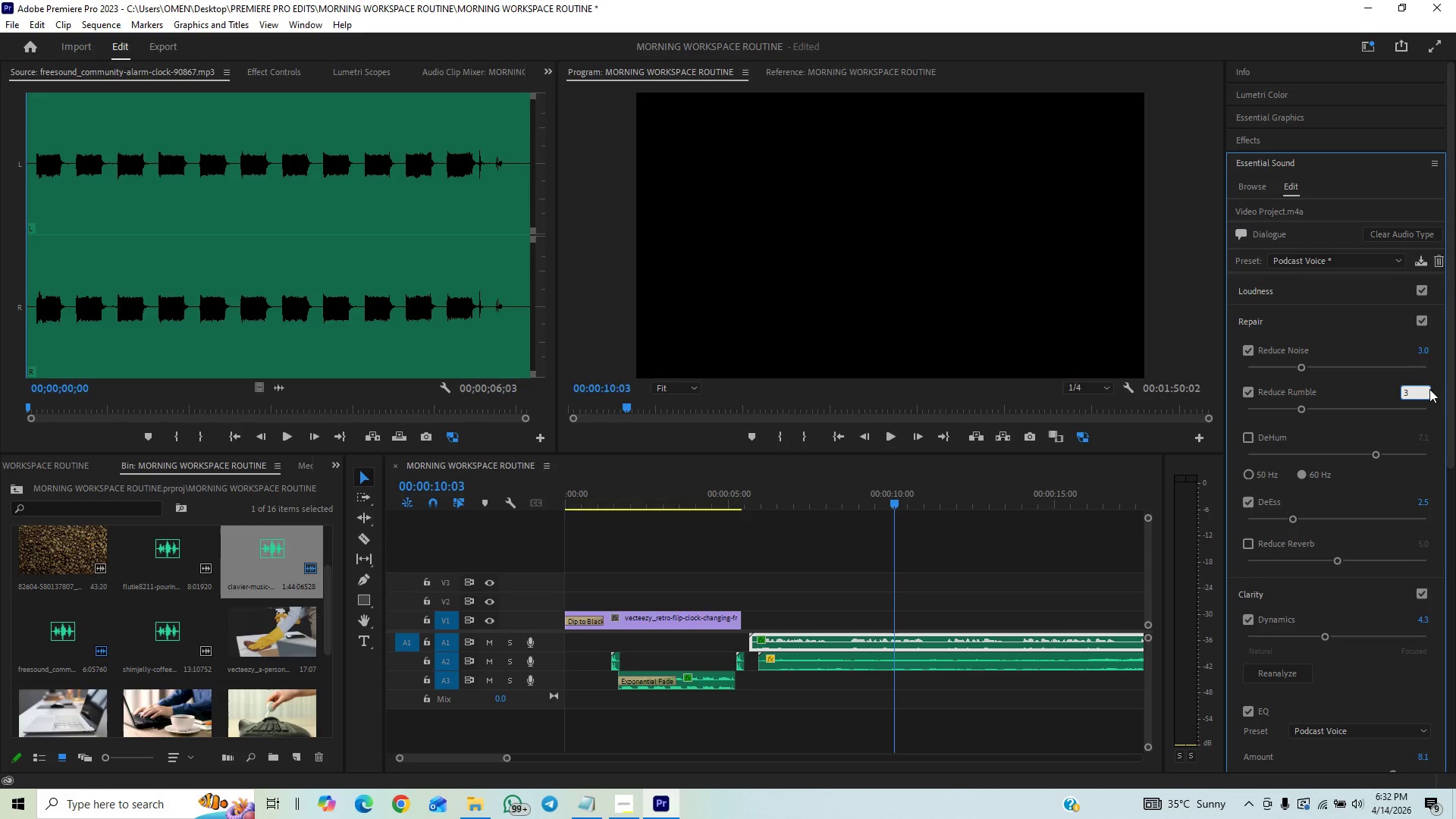 
key(Enter)
 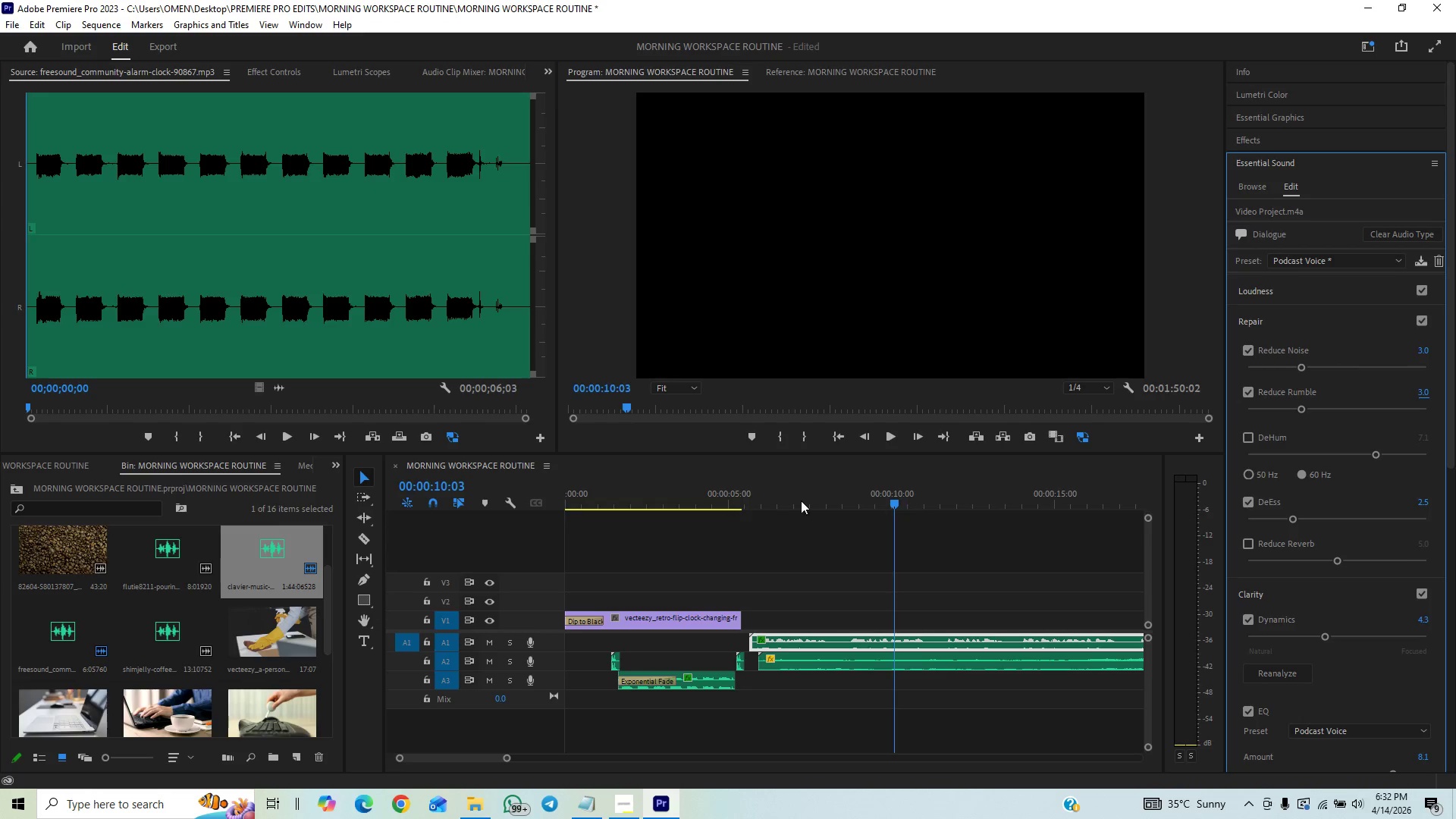 
left_click([735, 503])
 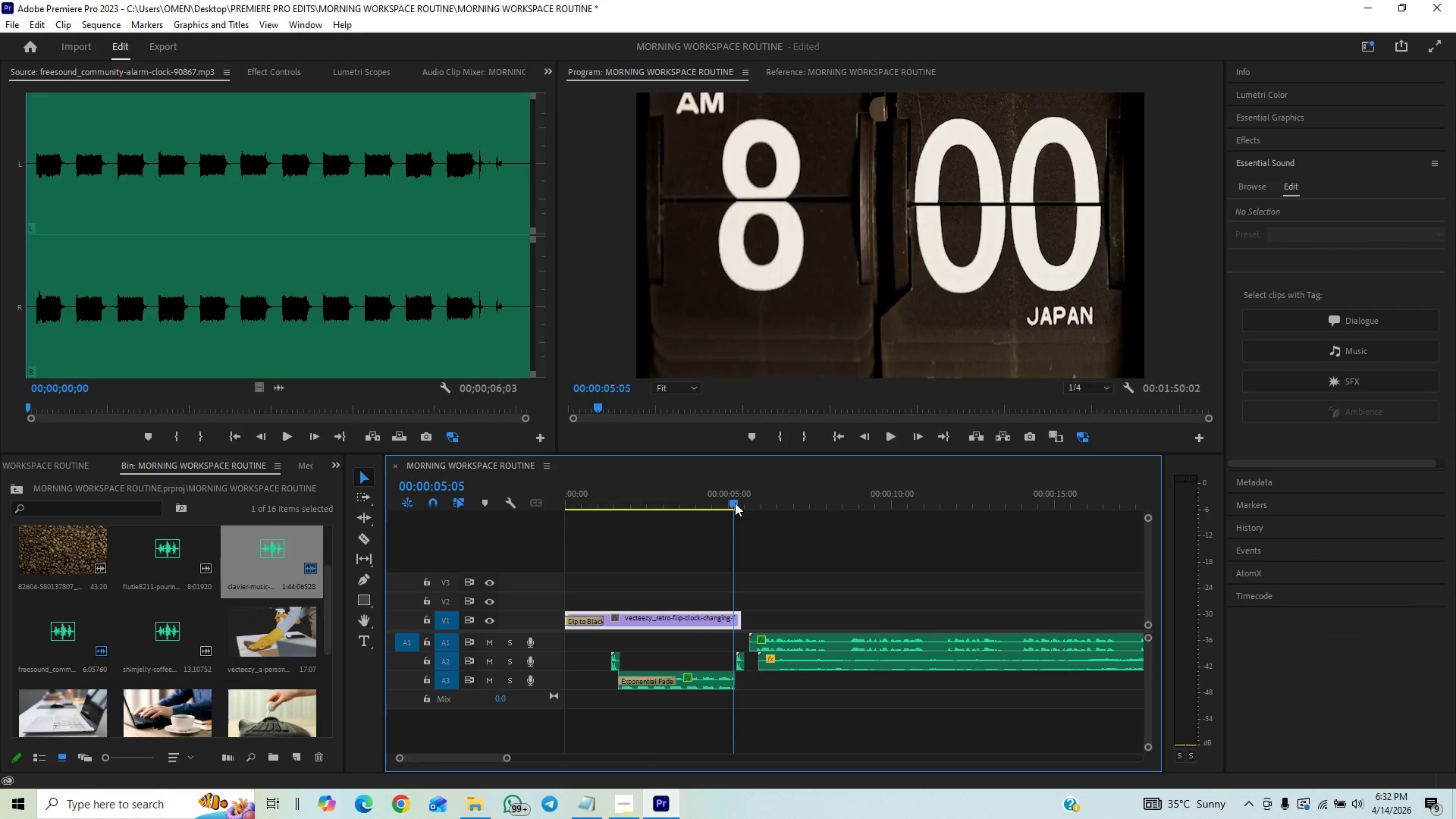 
key(Space)
 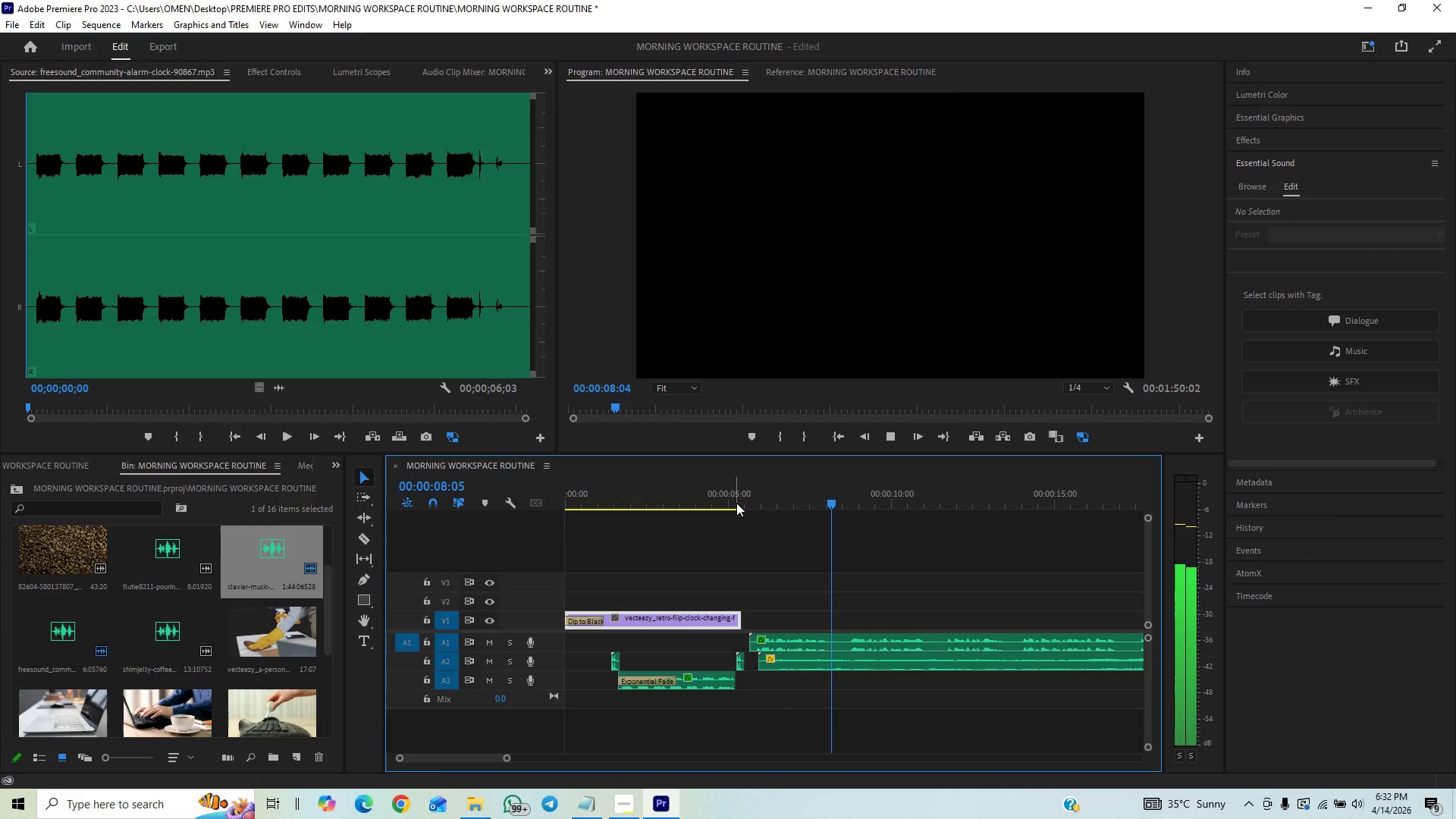 
wait(8.06)
 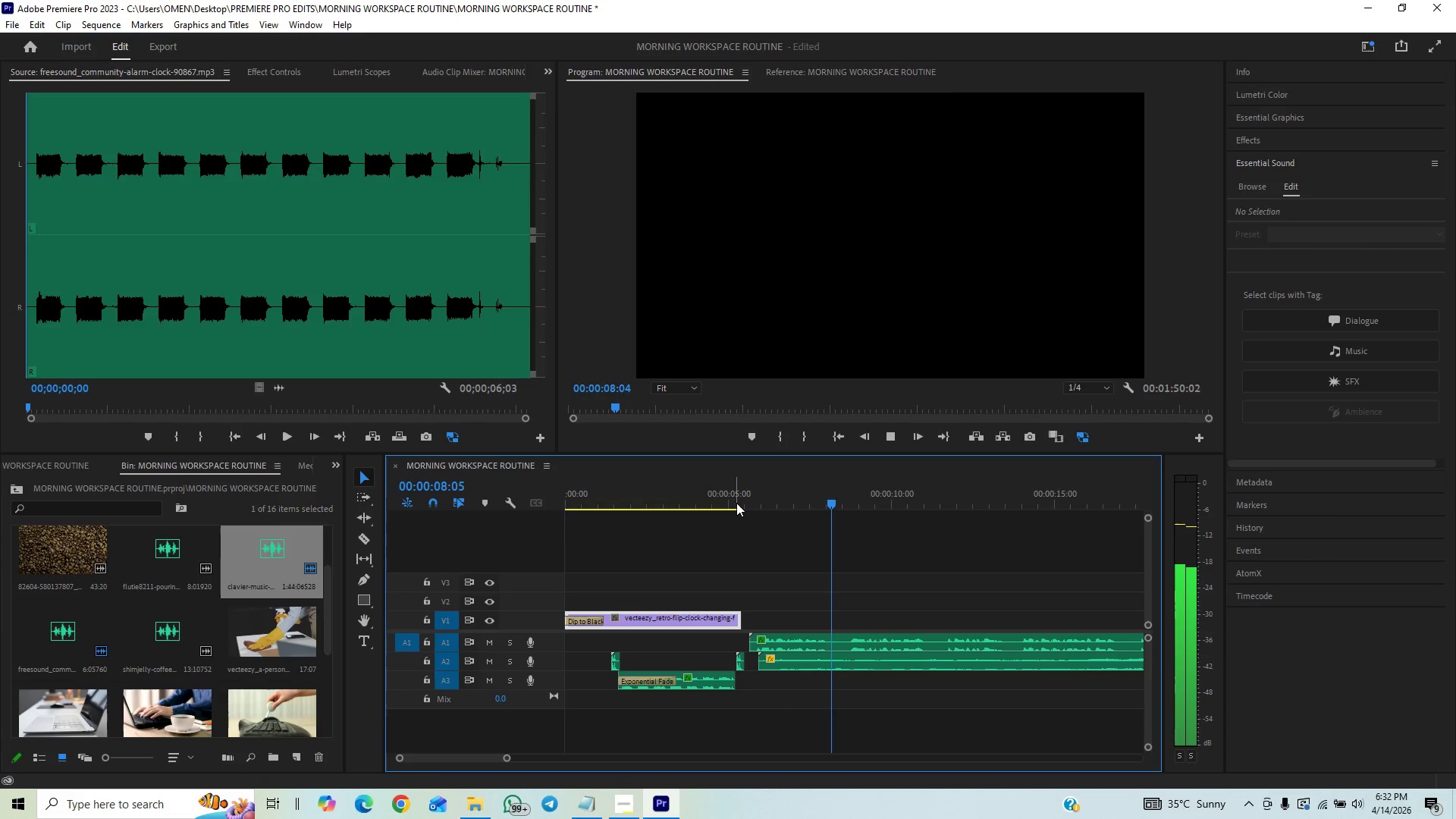 
key(Space)
 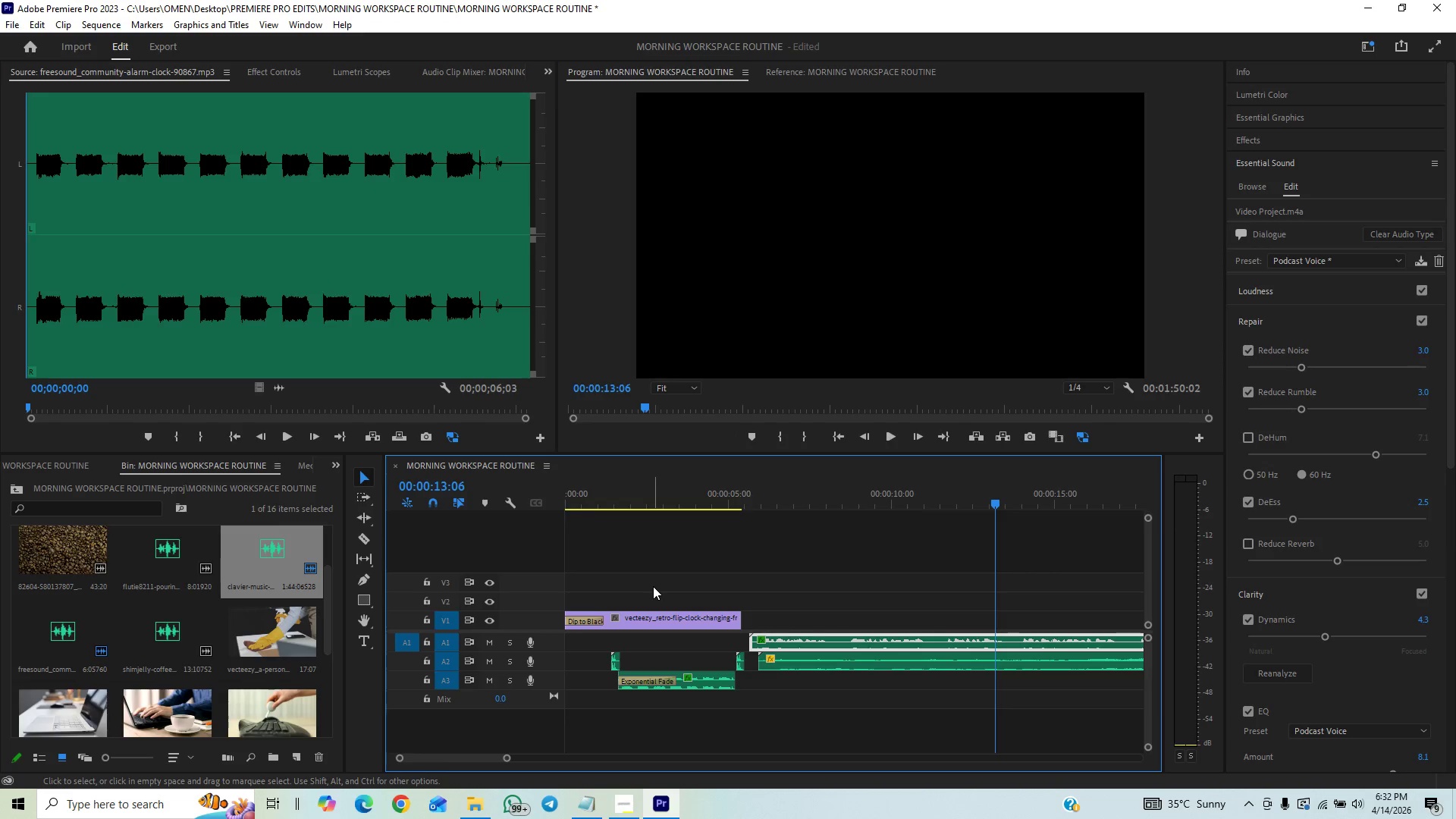 
key(Control+S)
 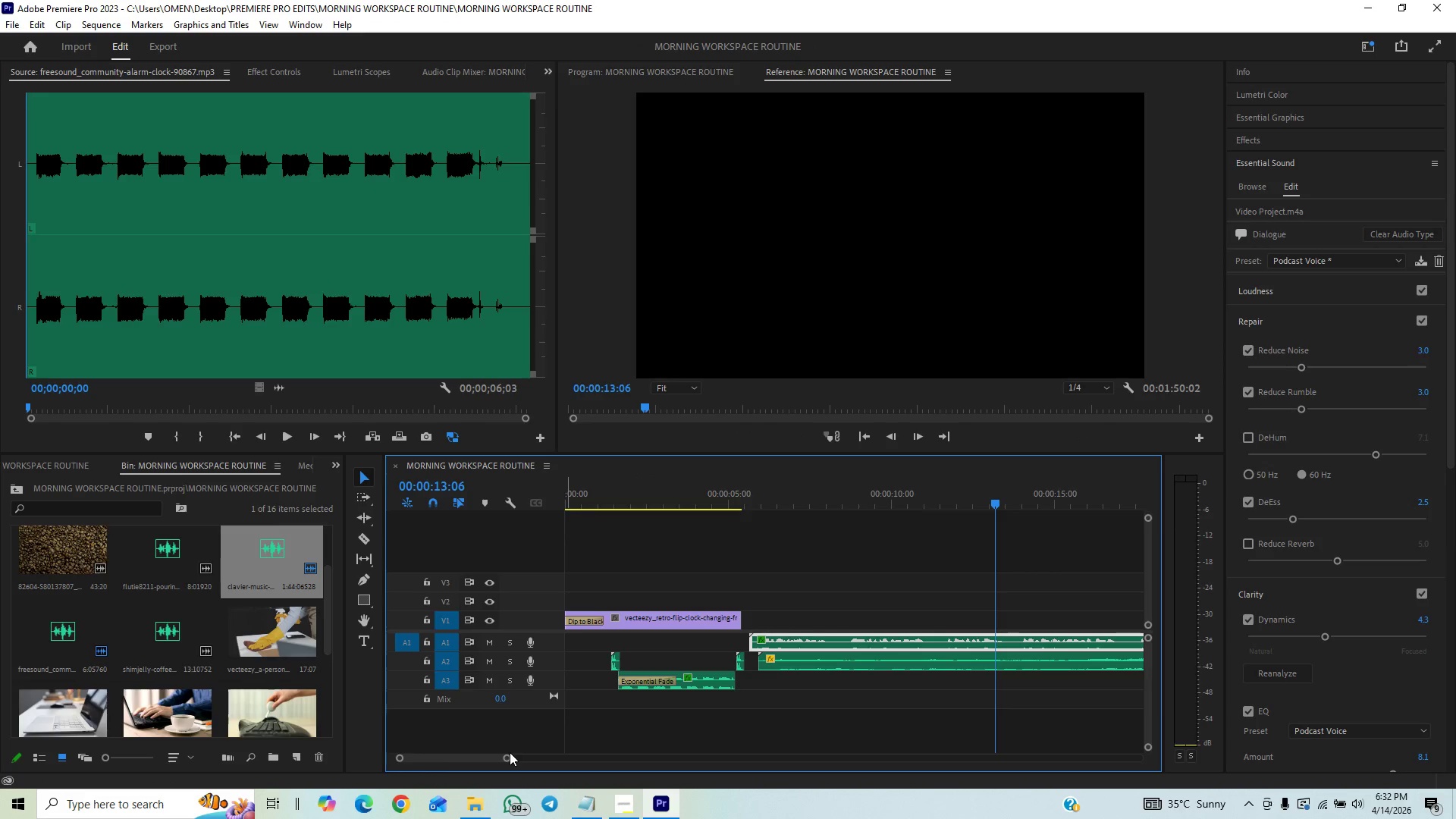 
left_click_drag(start_coordinate=[510, 758], to_coordinate=[605, 708])
 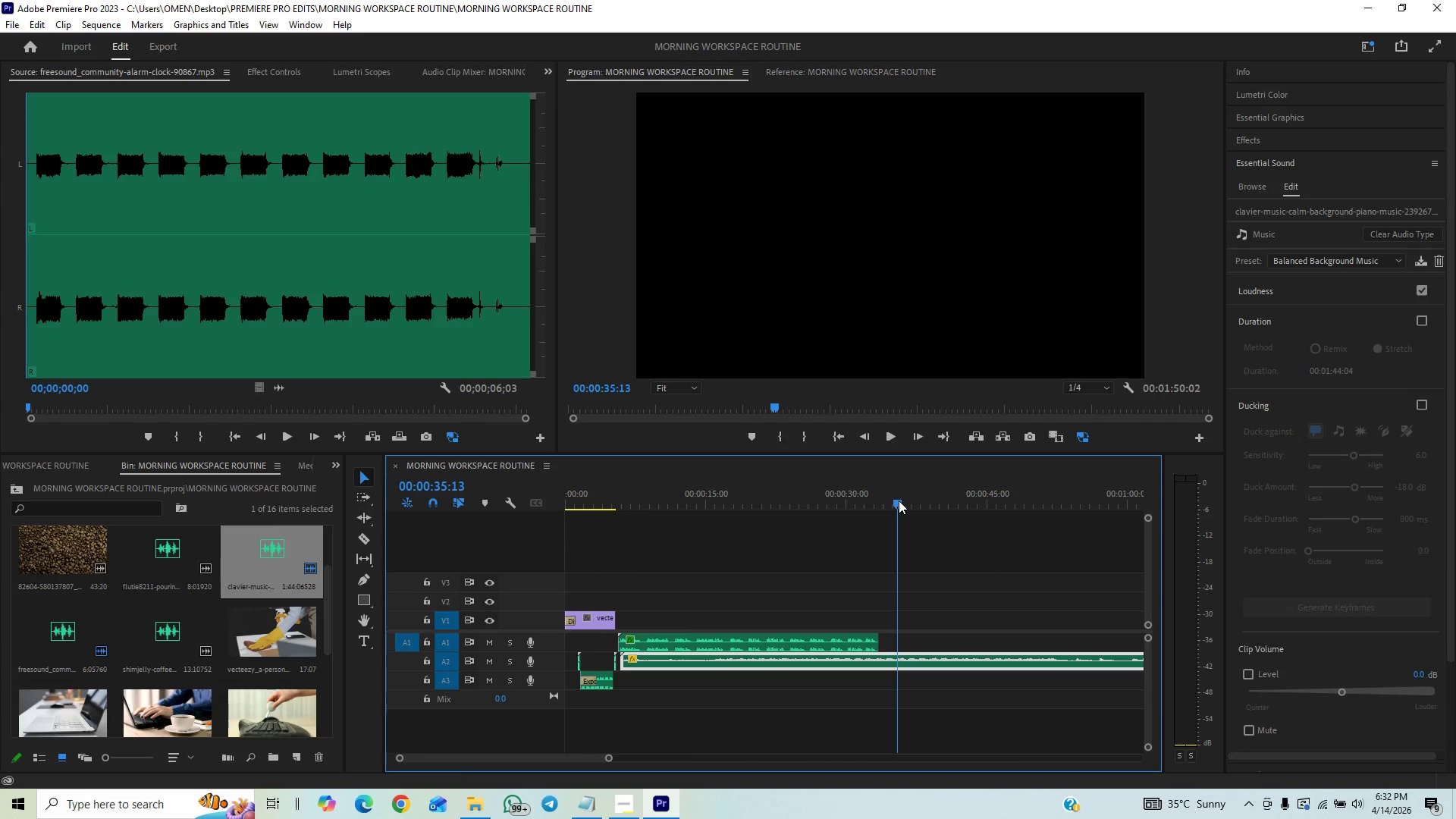 
left_click([899, 500])
 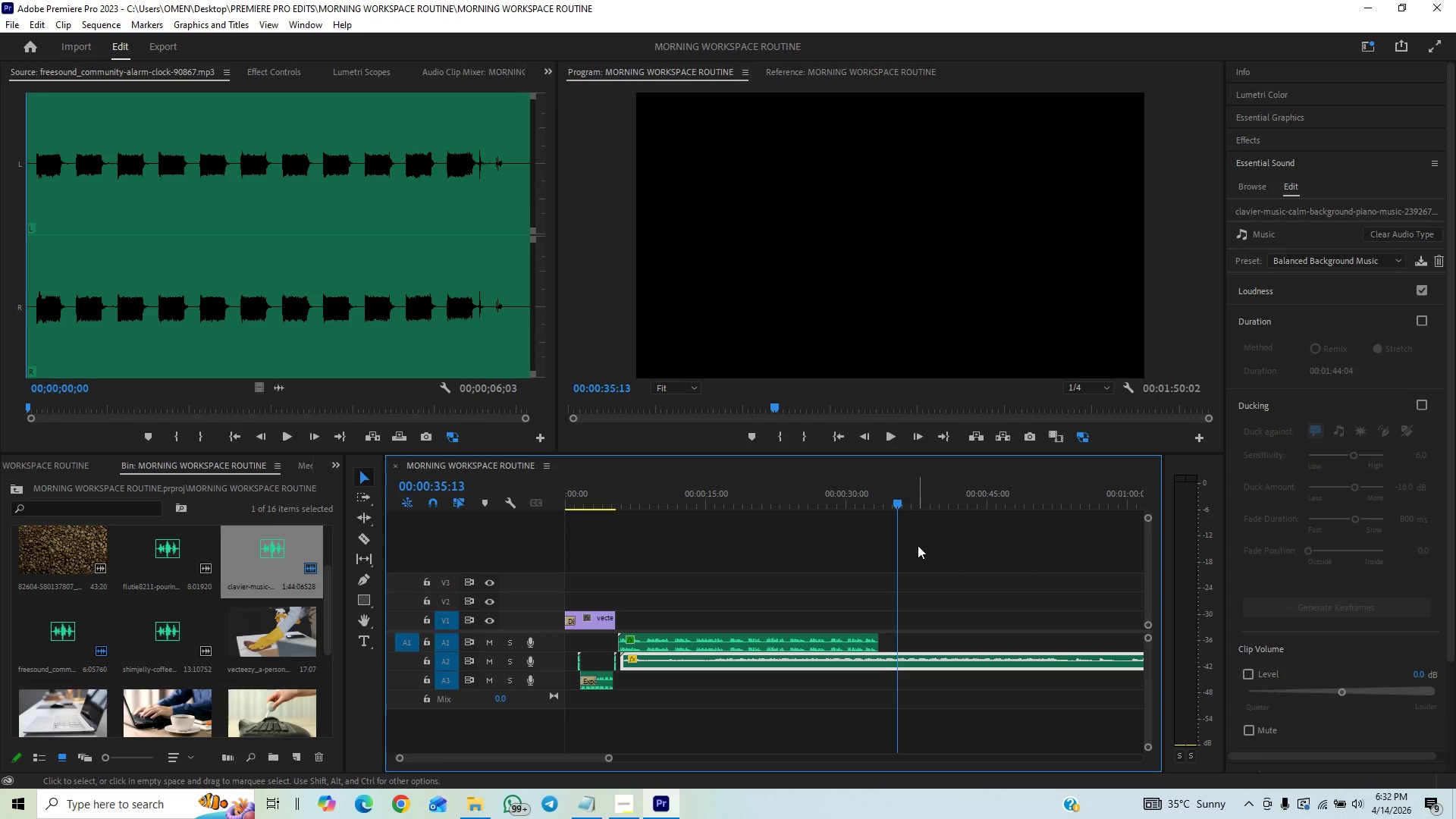 
type(cv)
 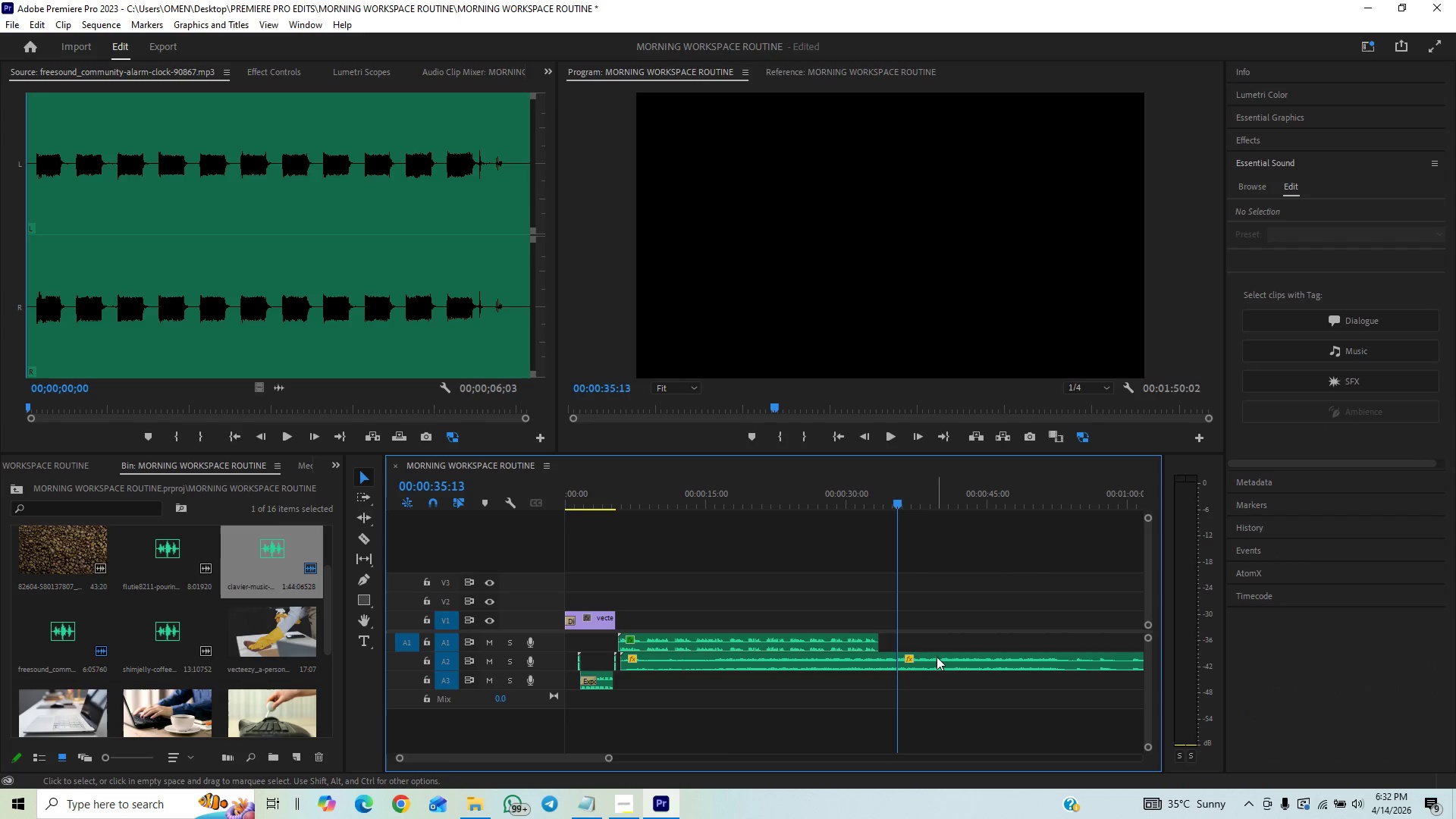 
double_click([935, 659])
 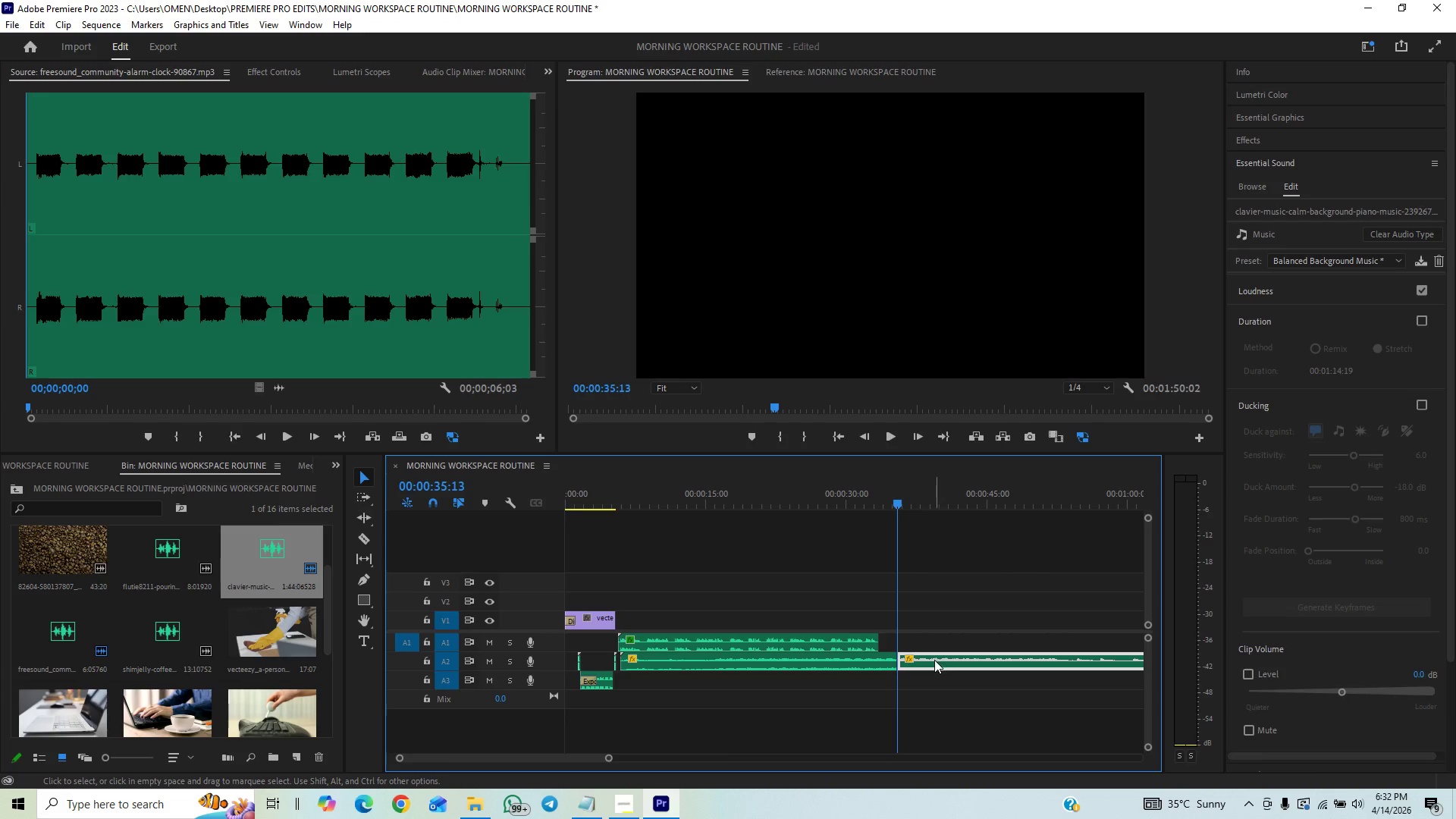 
key(Delete)
 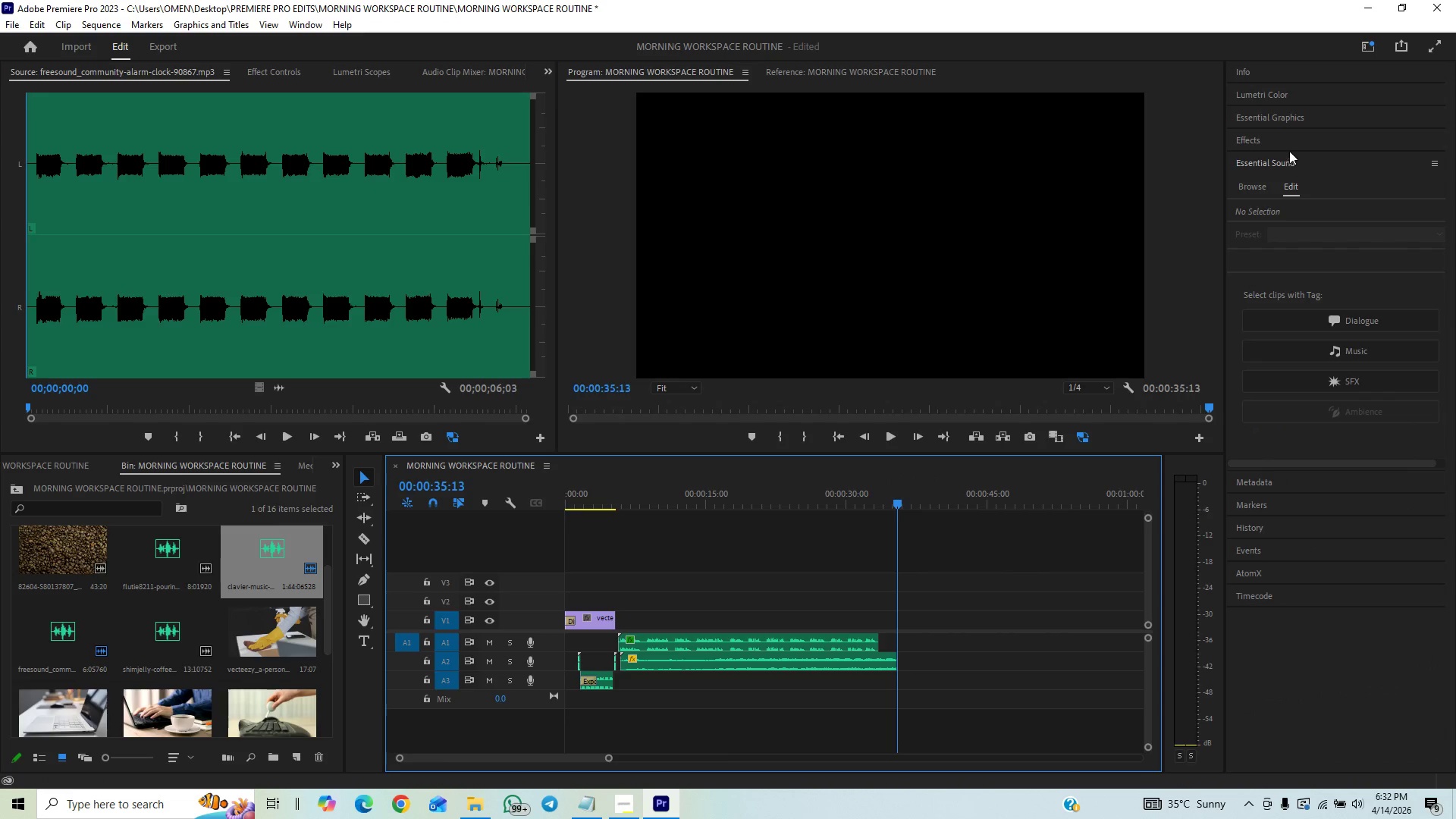 
double_click([1279, 149])
 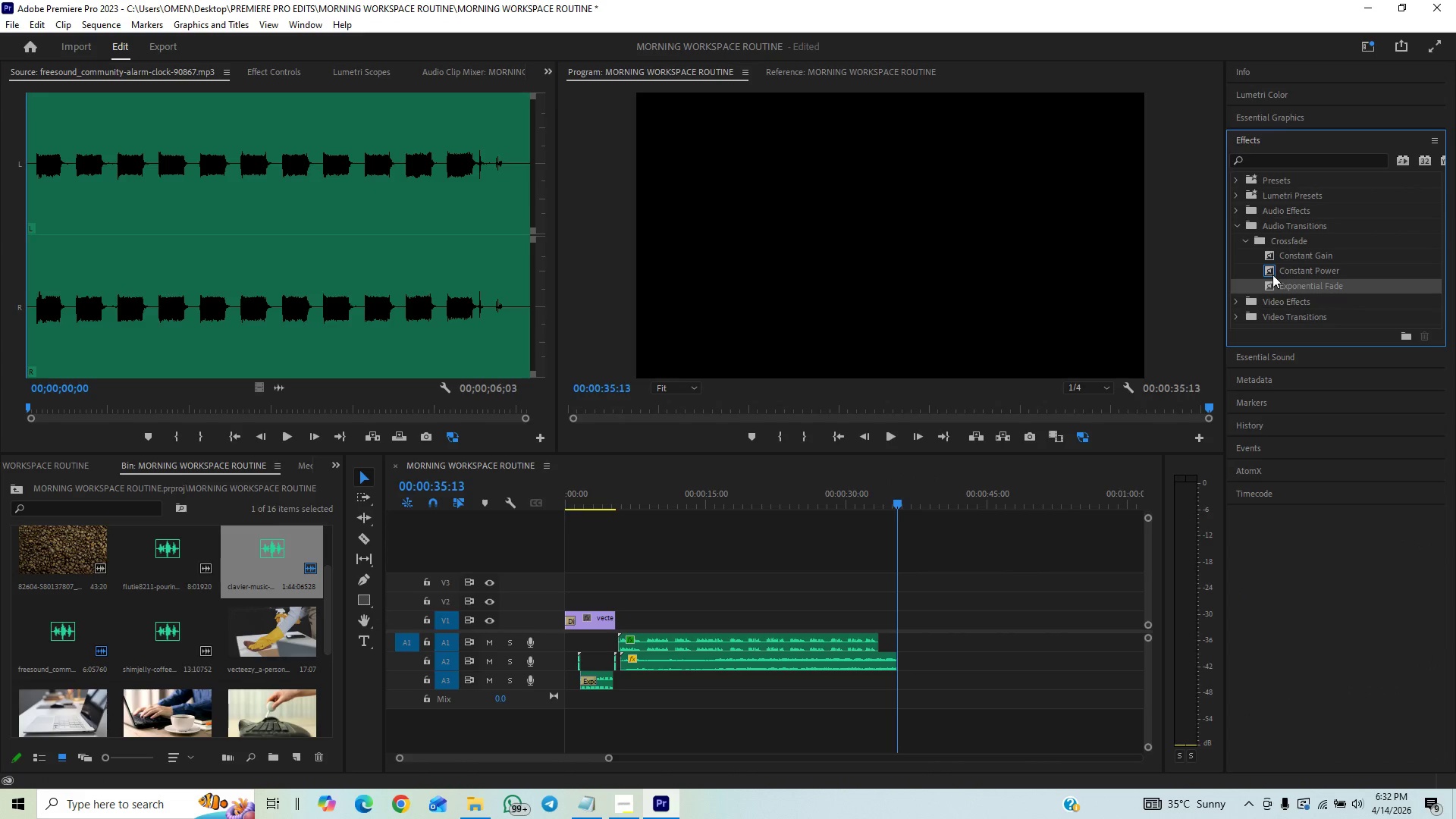 
left_click_drag(start_coordinate=[1272, 279], to_coordinate=[897, 667])
 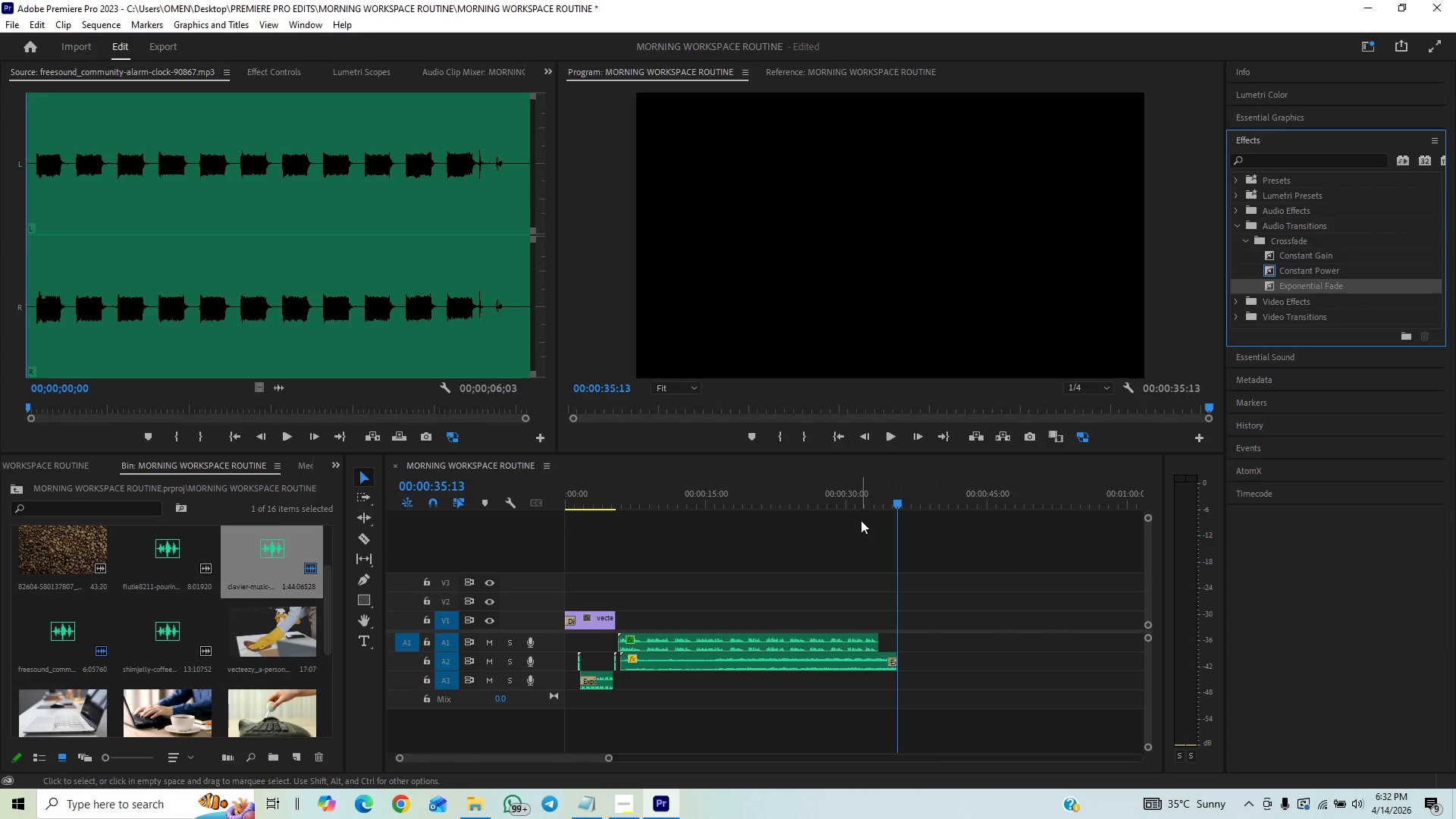 
left_click([865, 500])
 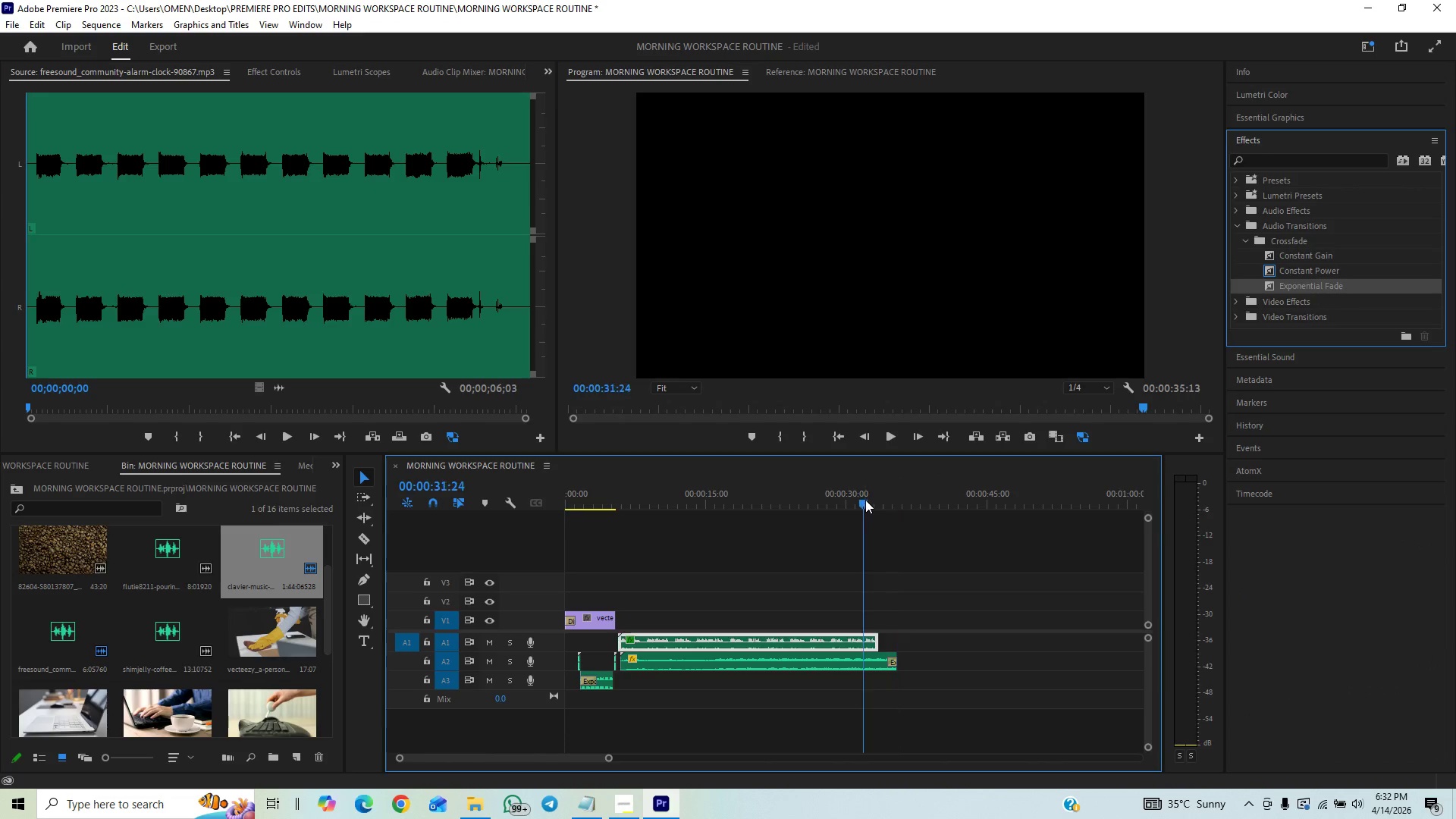 
key(Space)
 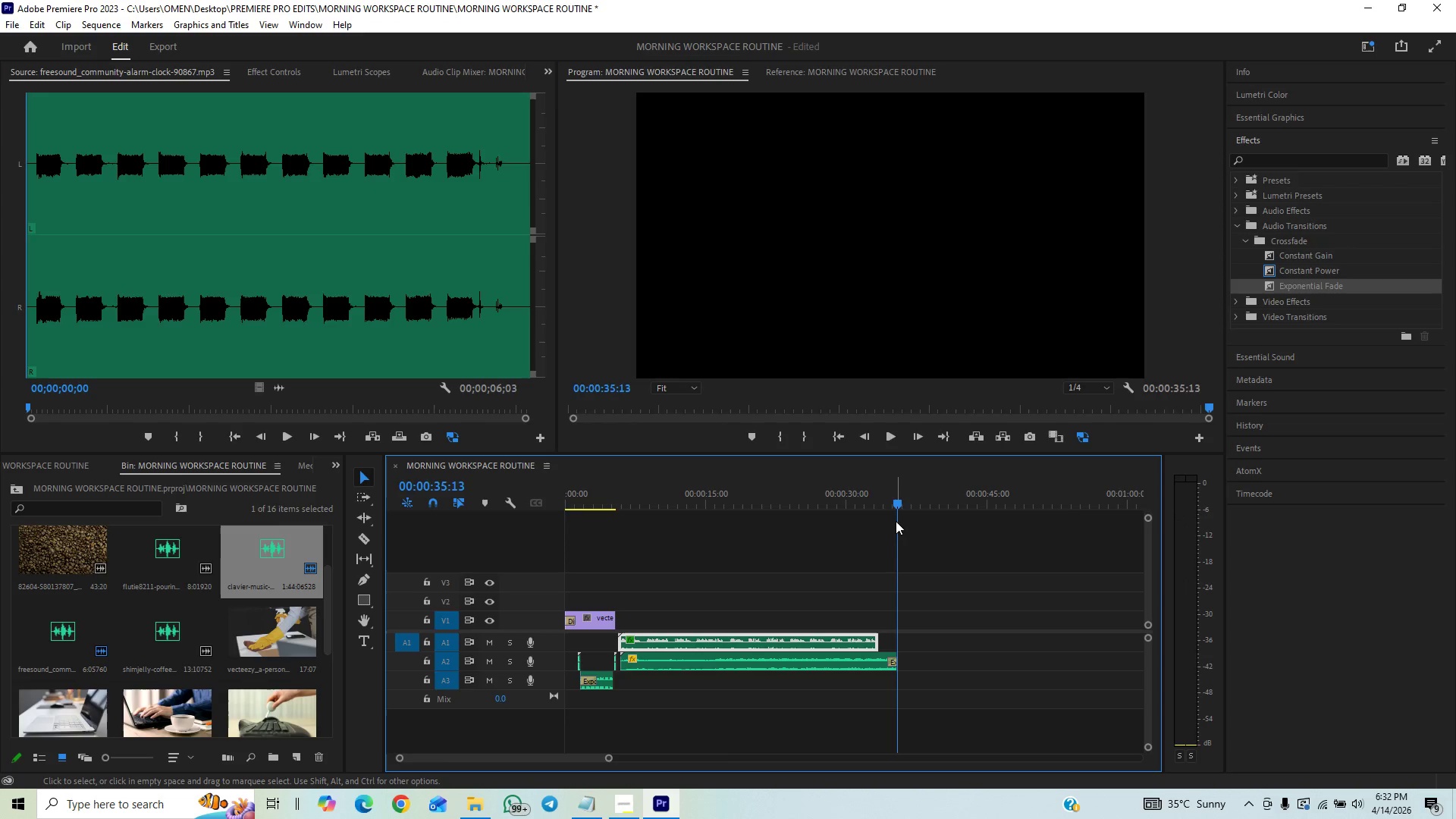 
left_click_drag(start_coordinate=[609, 757], to_coordinate=[544, 773])
 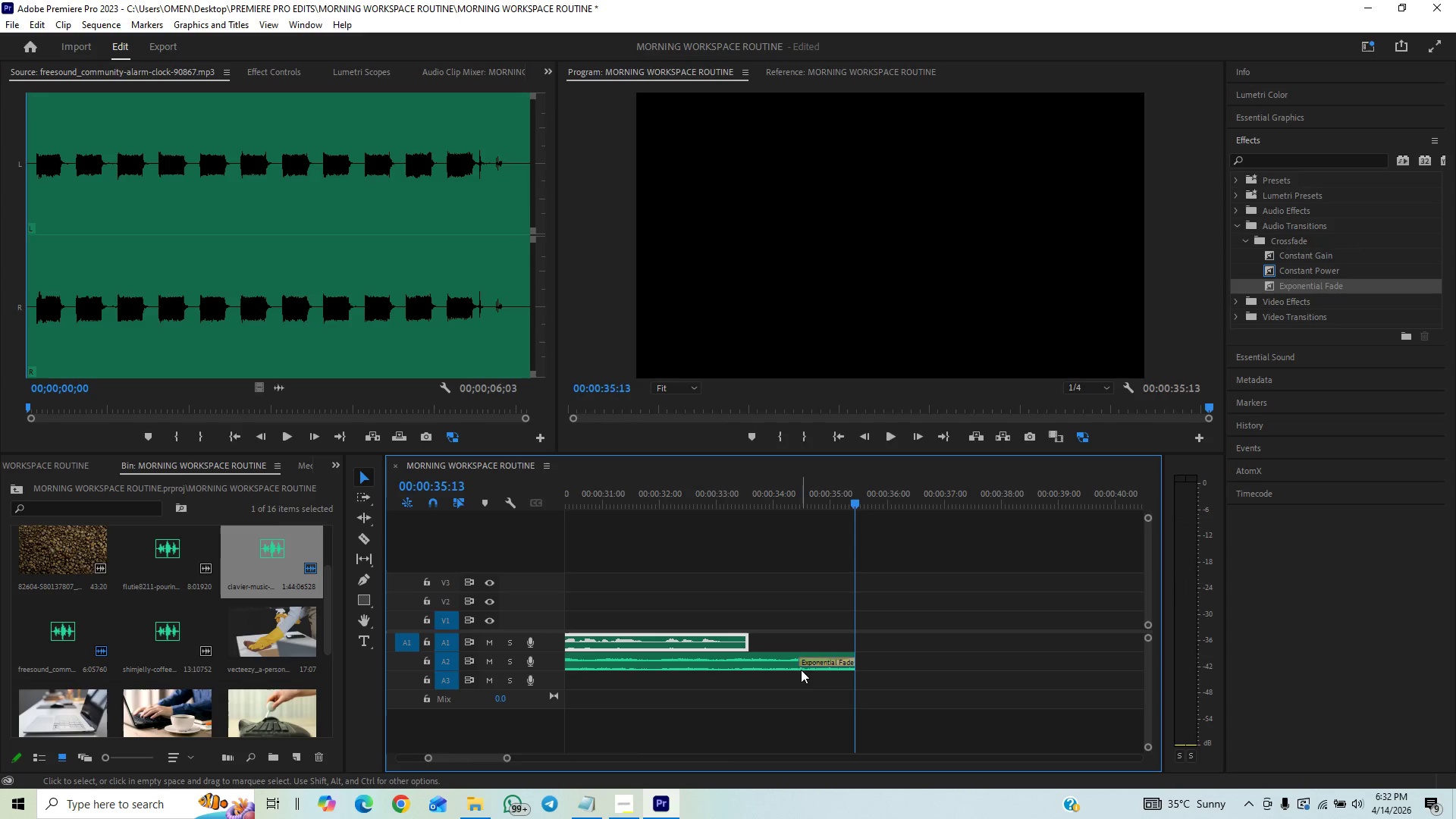 
left_click_drag(start_coordinate=[799, 664], to_coordinate=[764, 671])
 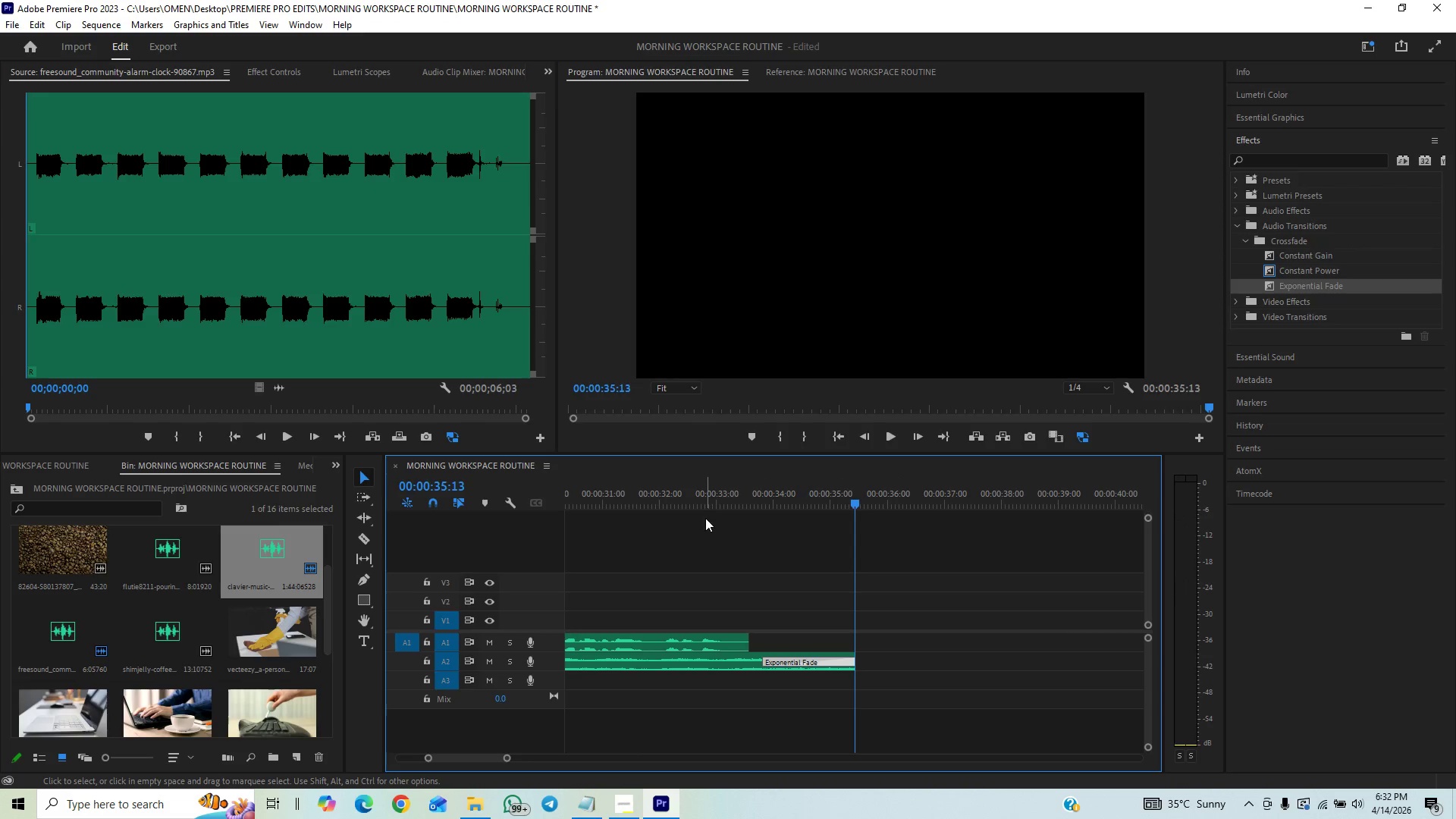 
left_click([704, 497])
 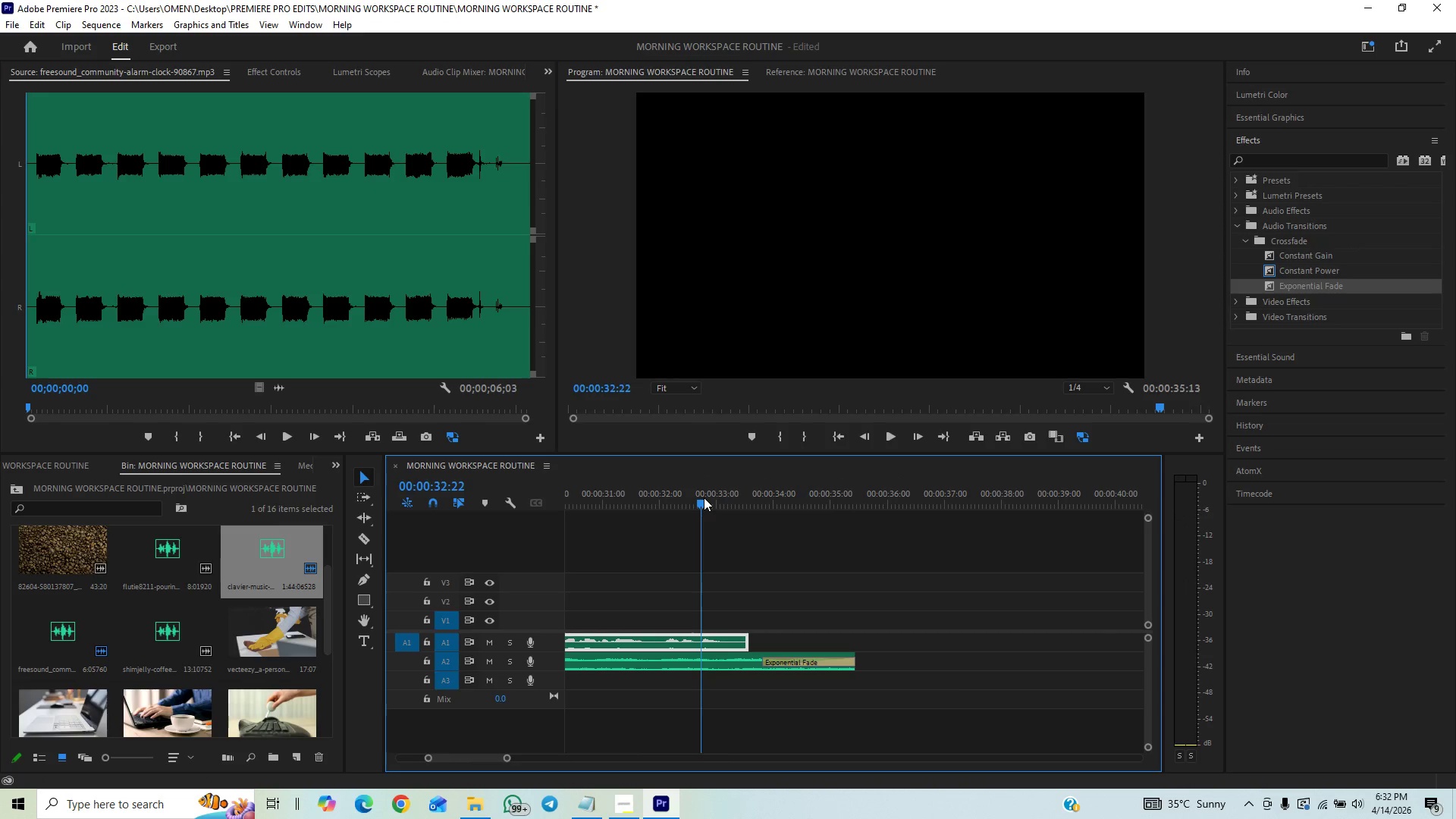 
key(Space)
 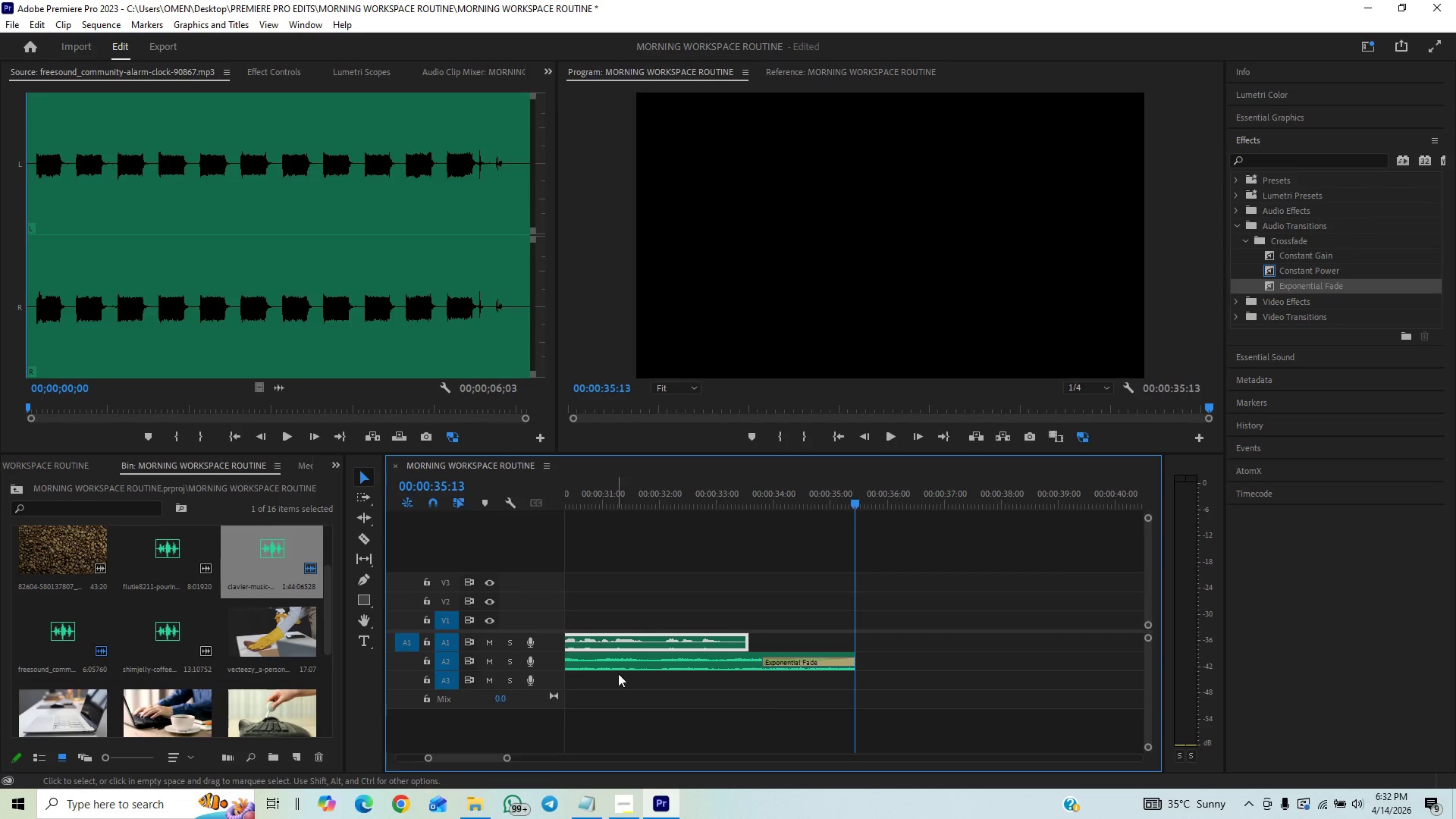 
left_click_drag(start_coordinate=[764, 664], to_coordinate=[781, 666])
 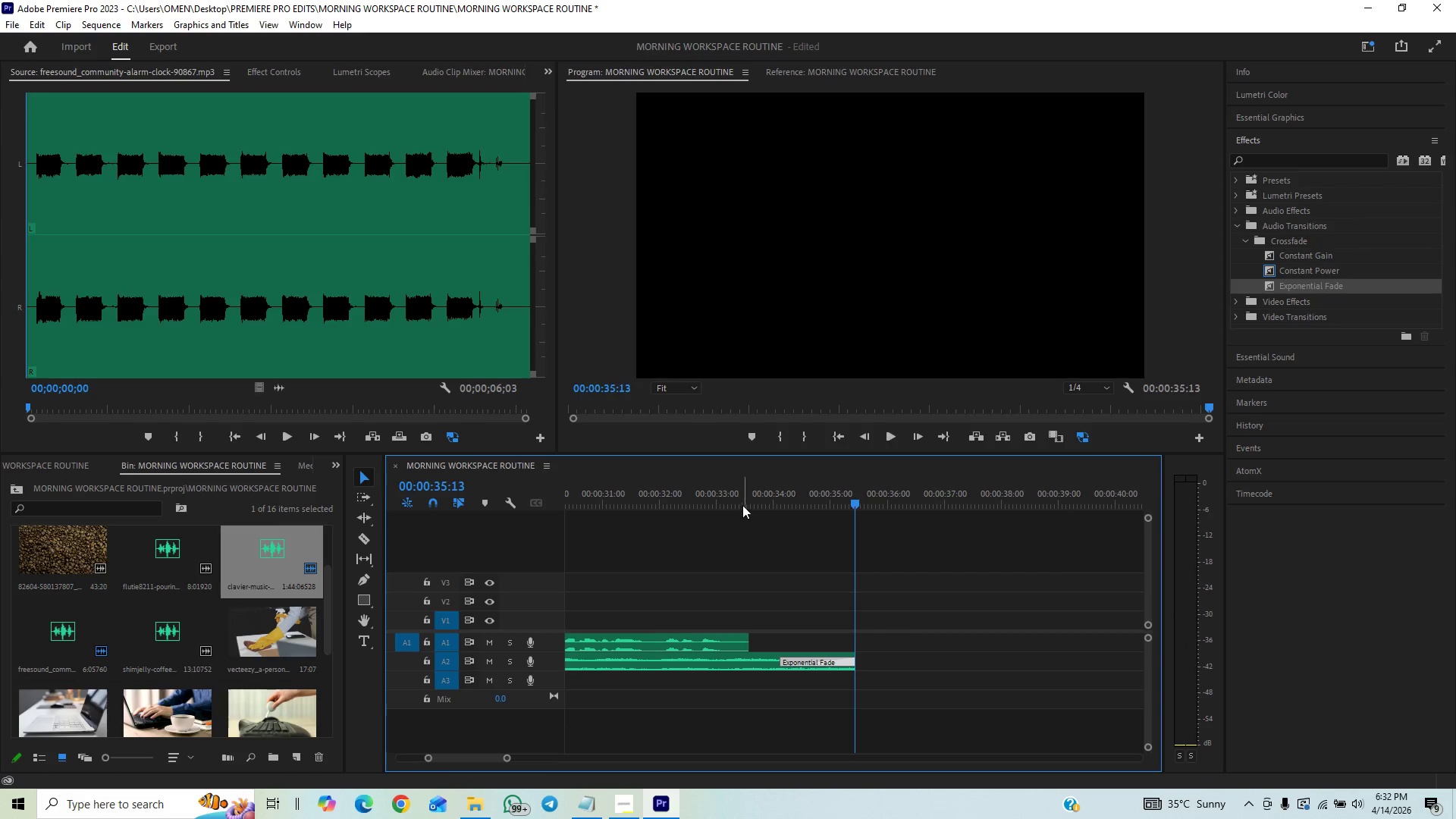 
left_click([731, 499])
 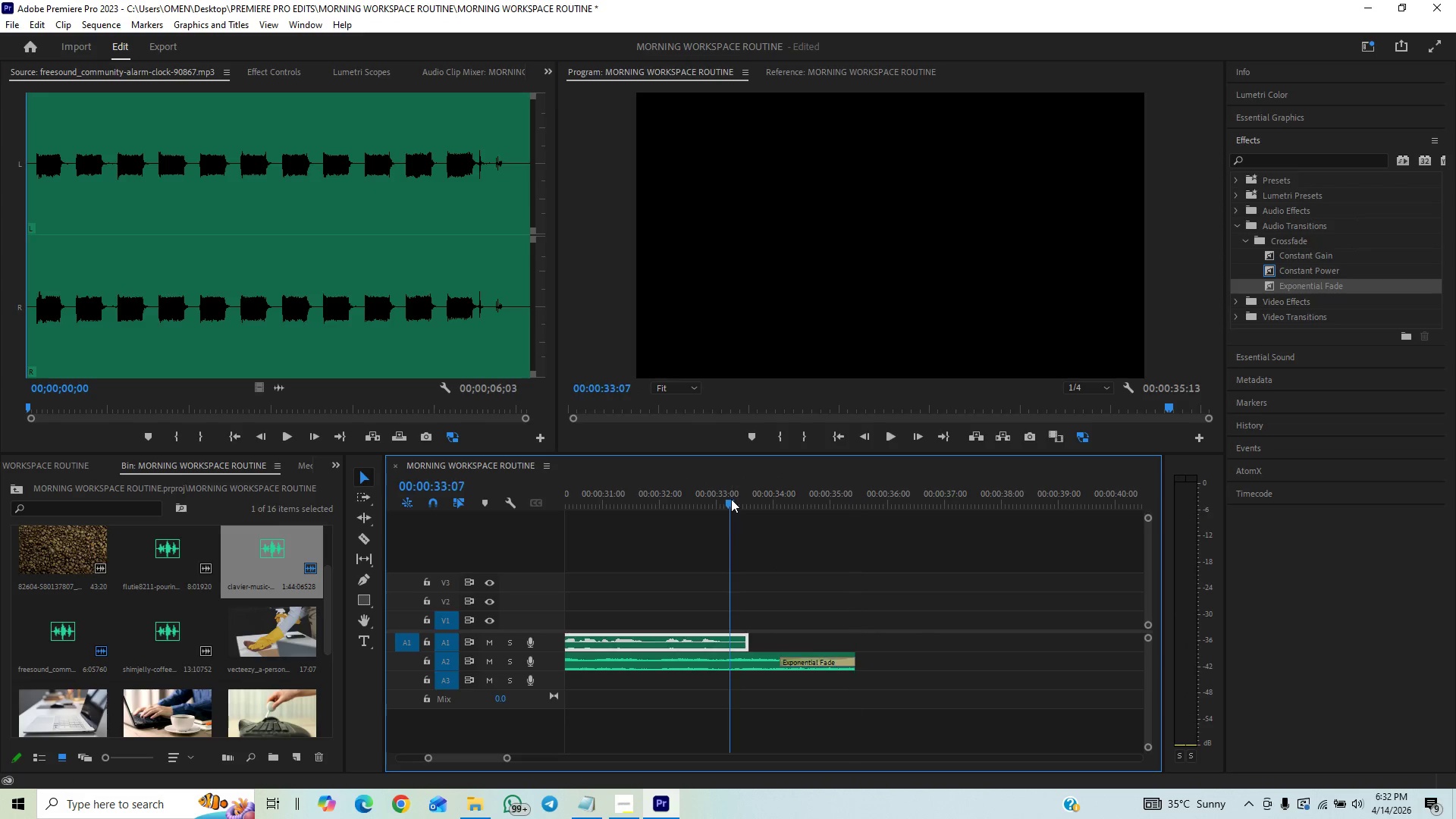 
key(Space)
 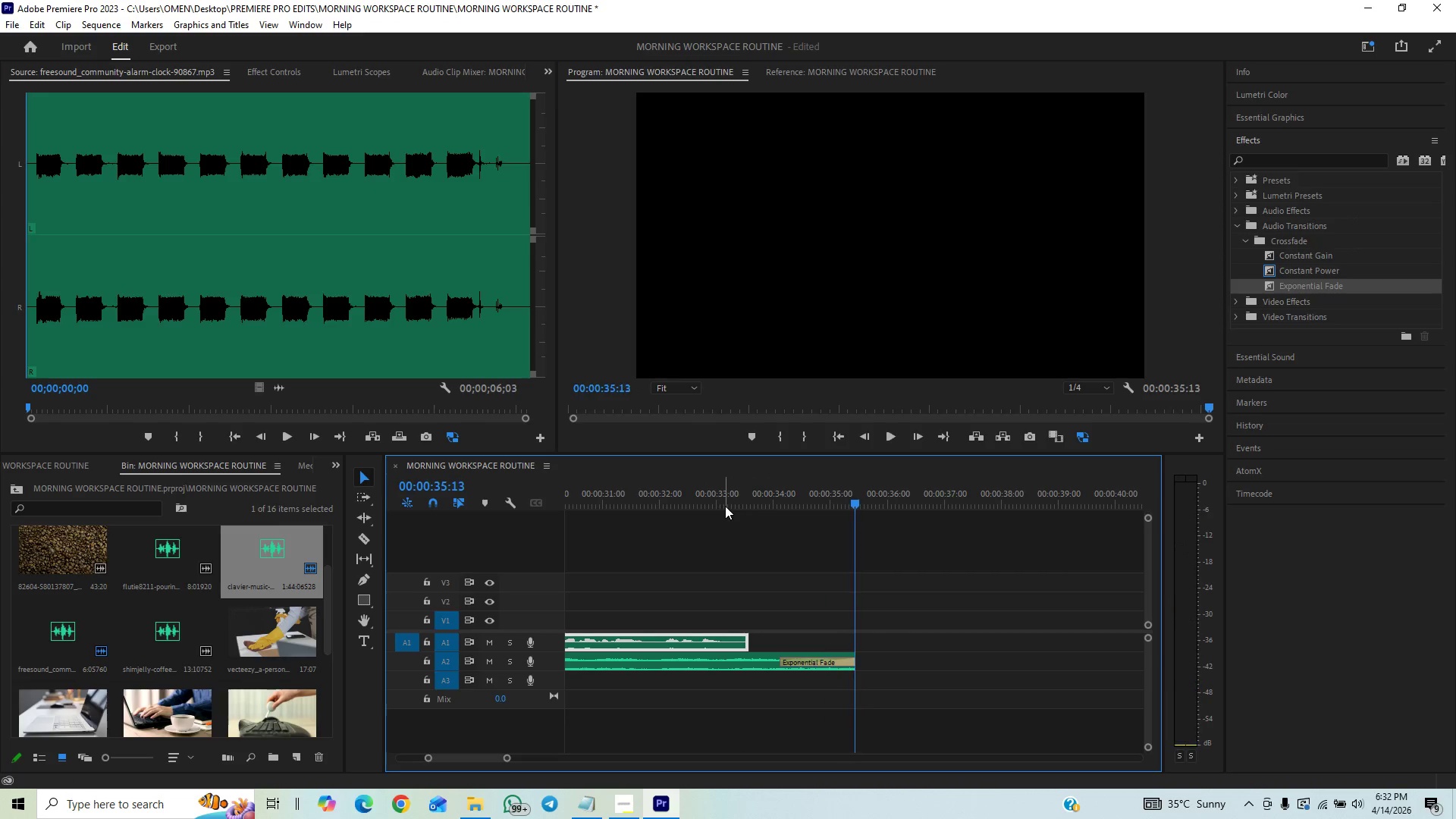 
key(Control+S)
 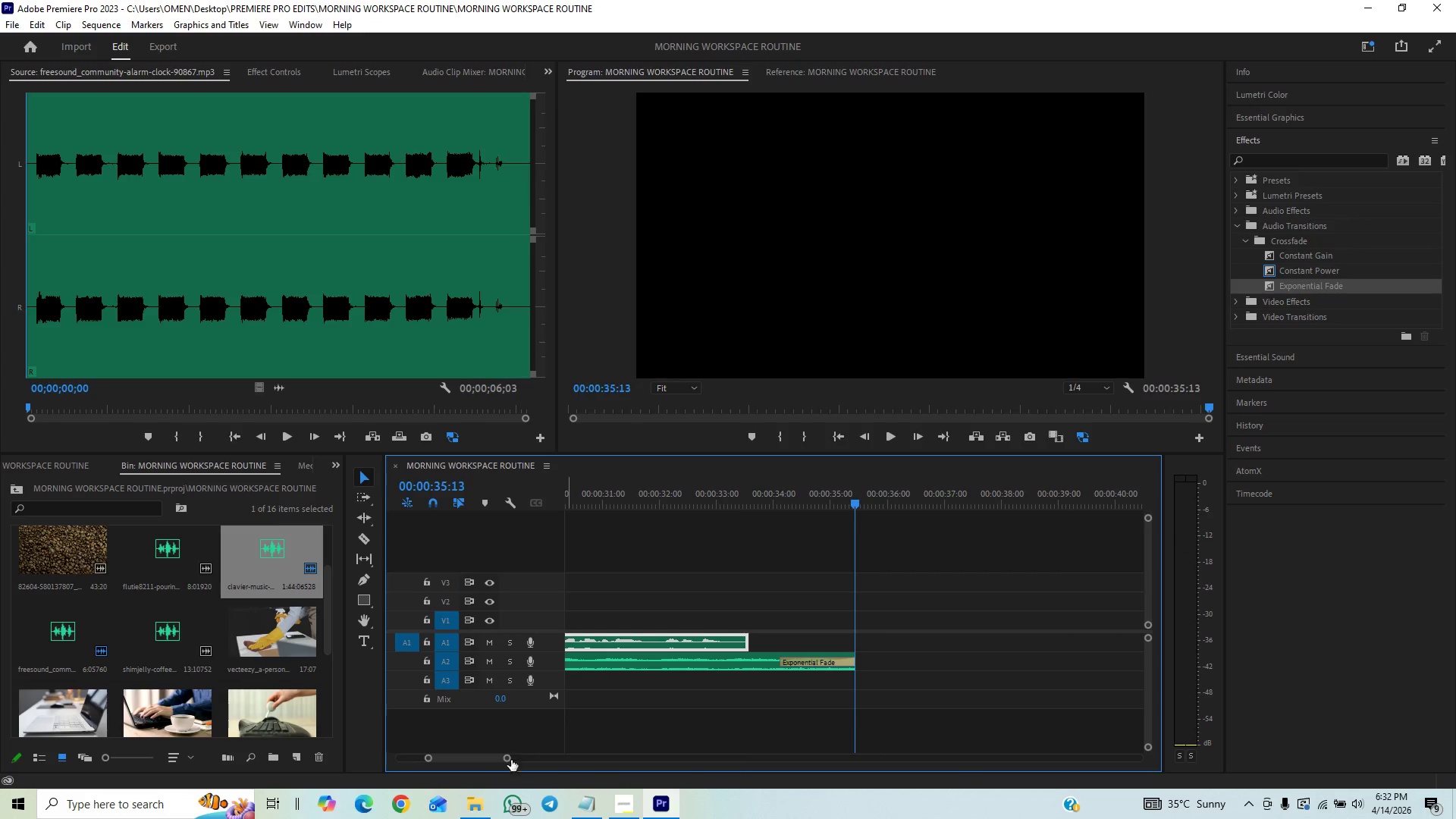 
left_click_drag(start_coordinate=[508, 762], to_coordinate=[544, 752])
 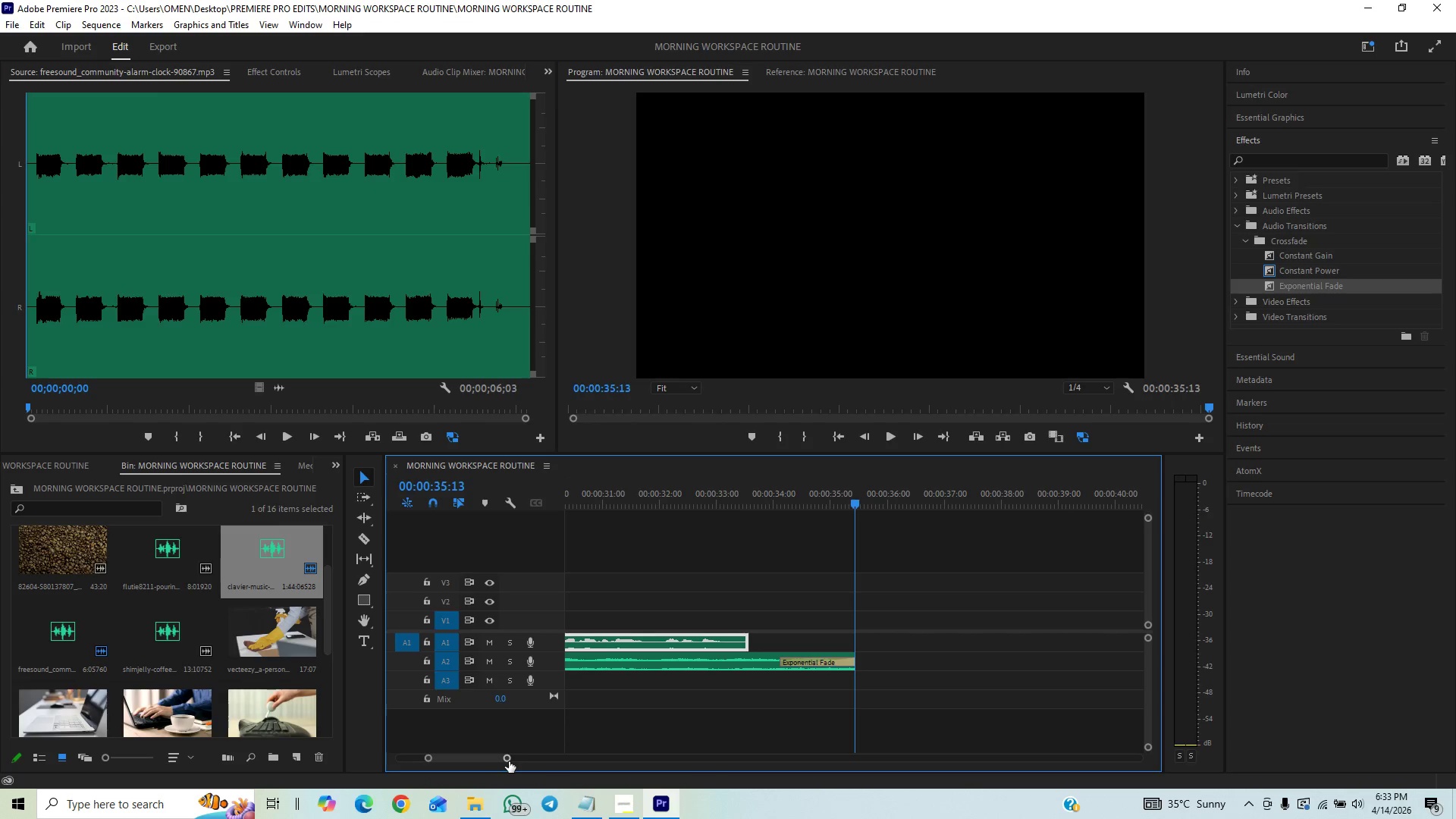 
left_click_drag(start_coordinate=[509, 761], to_coordinate=[533, 749])
 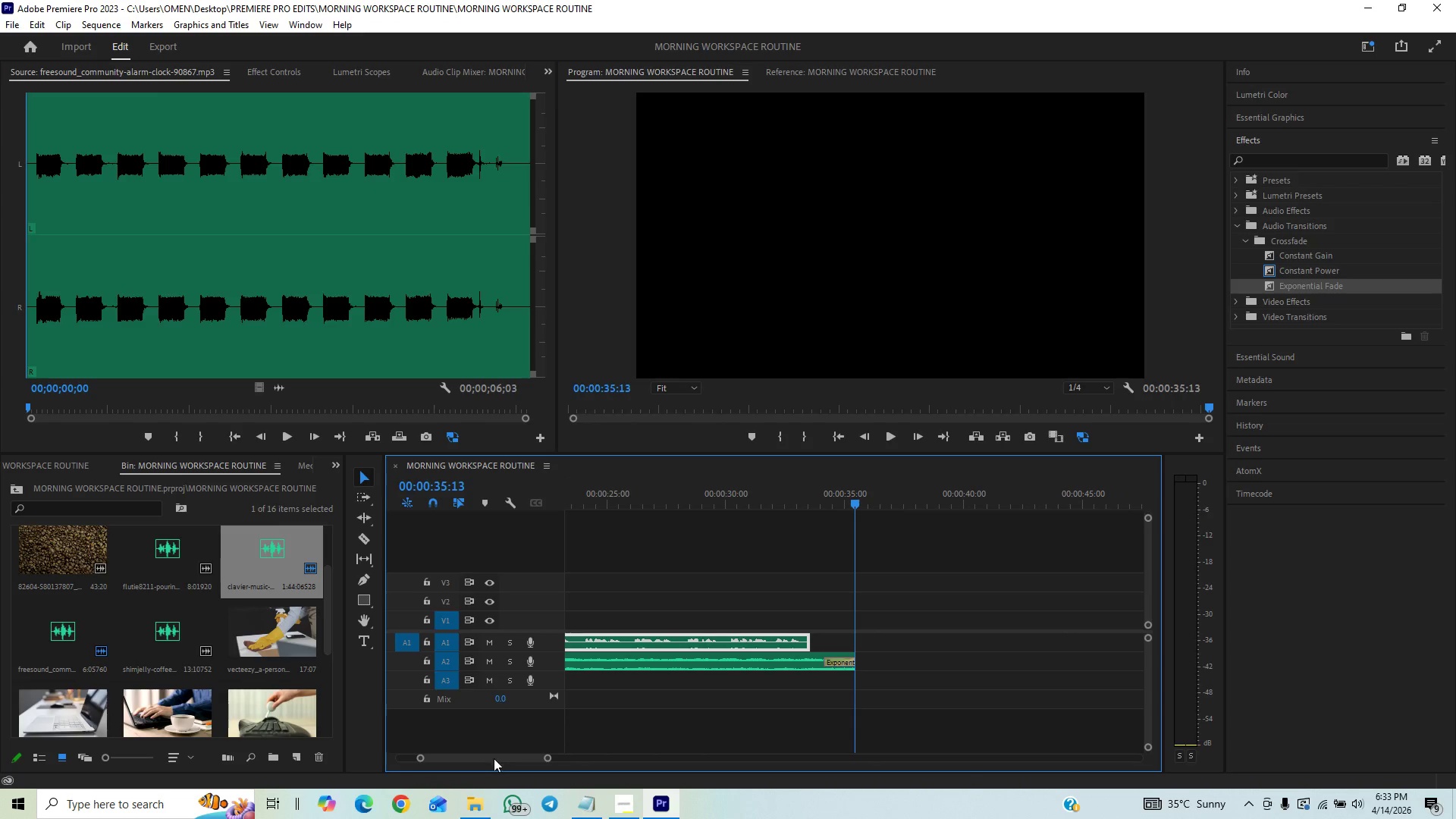 
left_click_drag(start_coordinate=[491, 759], to_coordinate=[497, 757])
 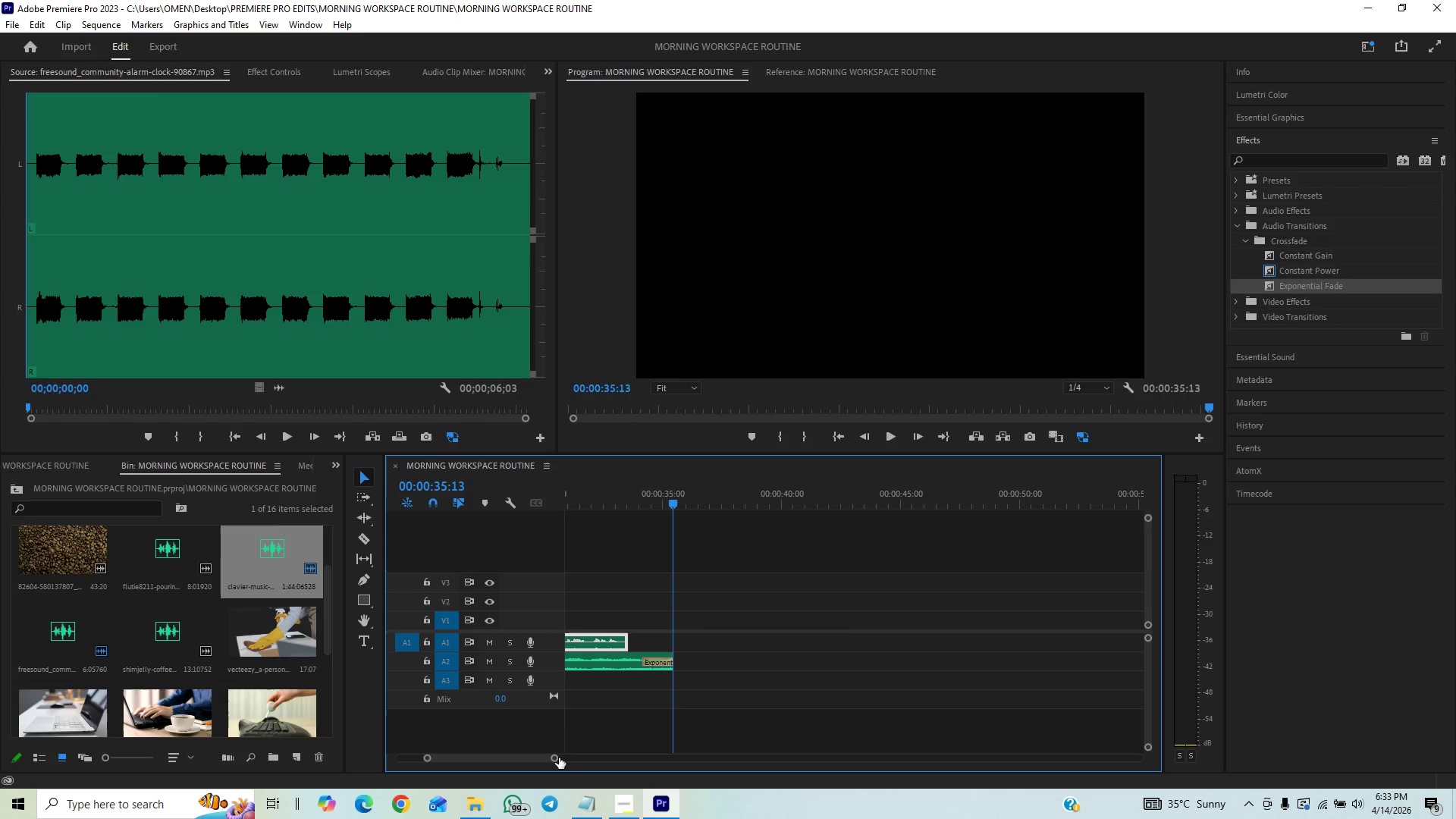 
left_click_drag(start_coordinate=[557, 758], to_coordinate=[582, 749])
 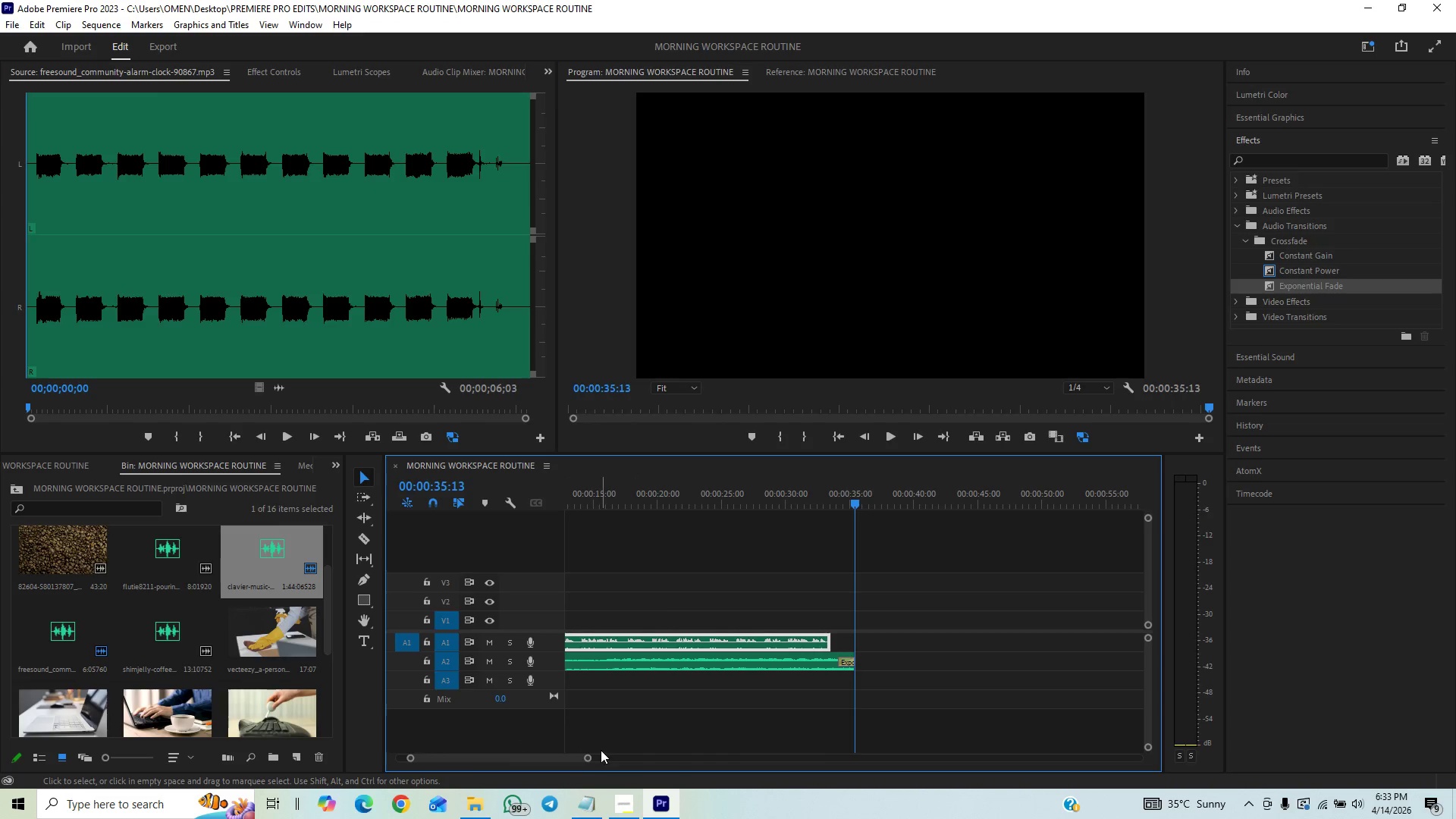 
key(Control+S)
 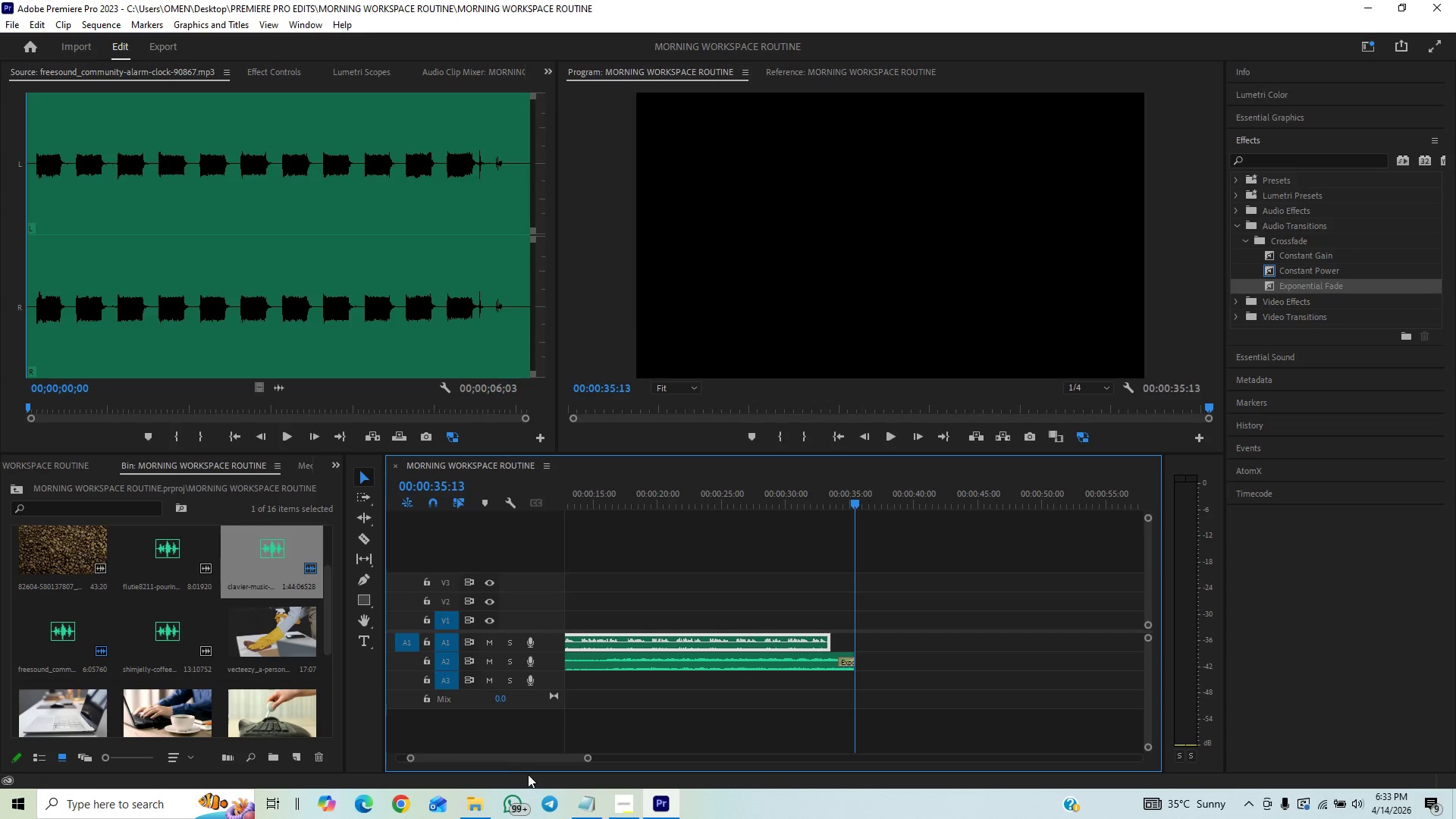 
left_click_drag(start_coordinate=[529, 761], to_coordinate=[500, 768])
 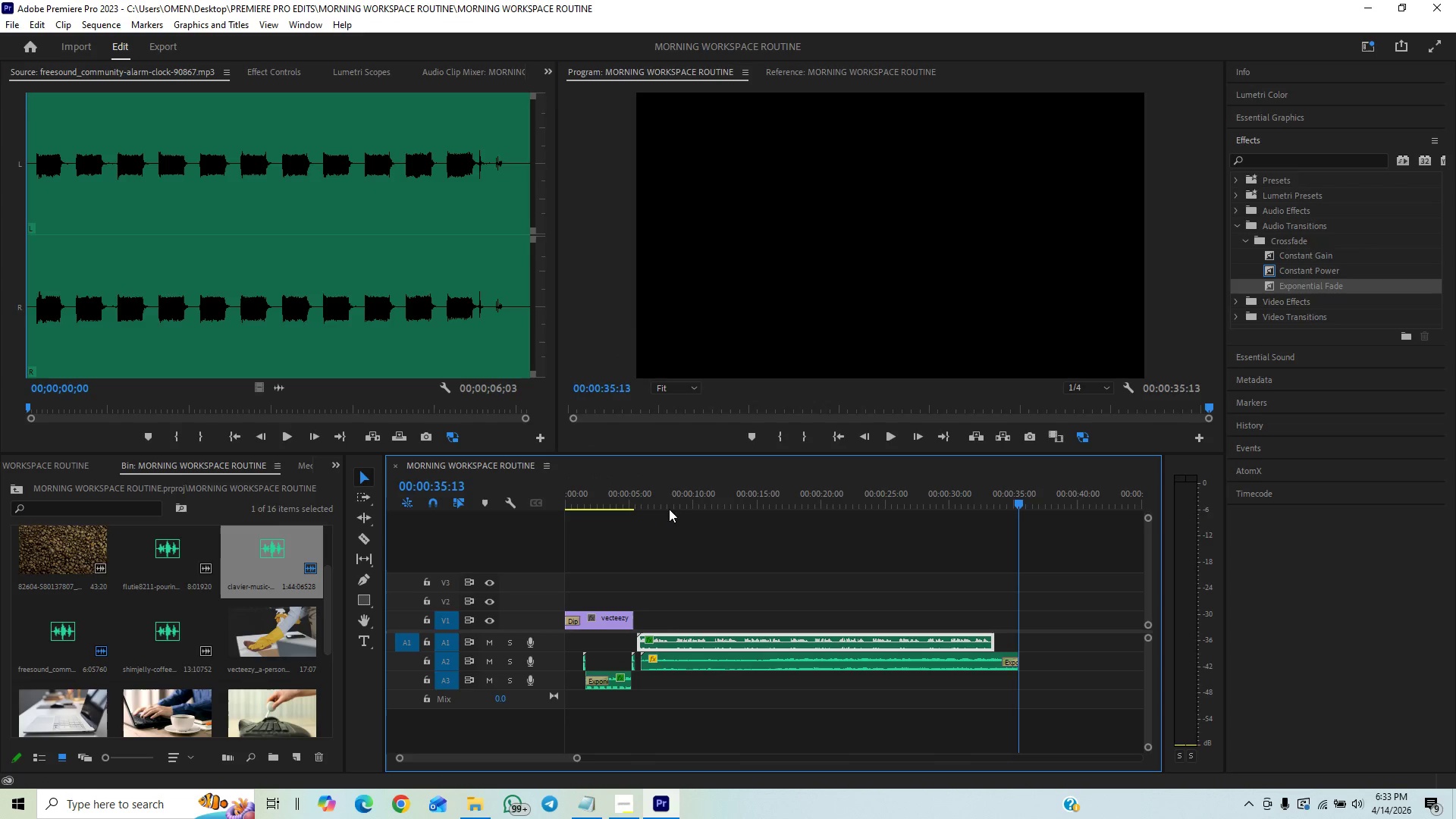 
left_click([654, 500])
 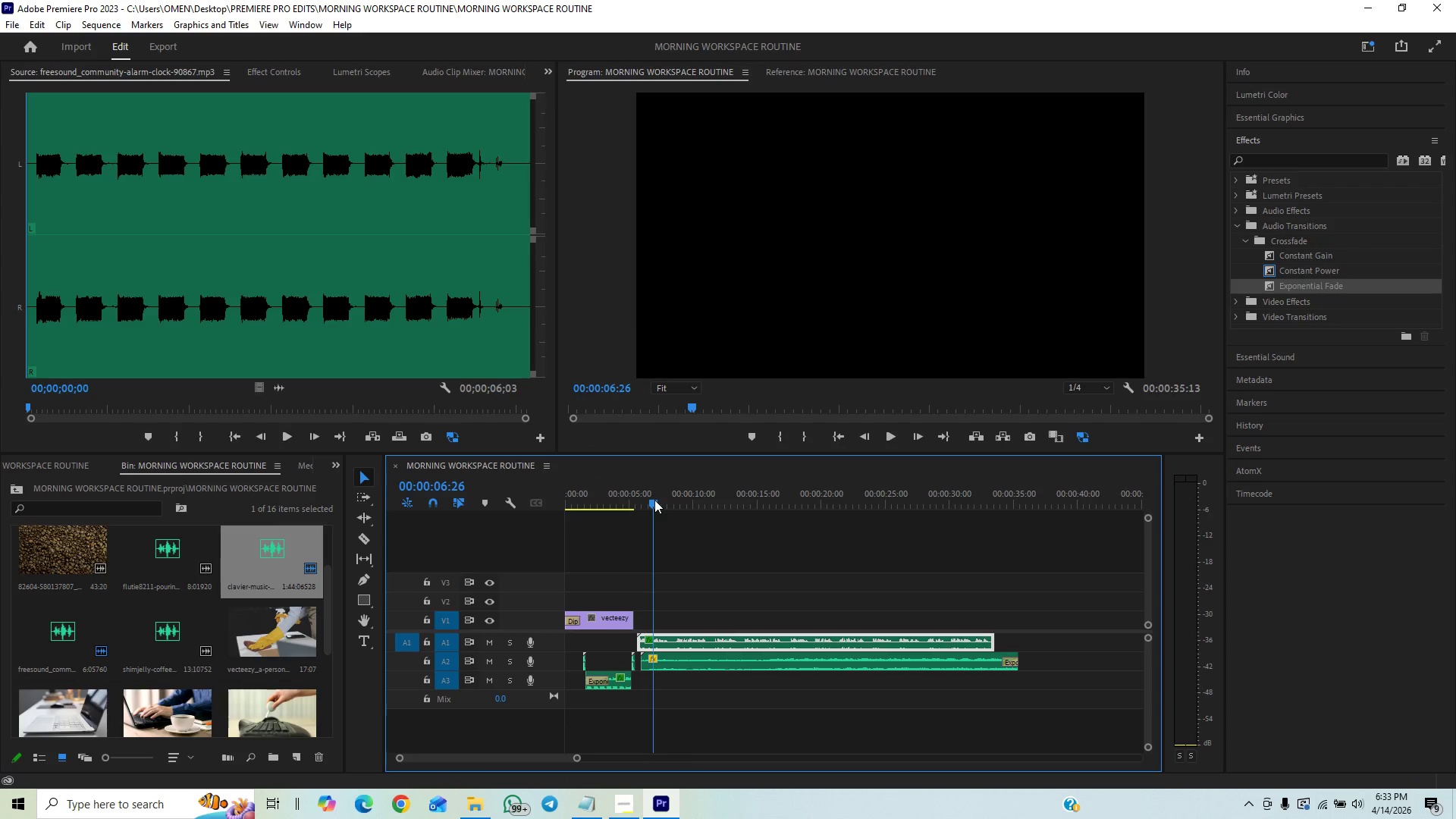 
key(Space)
 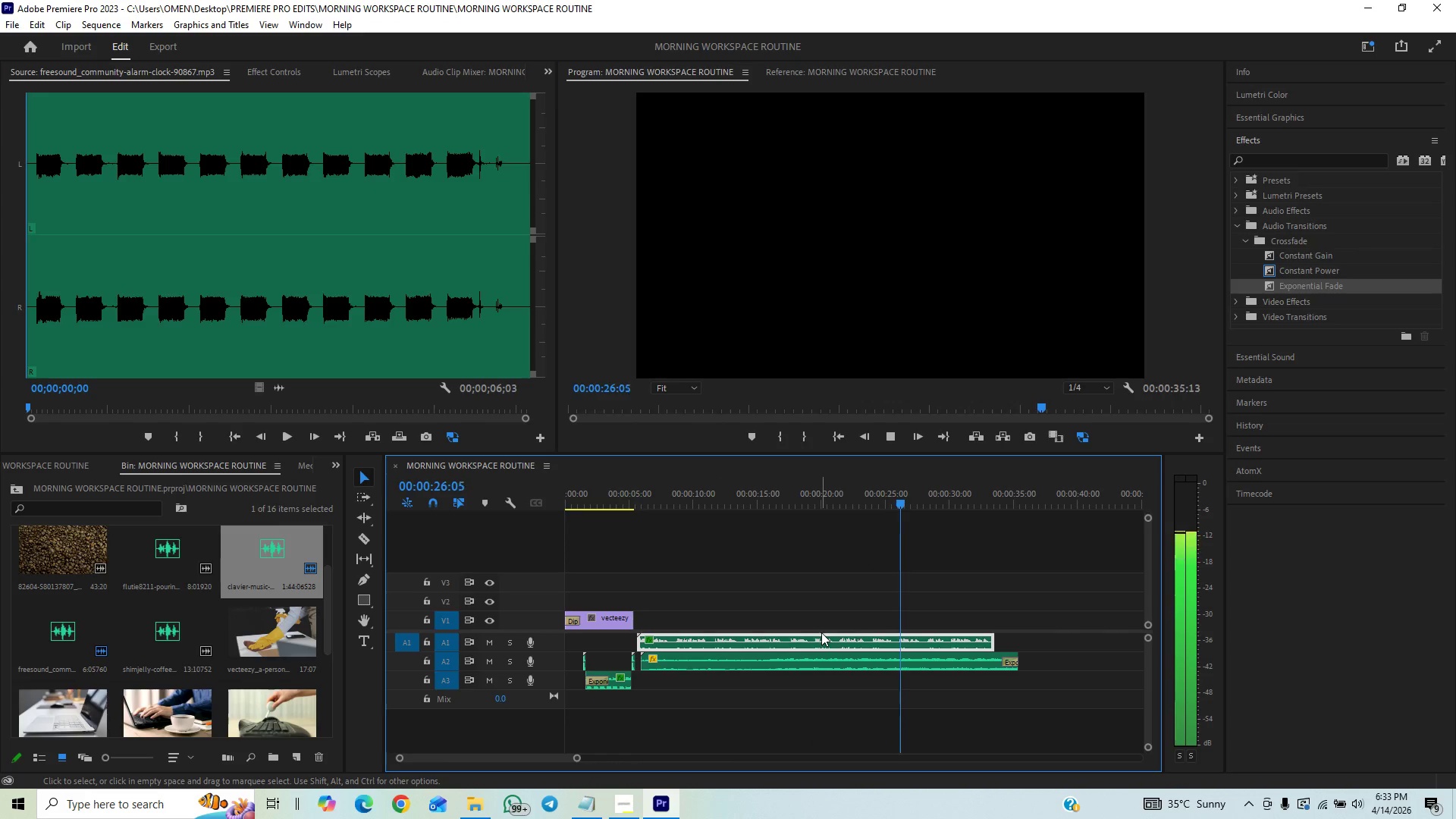 
wait(24.45)
 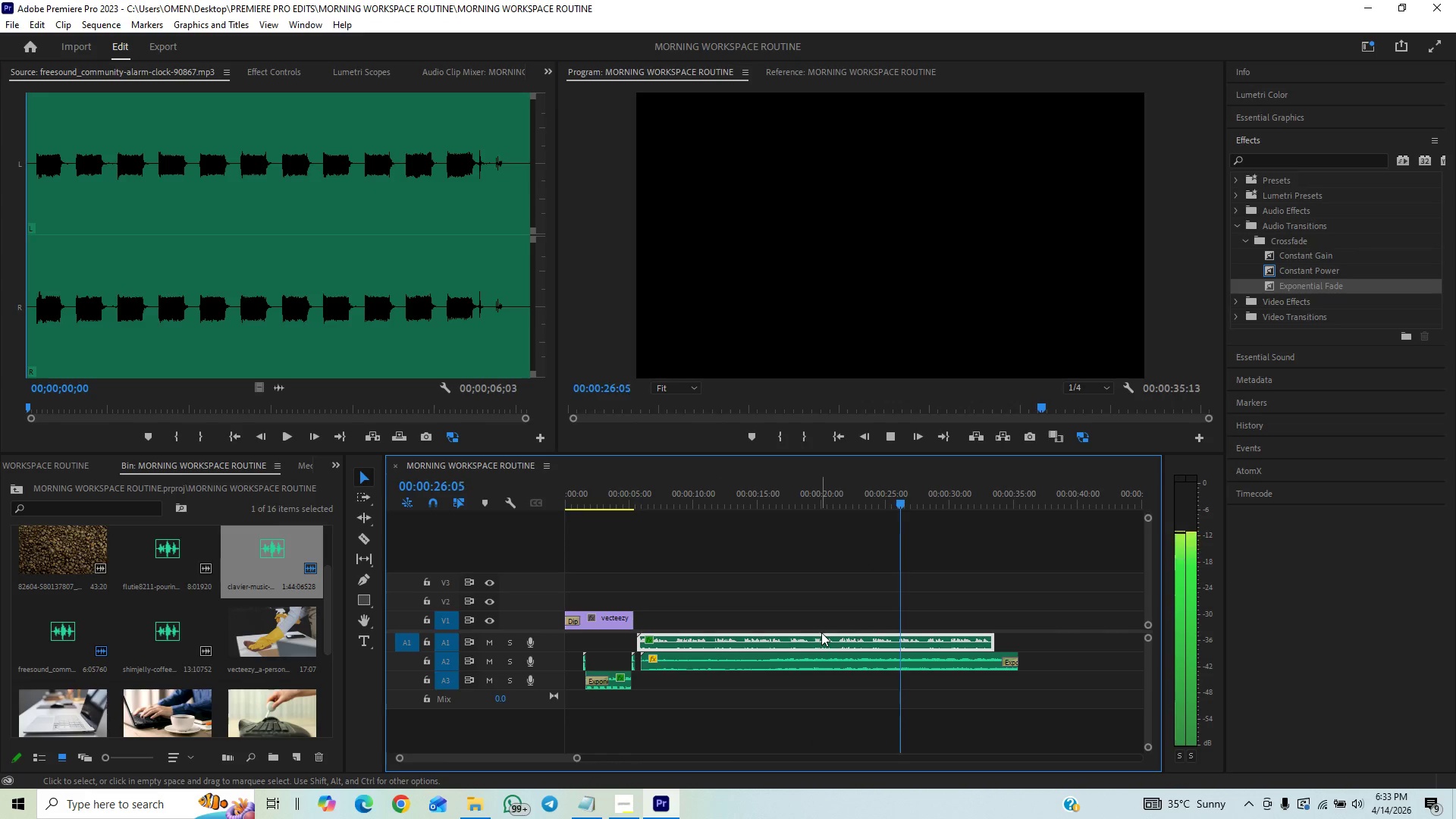 
key(Space)
 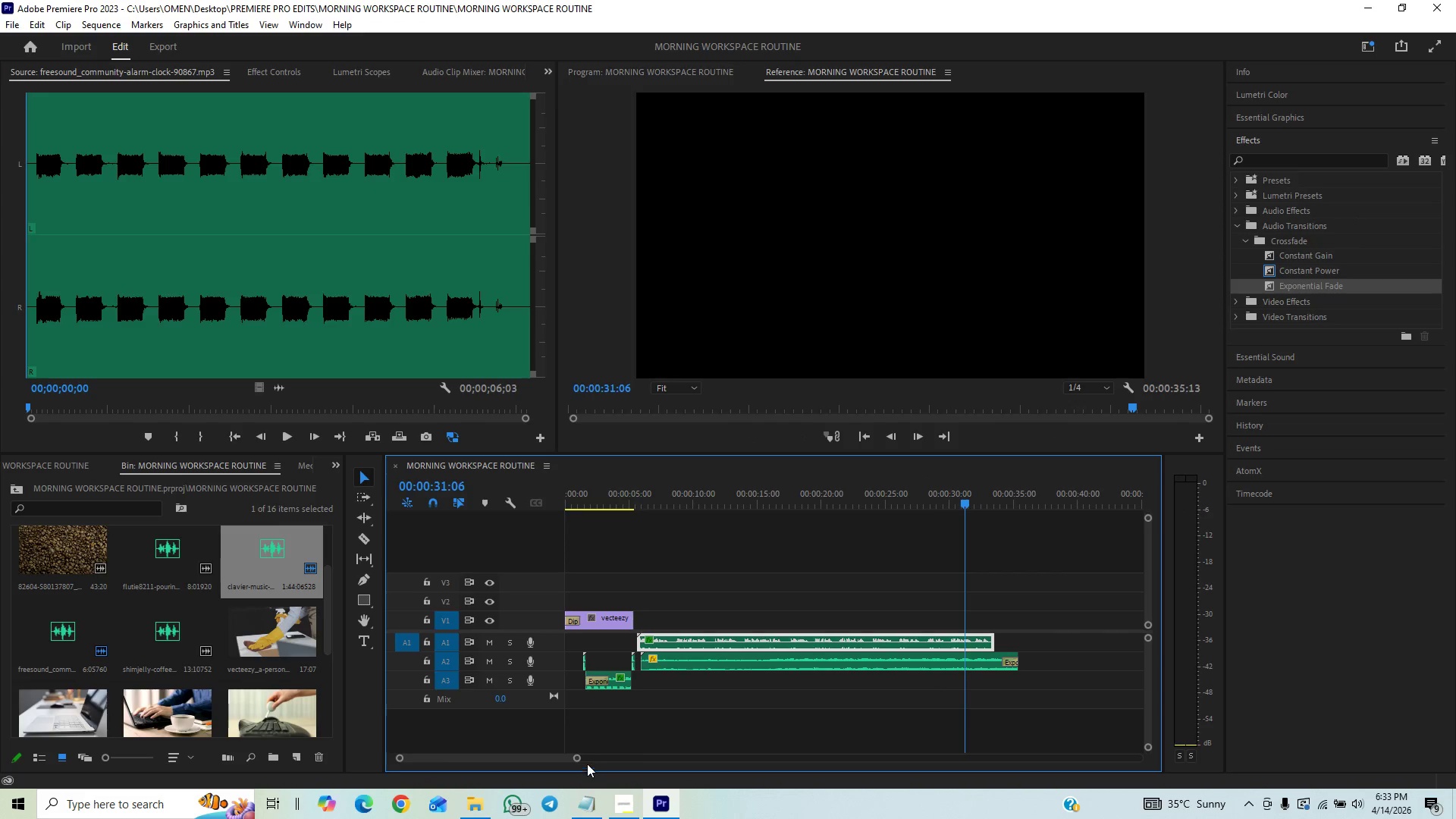 
left_click_drag(start_coordinate=[576, 756], to_coordinate=[527, 770])
 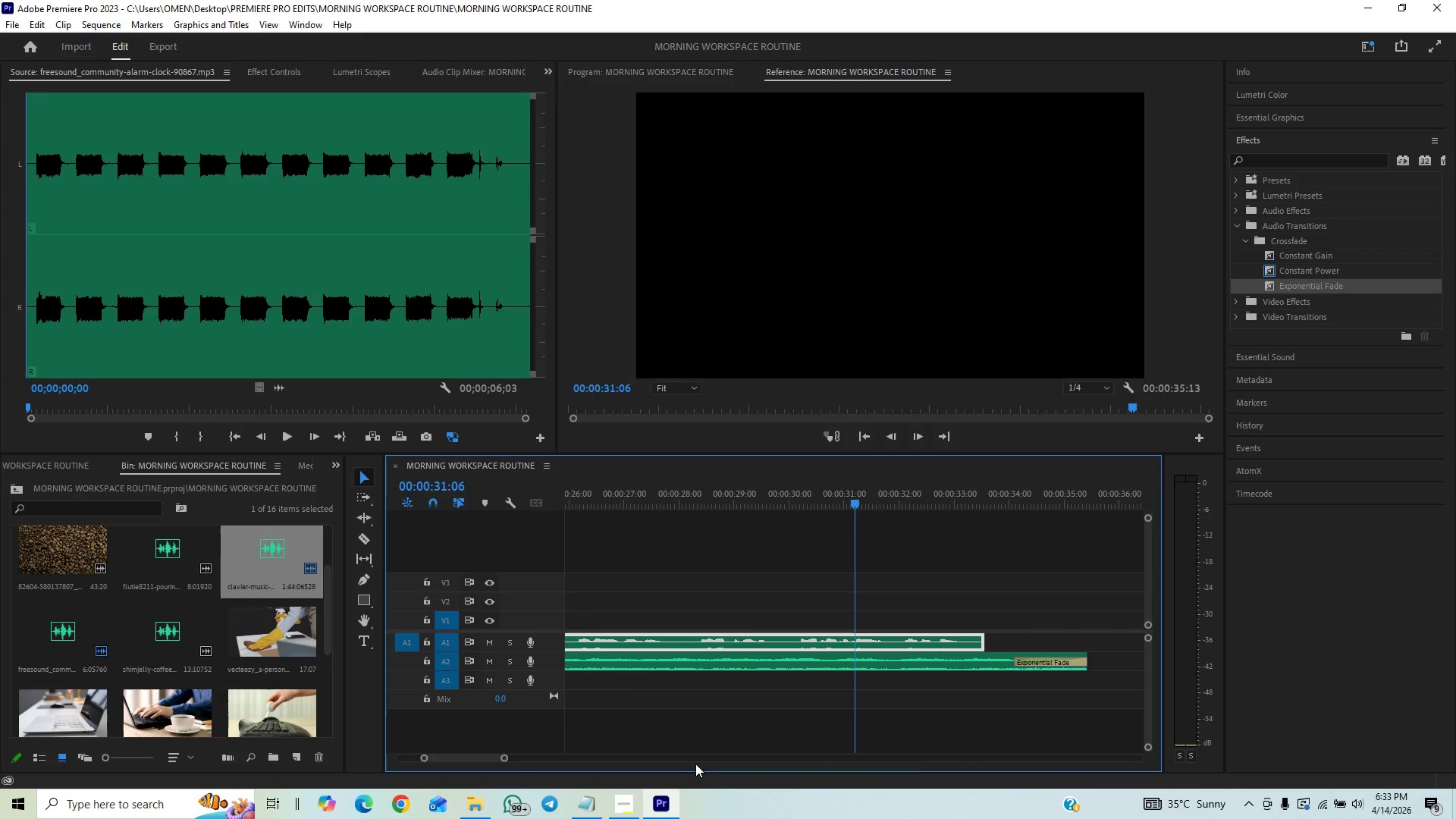 
key(C)
 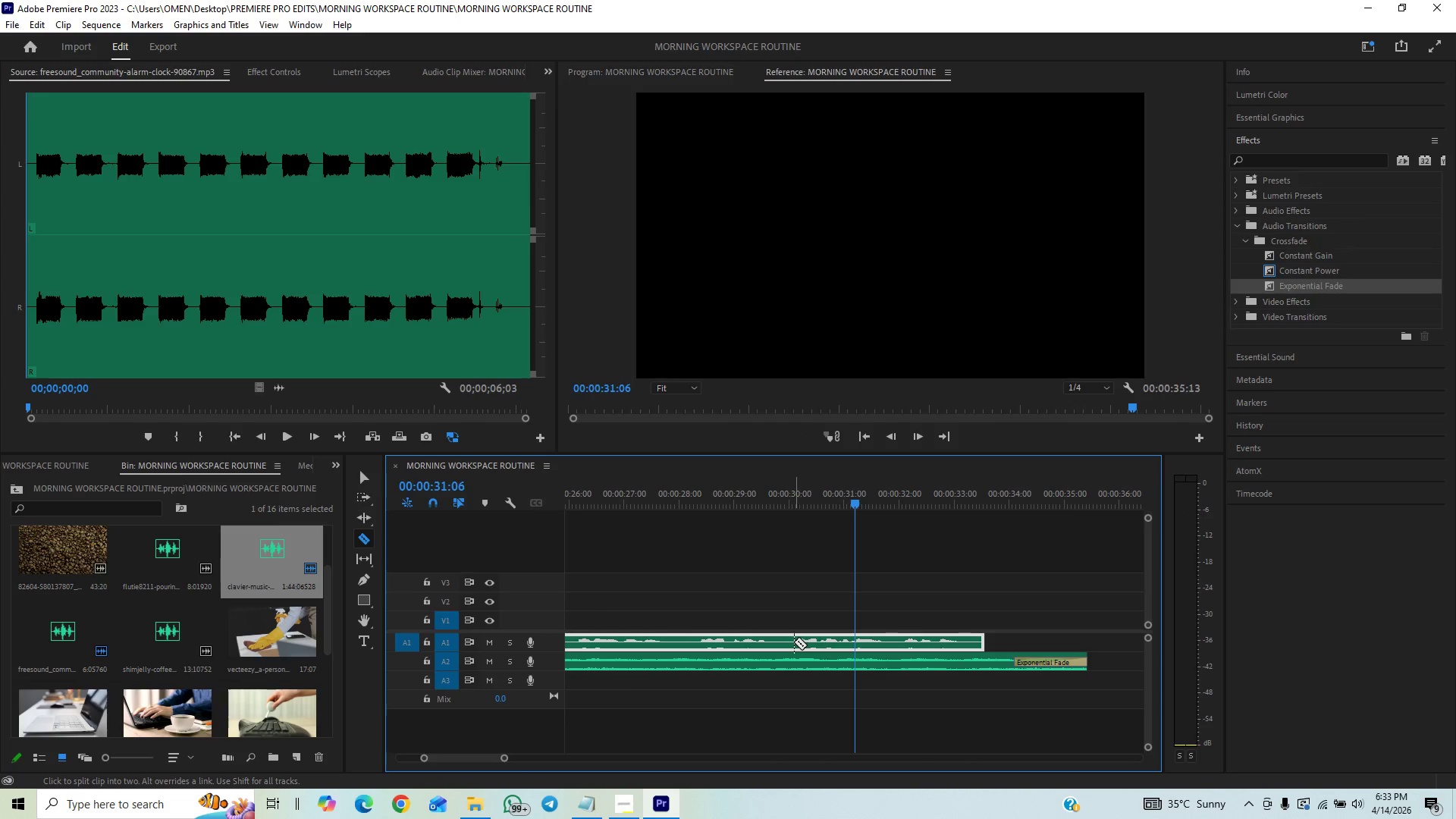 
left_click([794, 642])
 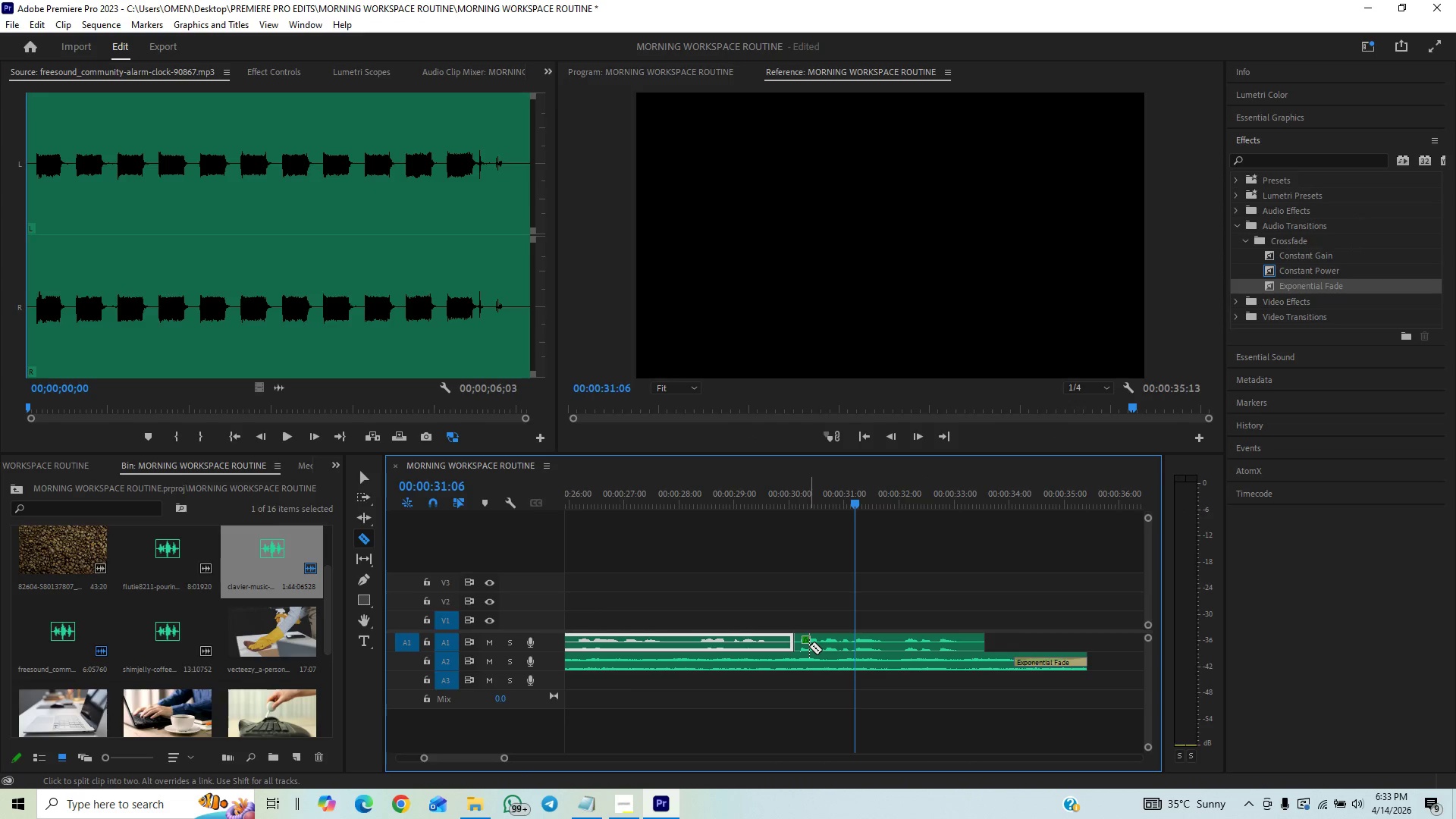 
key(V)
 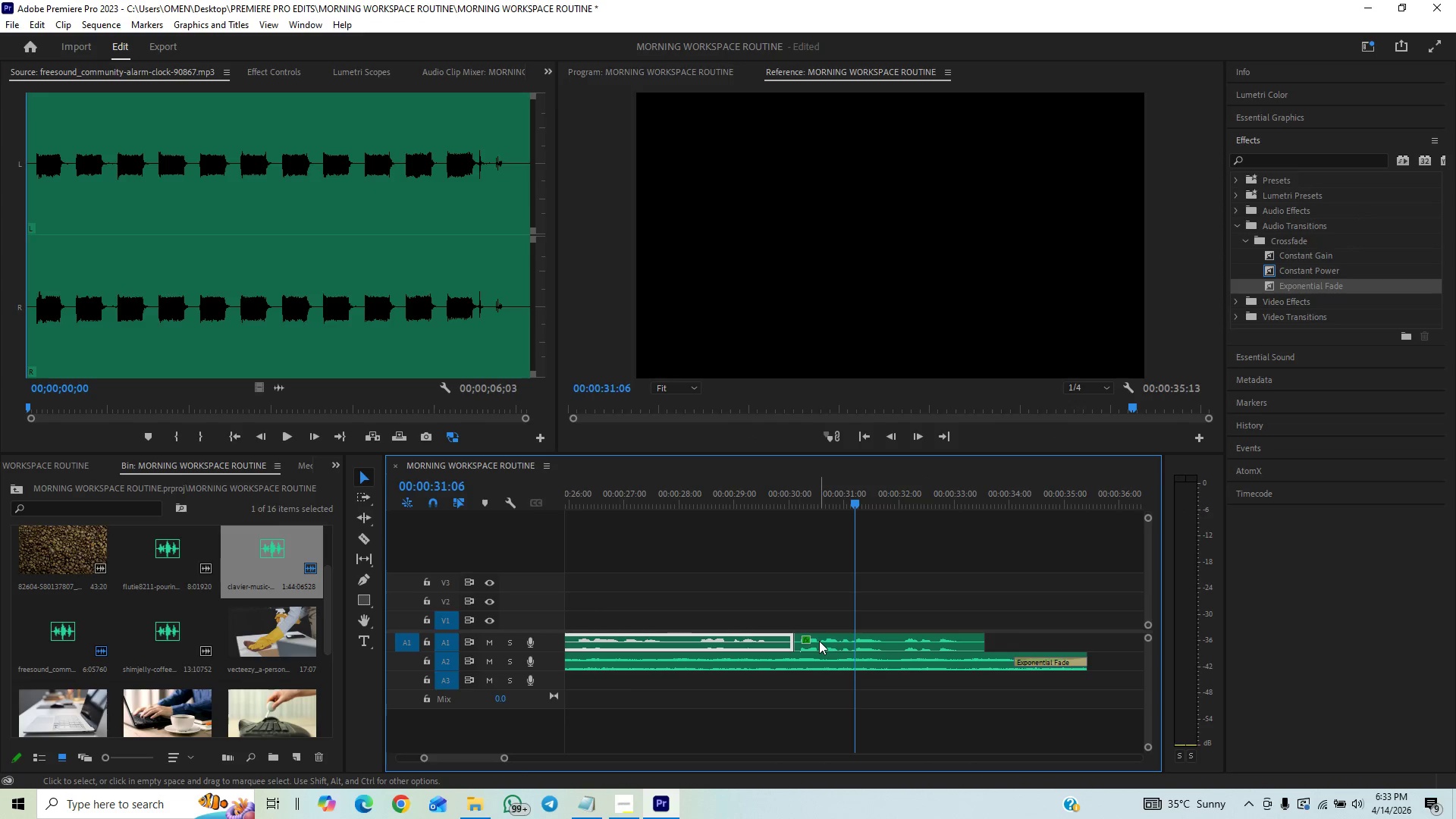 
left_click_drag(start_coordinate=[819, 641], to_coordinate=[841, 640])
 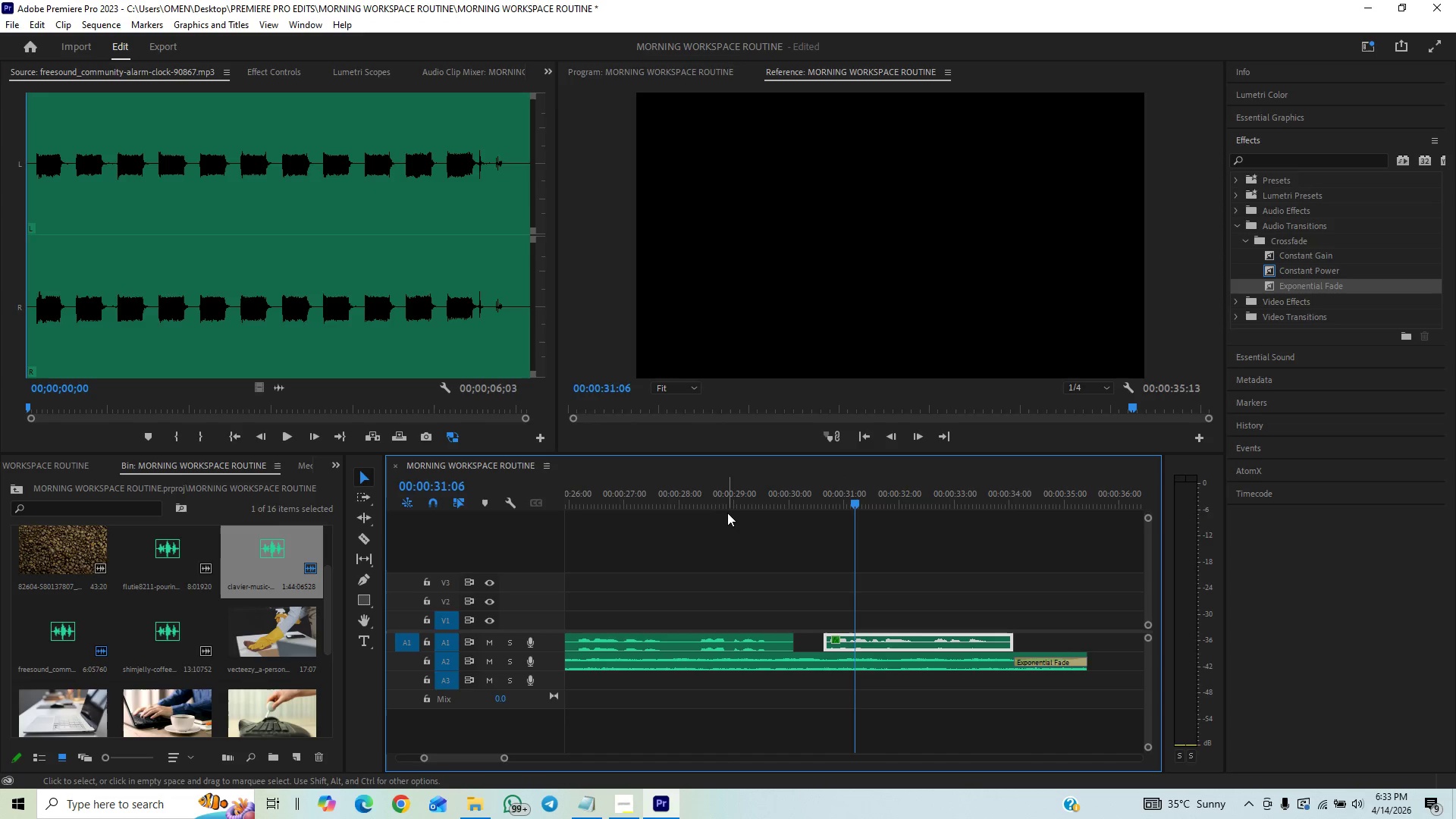 
left_click([721, 497])
 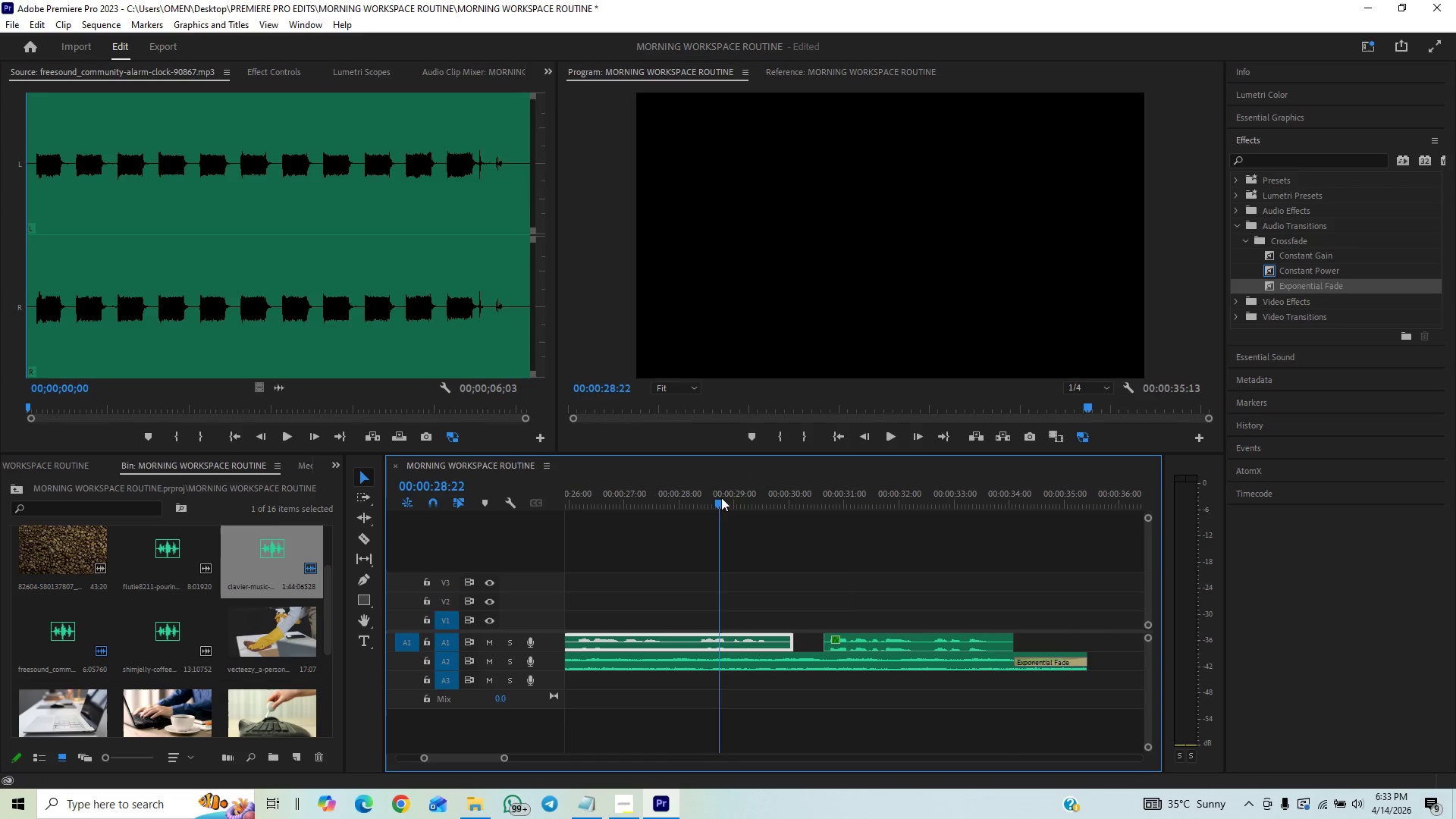 
key(Space)
 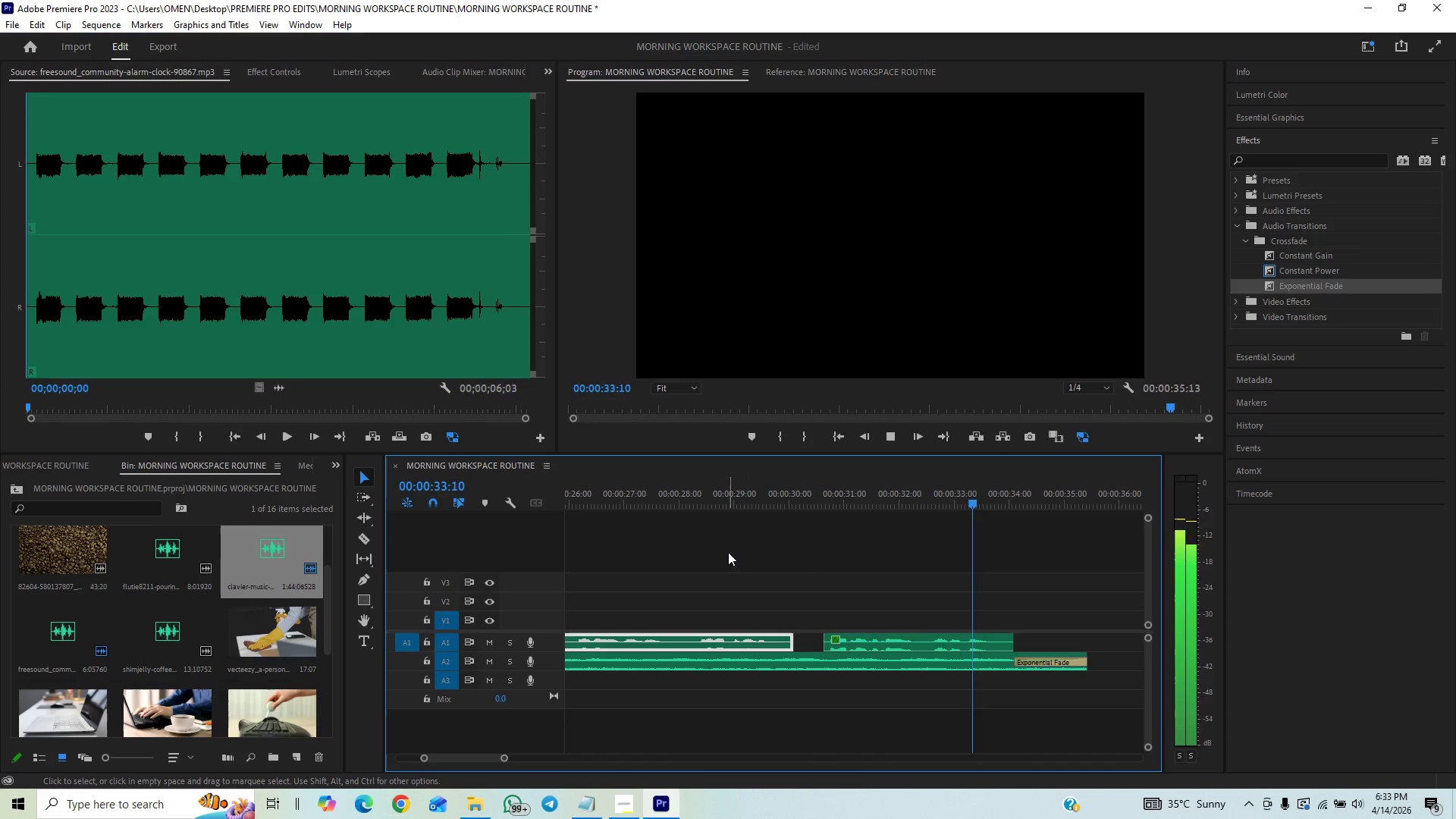 
wait(6.27)
 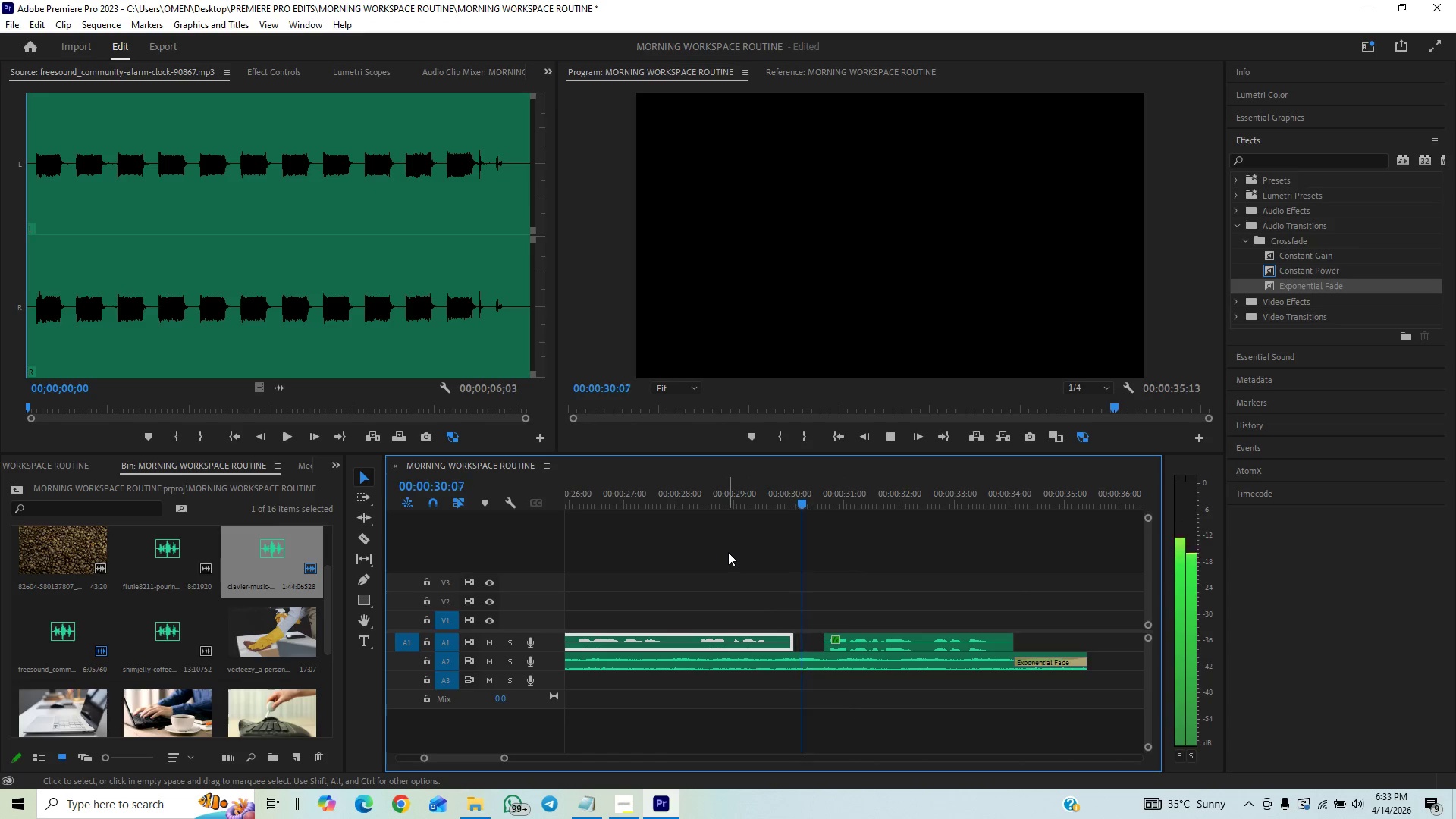 
key(Space)
 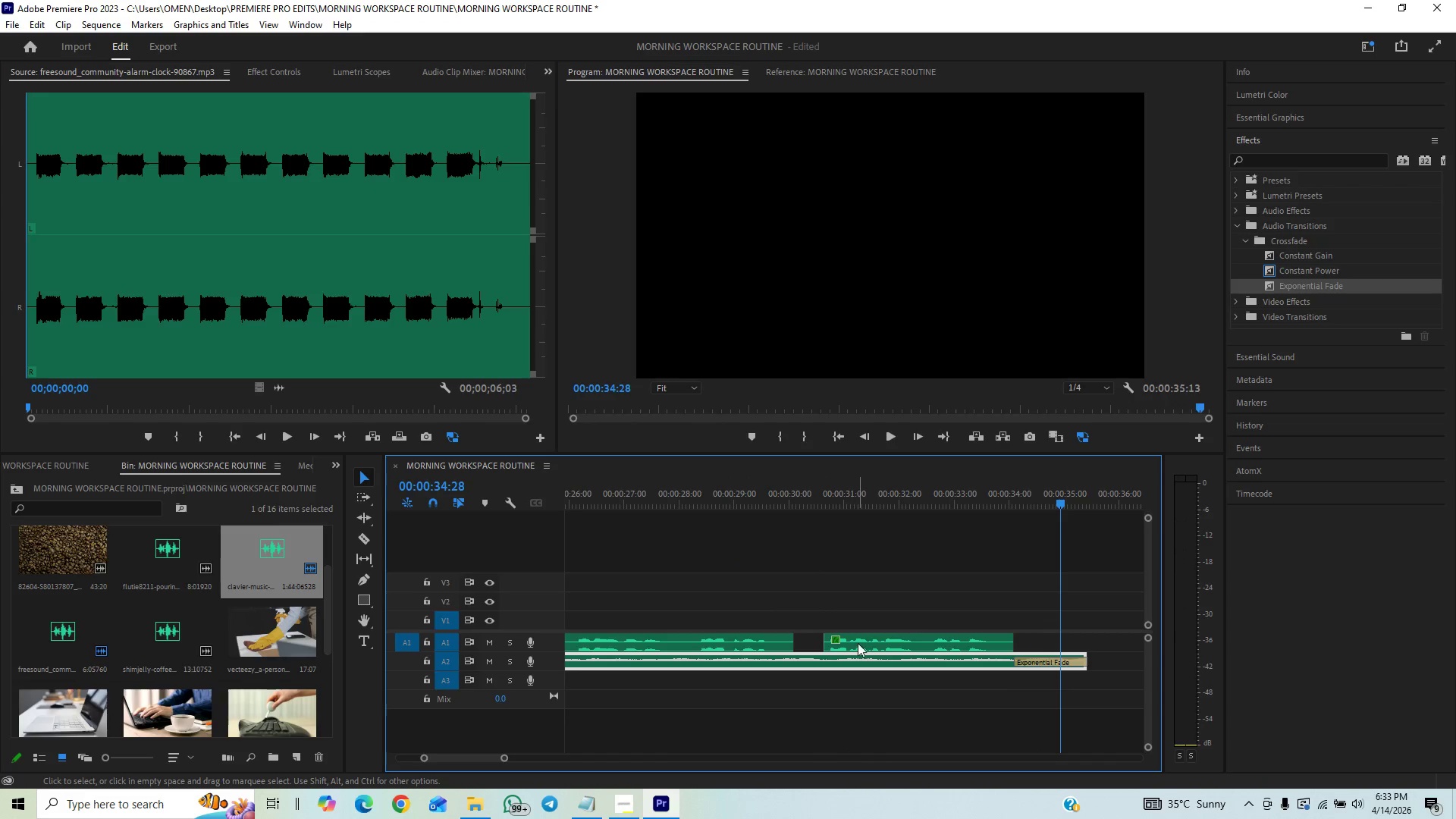 
left_click([859, 641])
 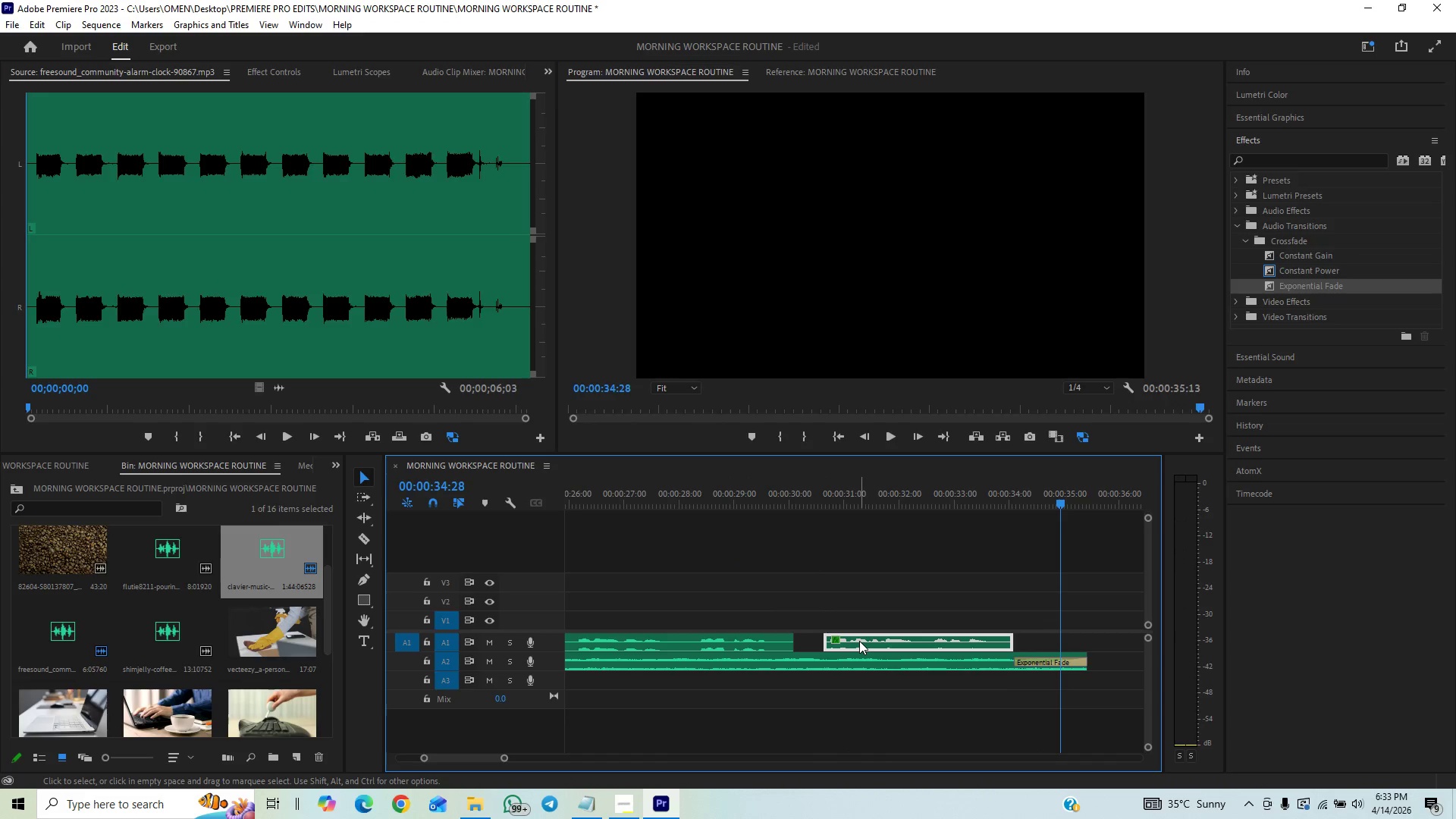 
left_click_drag(start_coordinate=[859, 641], to_coordinate=[838, 639])
 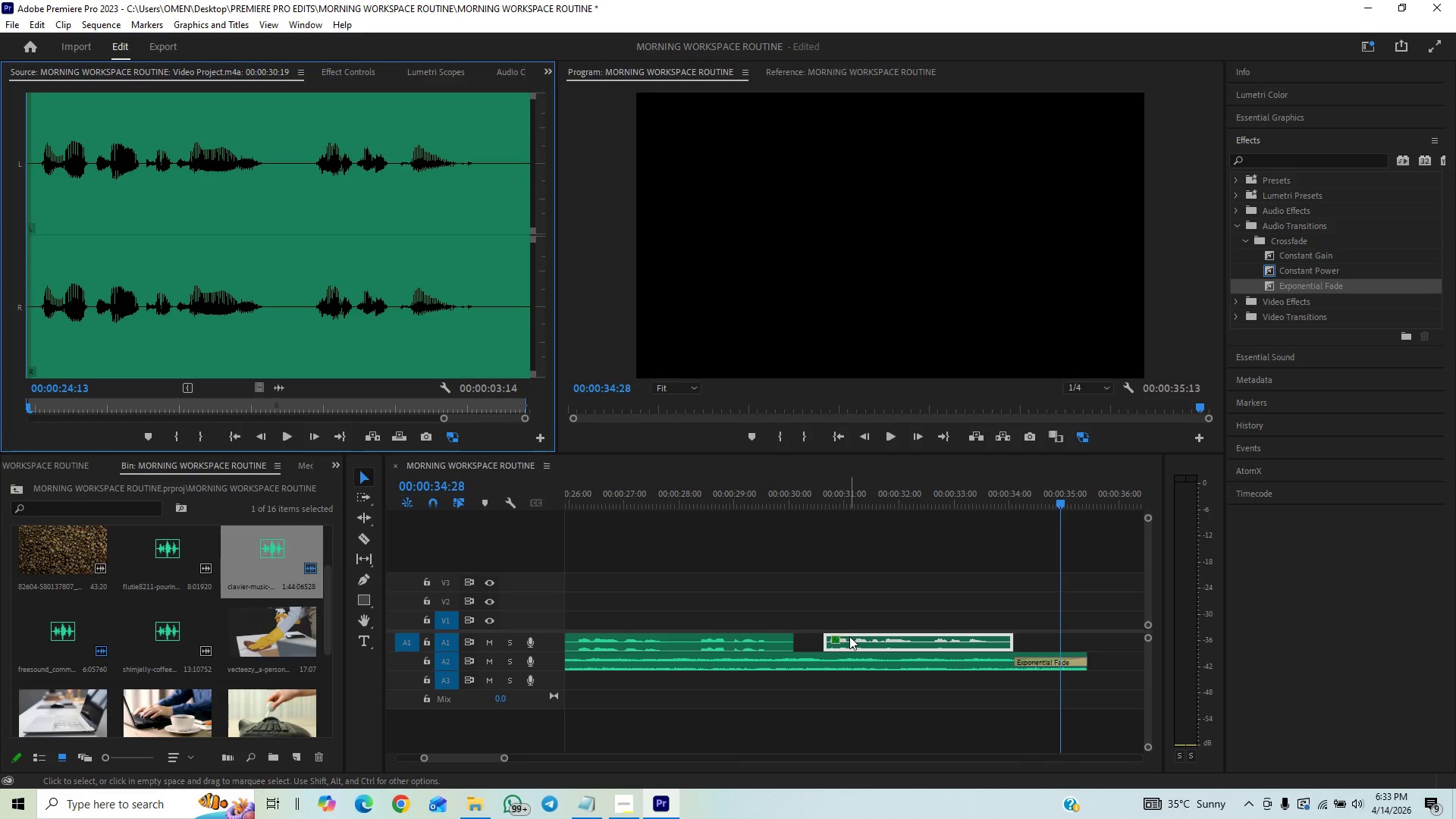 
left_click_drag(start_coordinate=[849, 636], to_coordinate=[832, 643])
 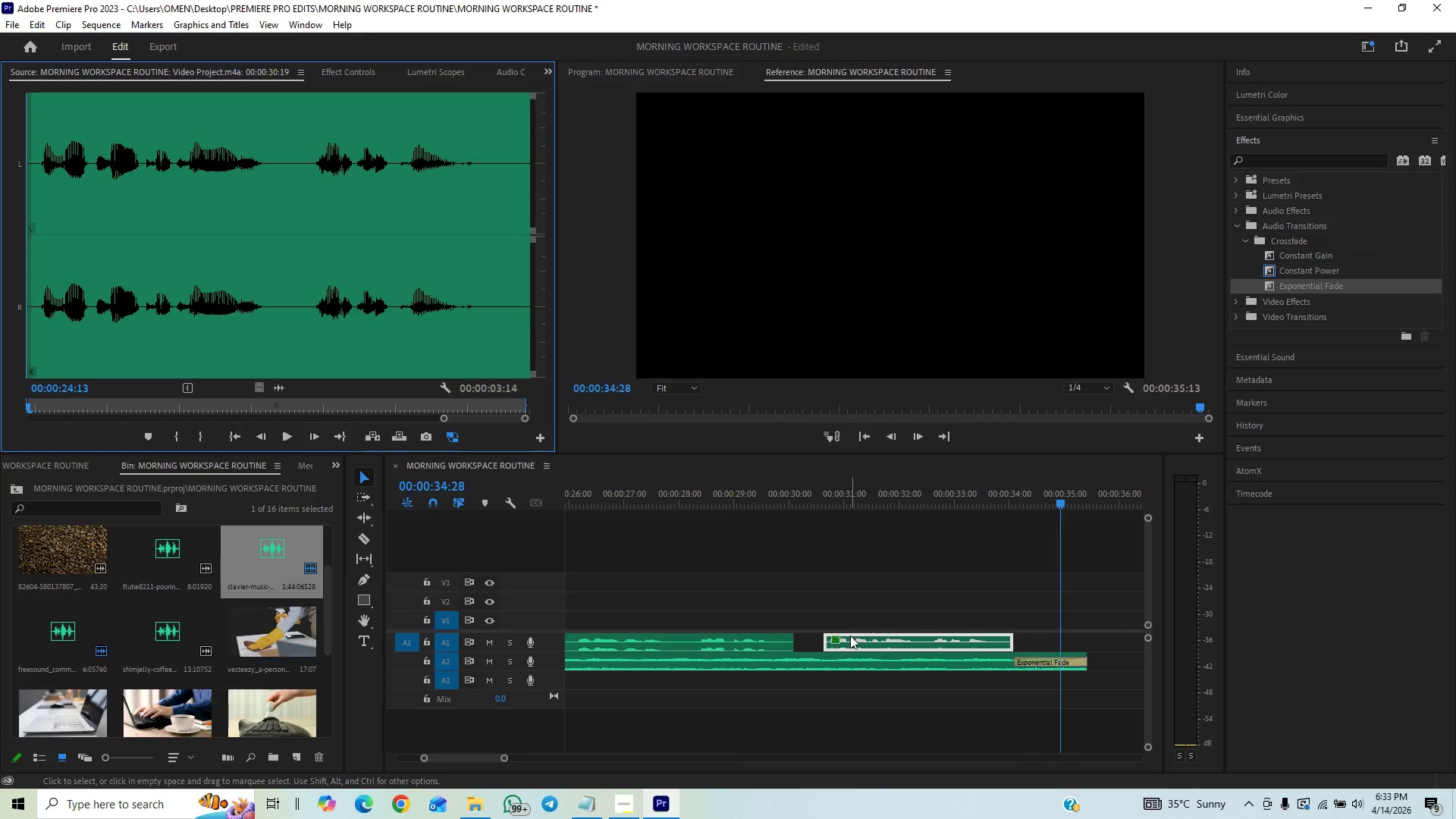 
left_click_drag(start_coordinate=[848, 641], to_coordinate=[837, 642])
 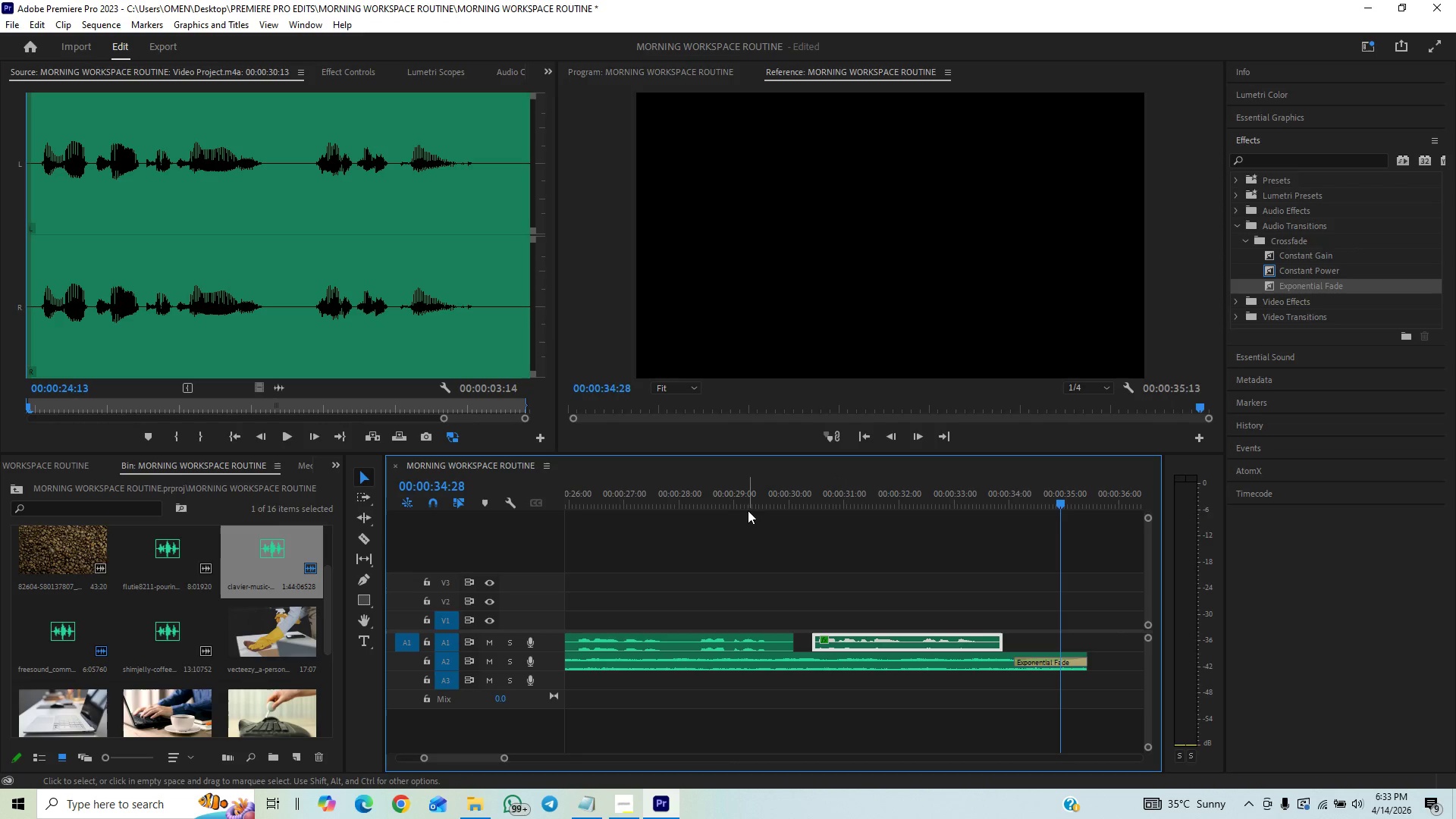 
left_click([748, 497])
 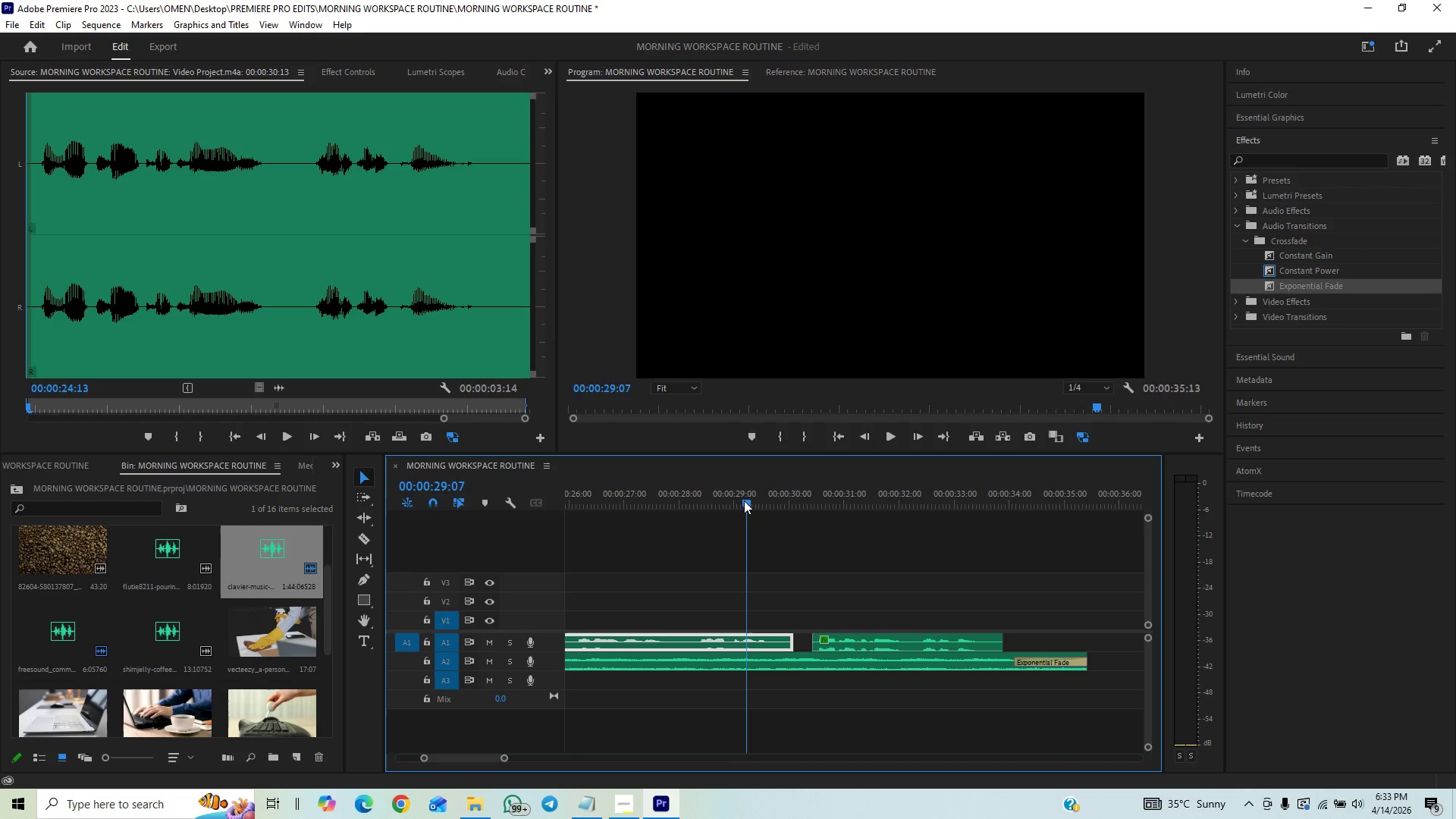 
key(Space)
 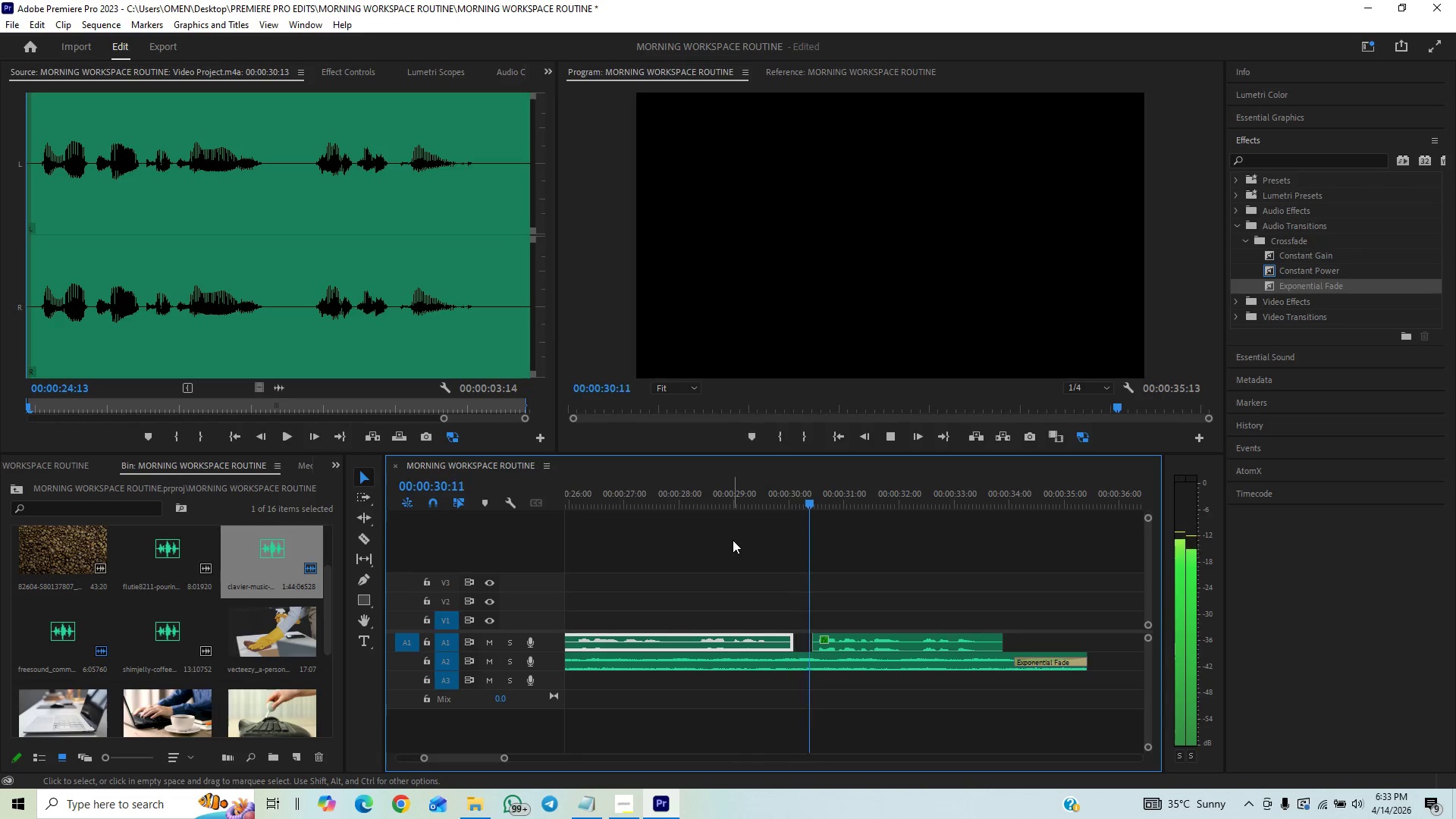 
key(Space)
 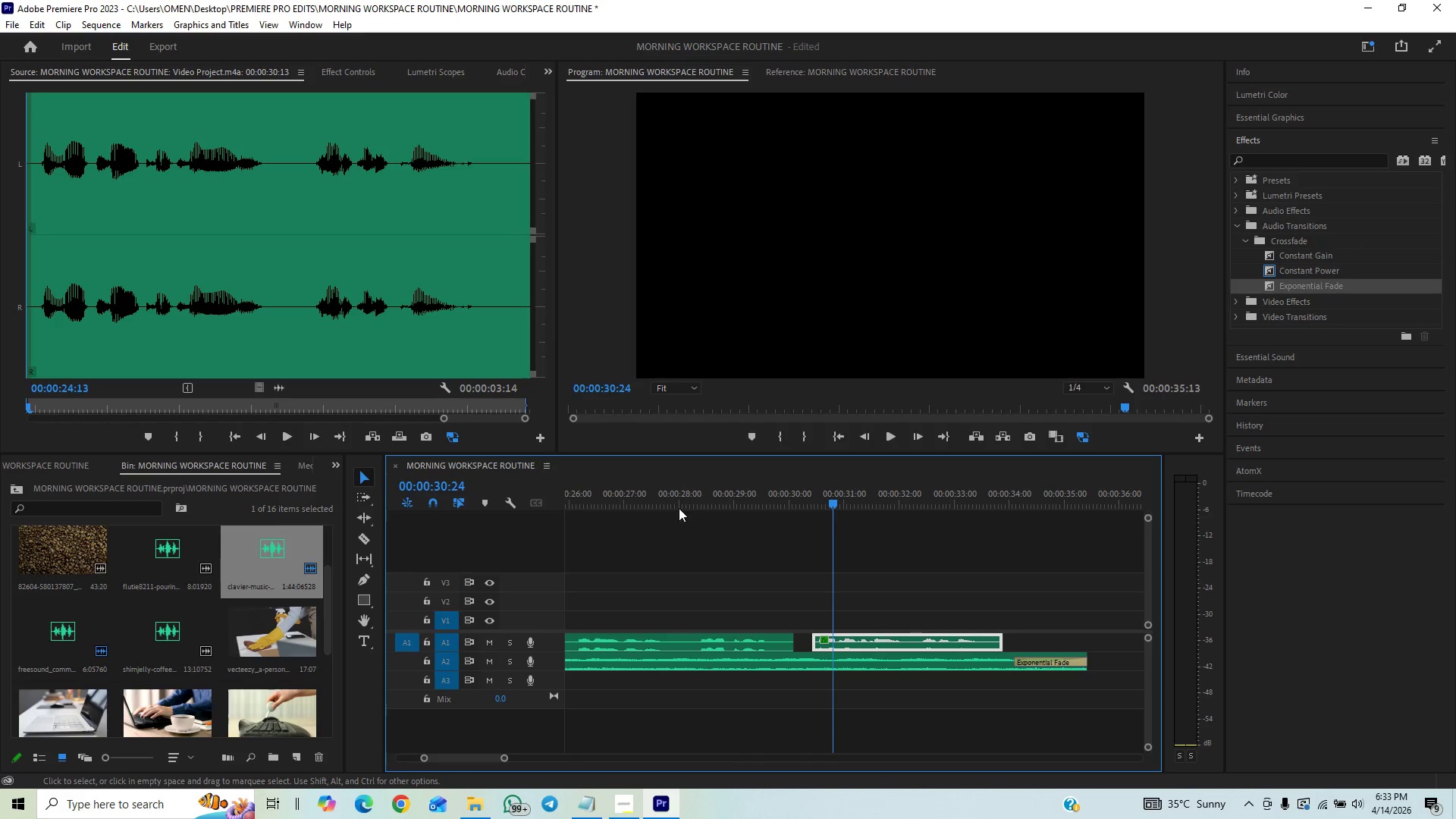 
left_click([675, 499])
 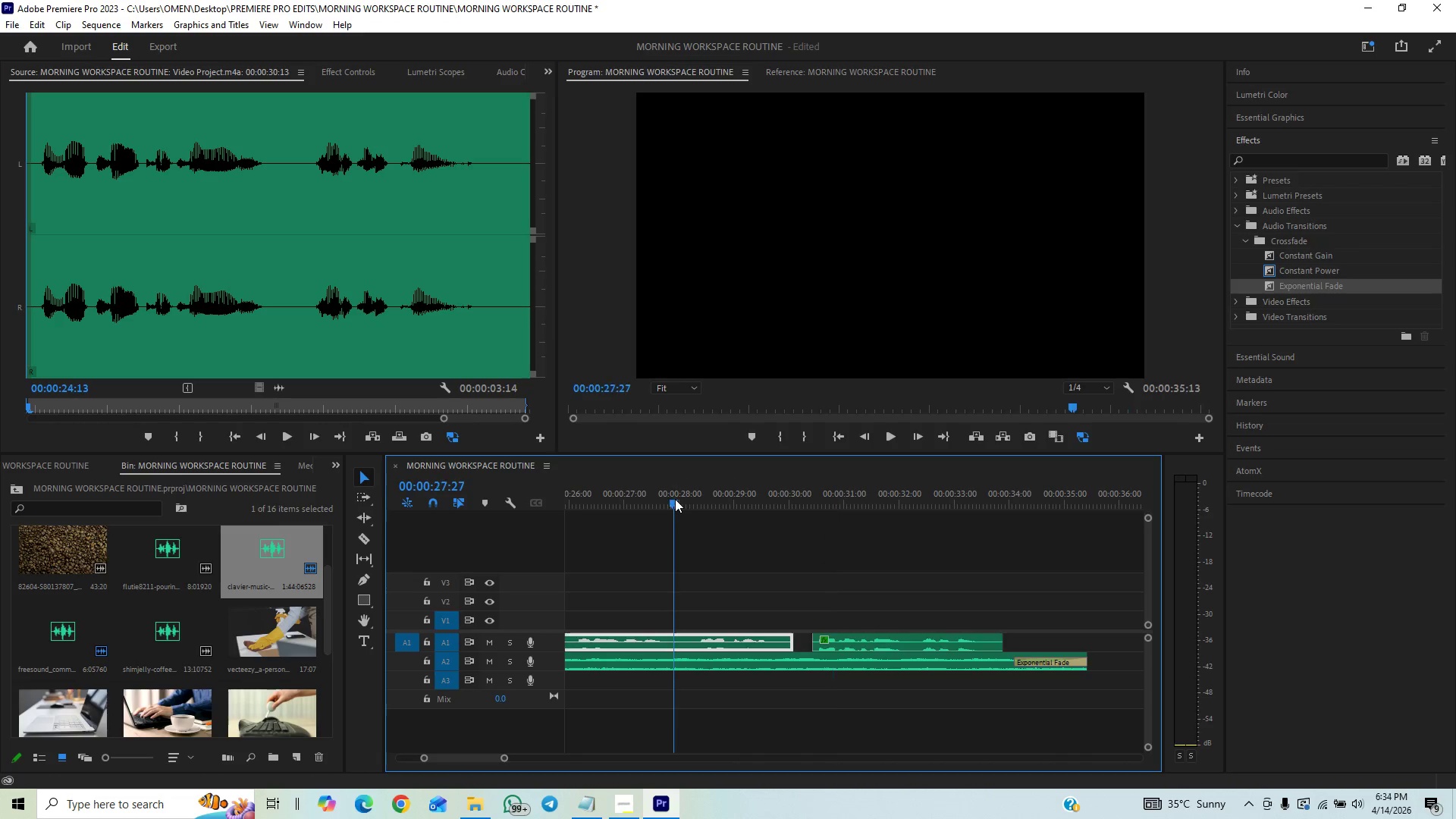 
key(Space)
 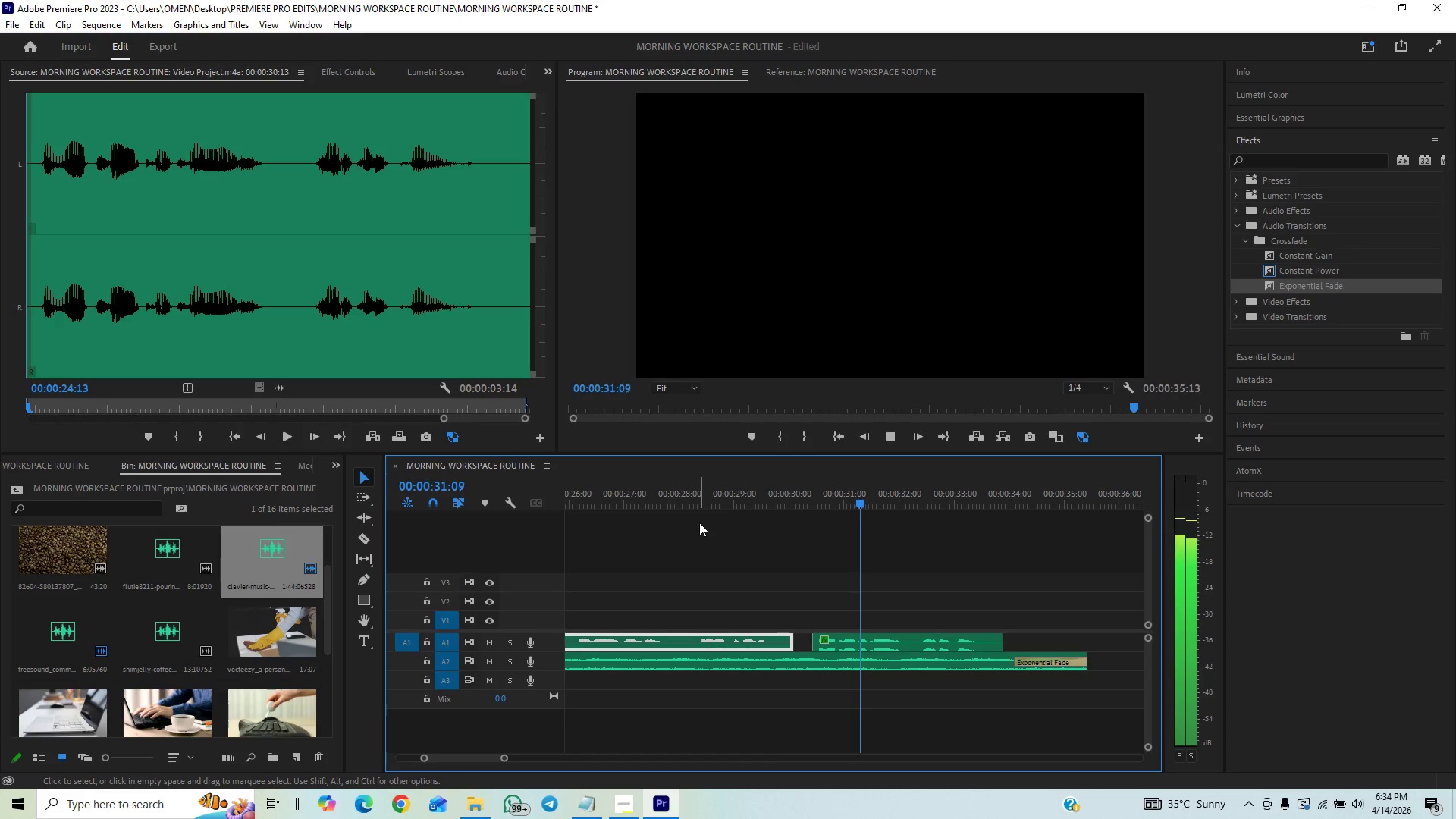 
key(Space)
 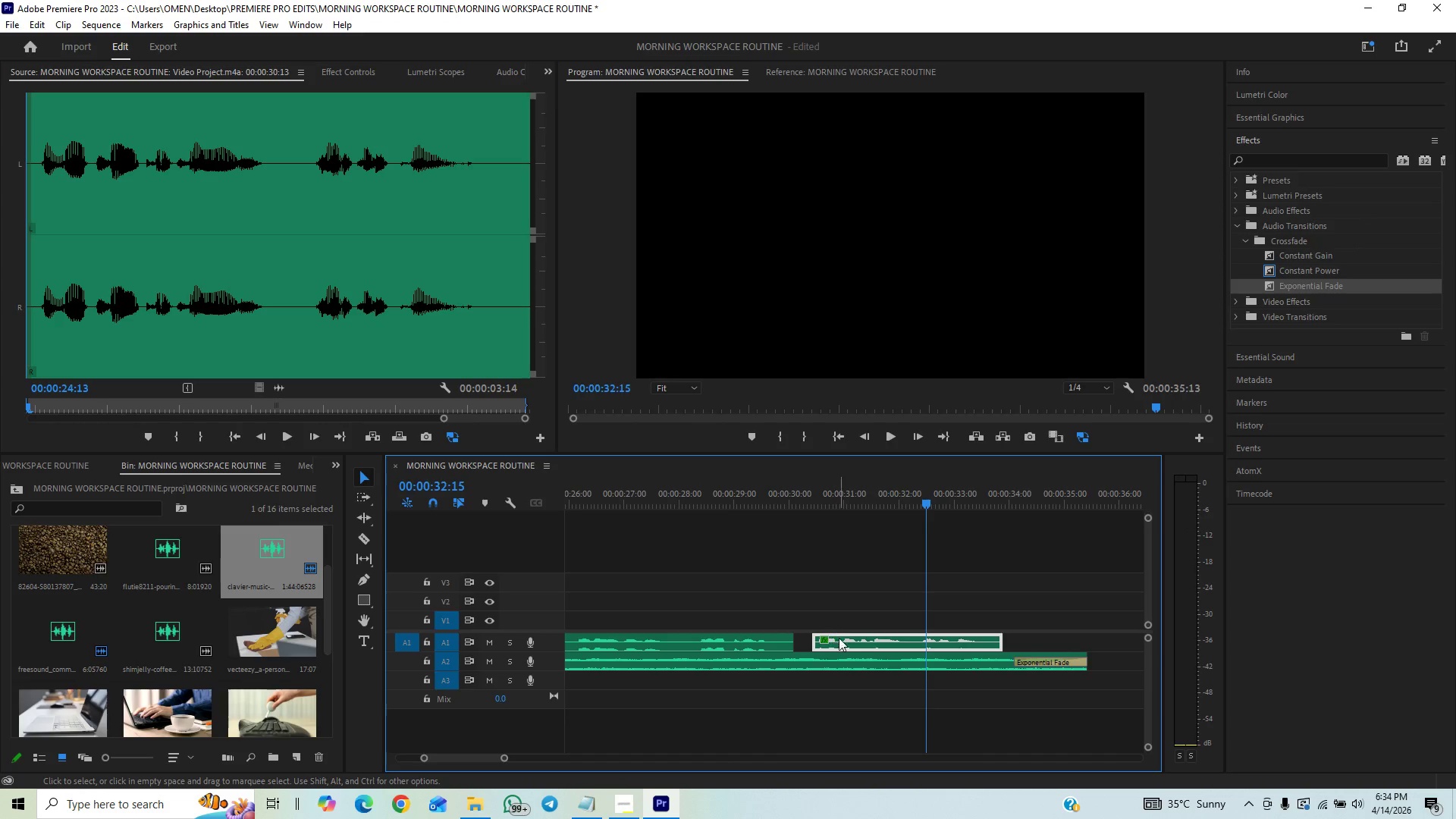 
left_click_drag(start_coordinate=[847, 639], to_coordinate=[840, 645])
 